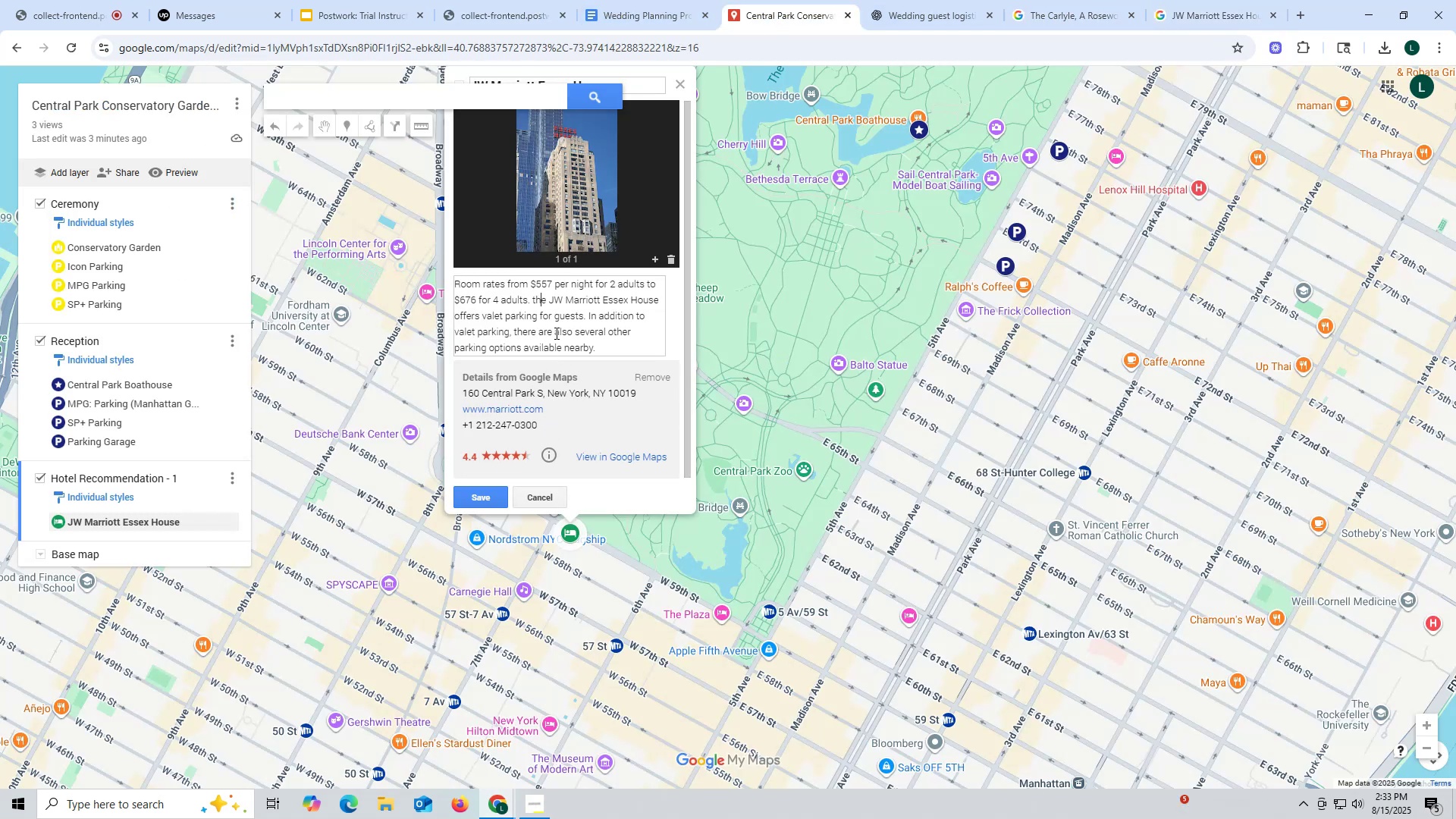 
key(ArrowLeft)
 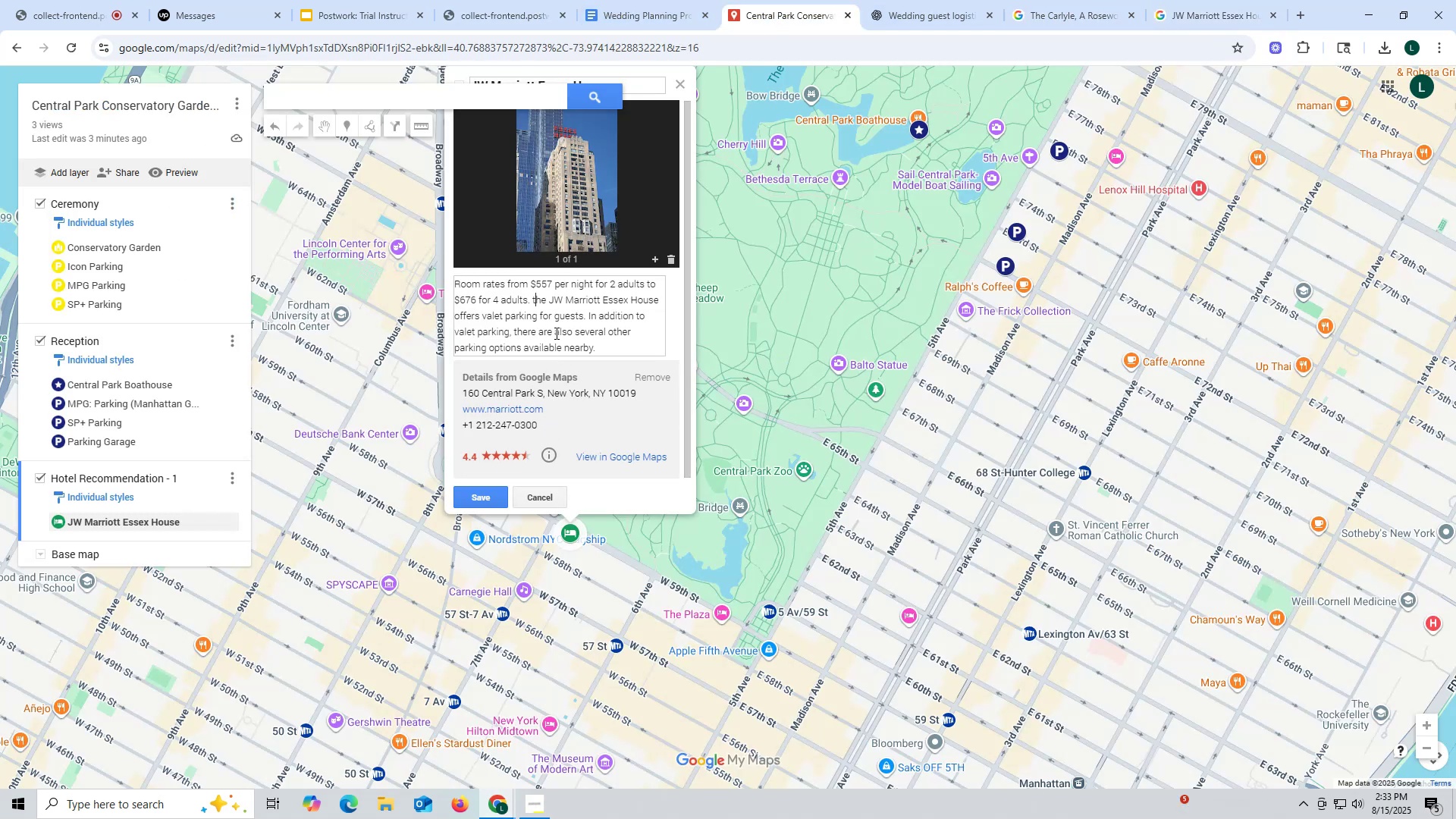 
key(ArrowLeft)
 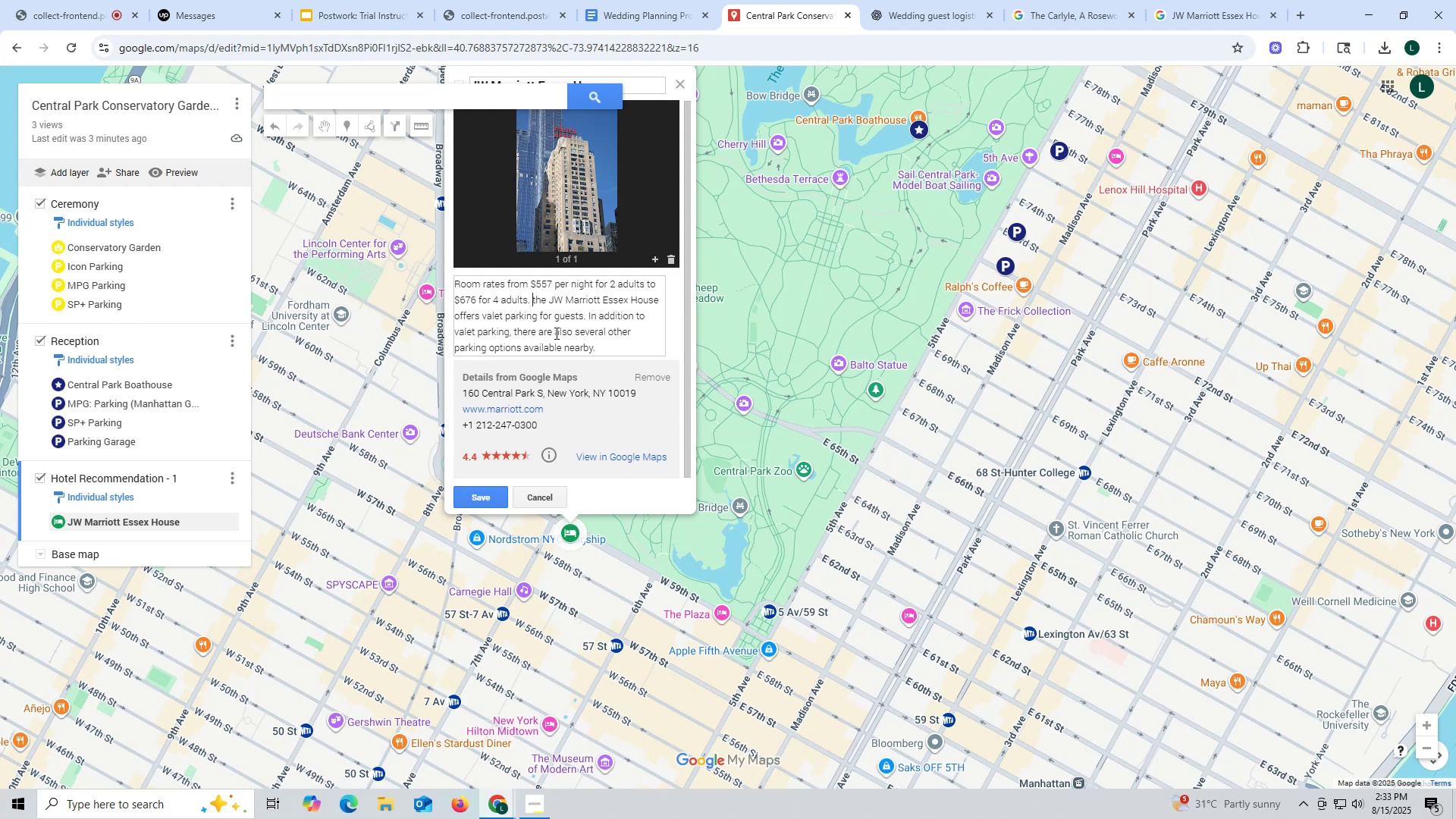 
key(ArrowRight)
 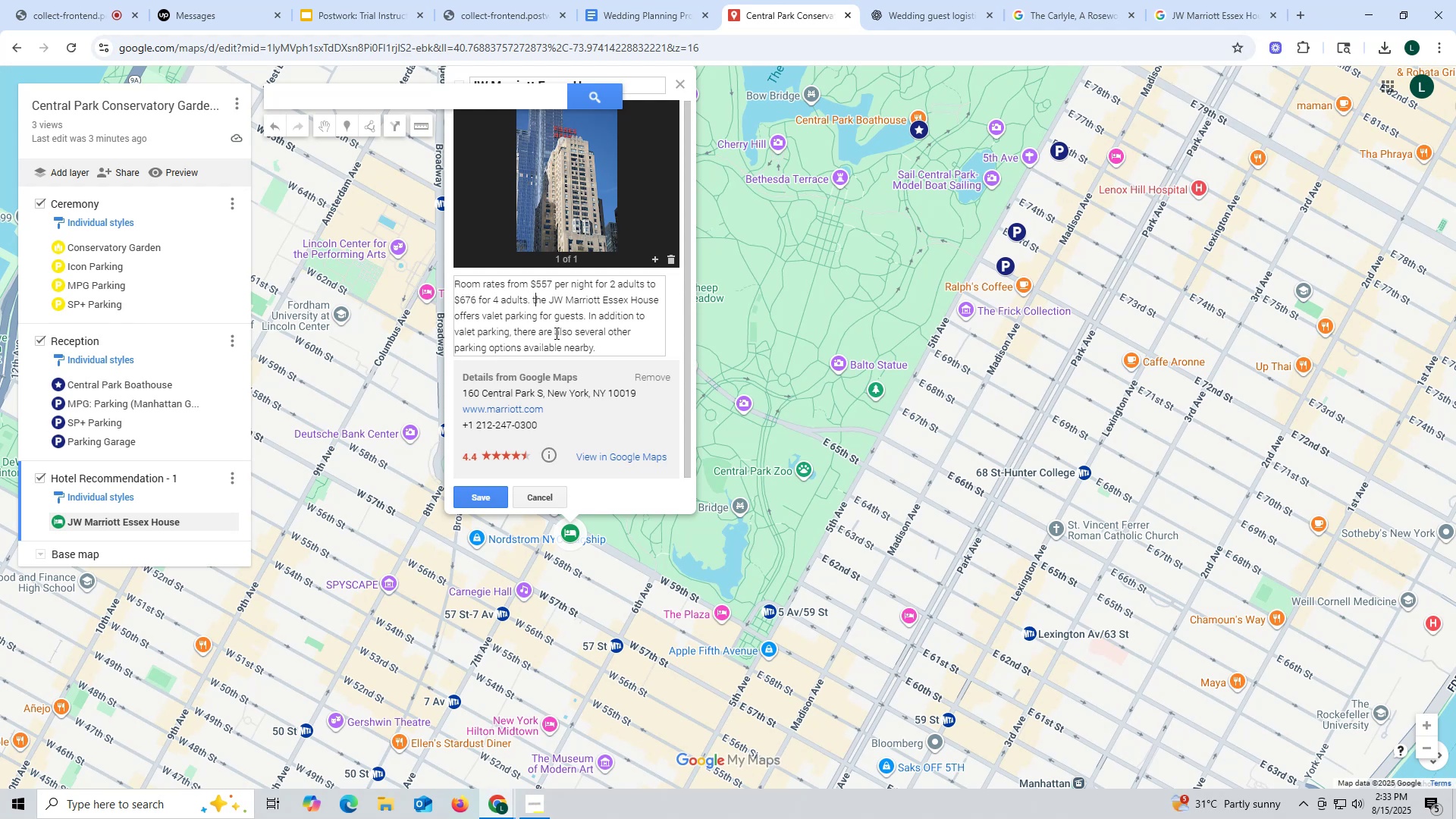 
key(Backspace)
 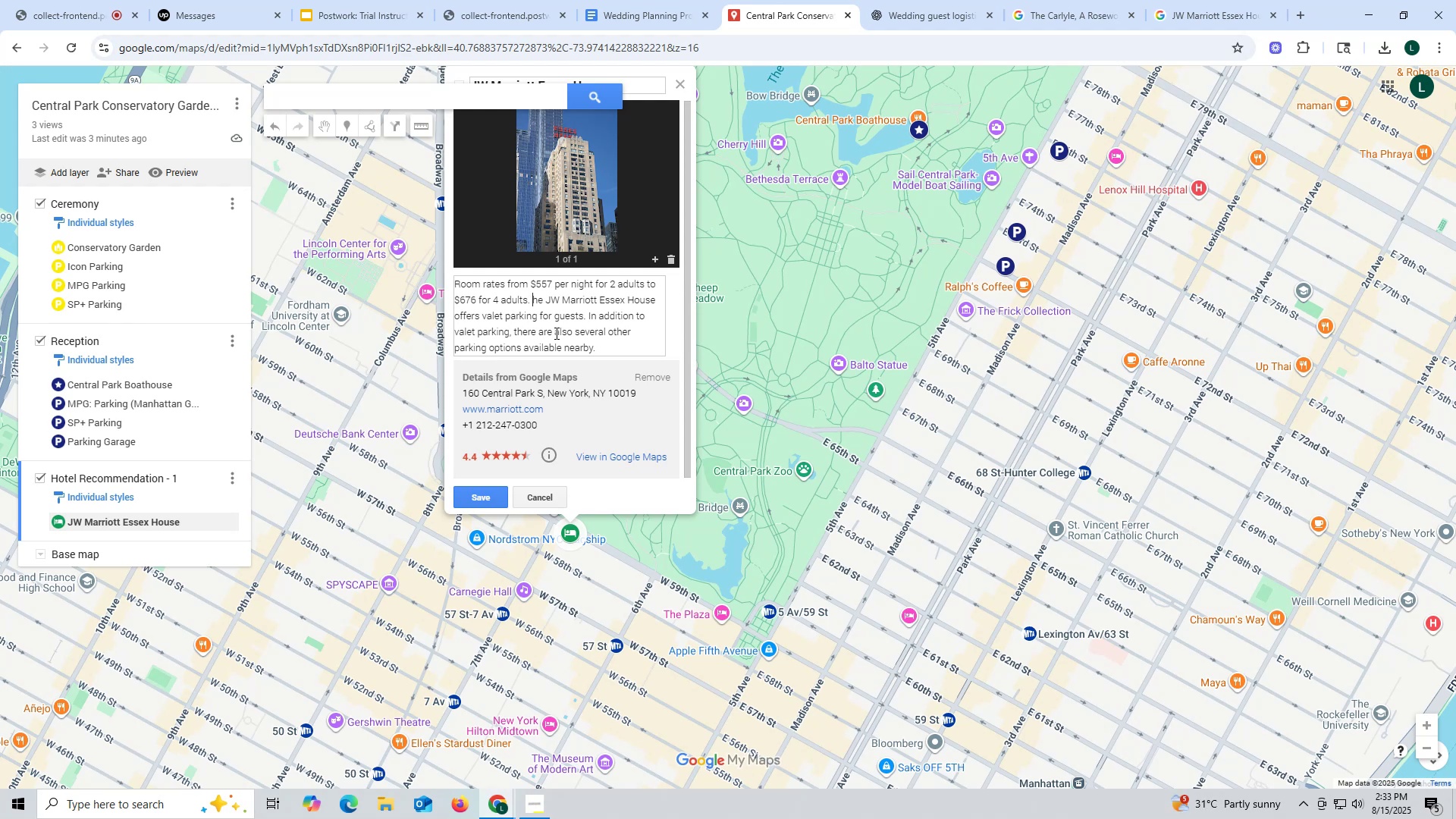 
key(Shift+T)
 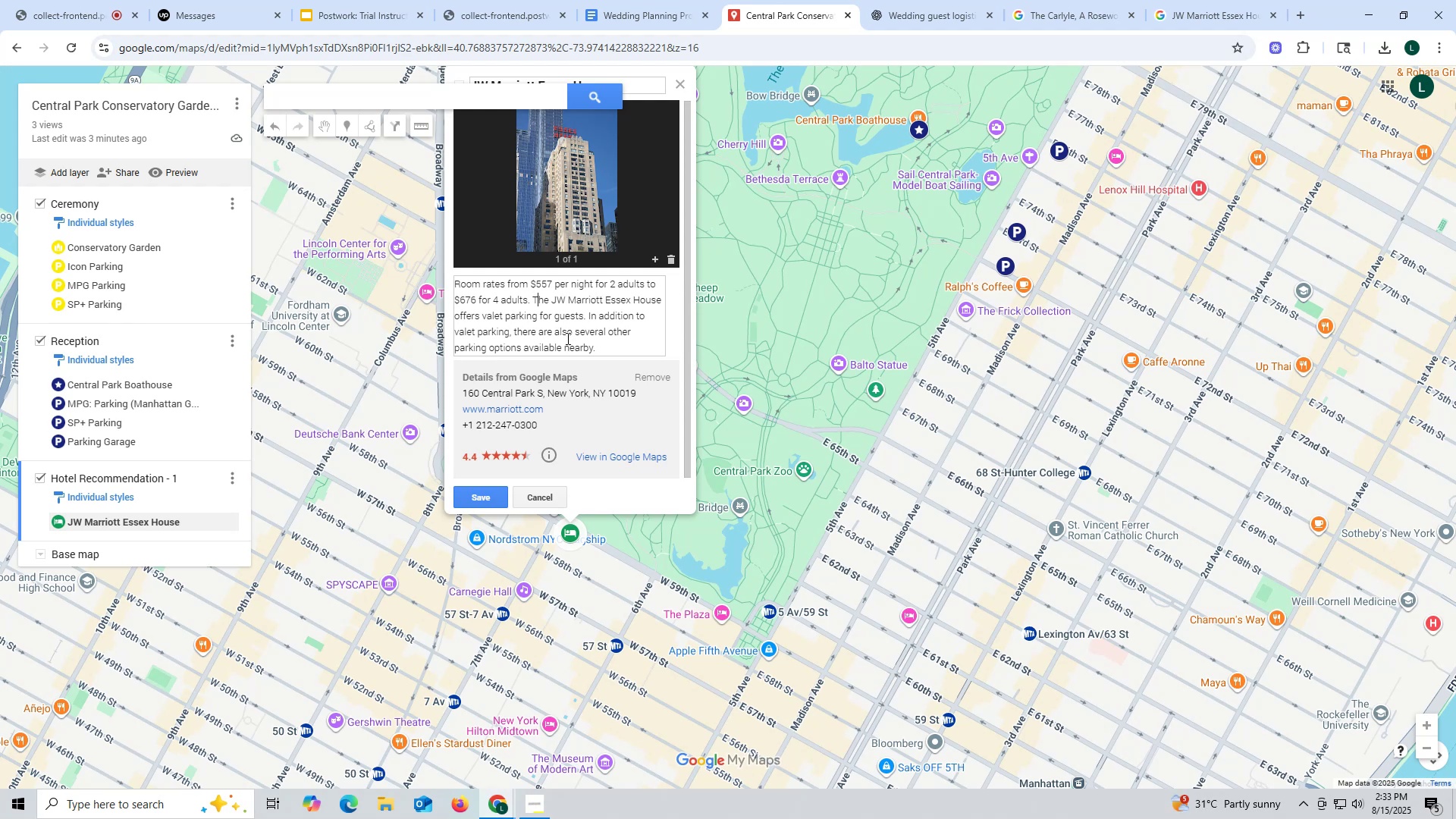 
scroll: coordinate [566, 338], scroll_direction: down, amount: 5.0
 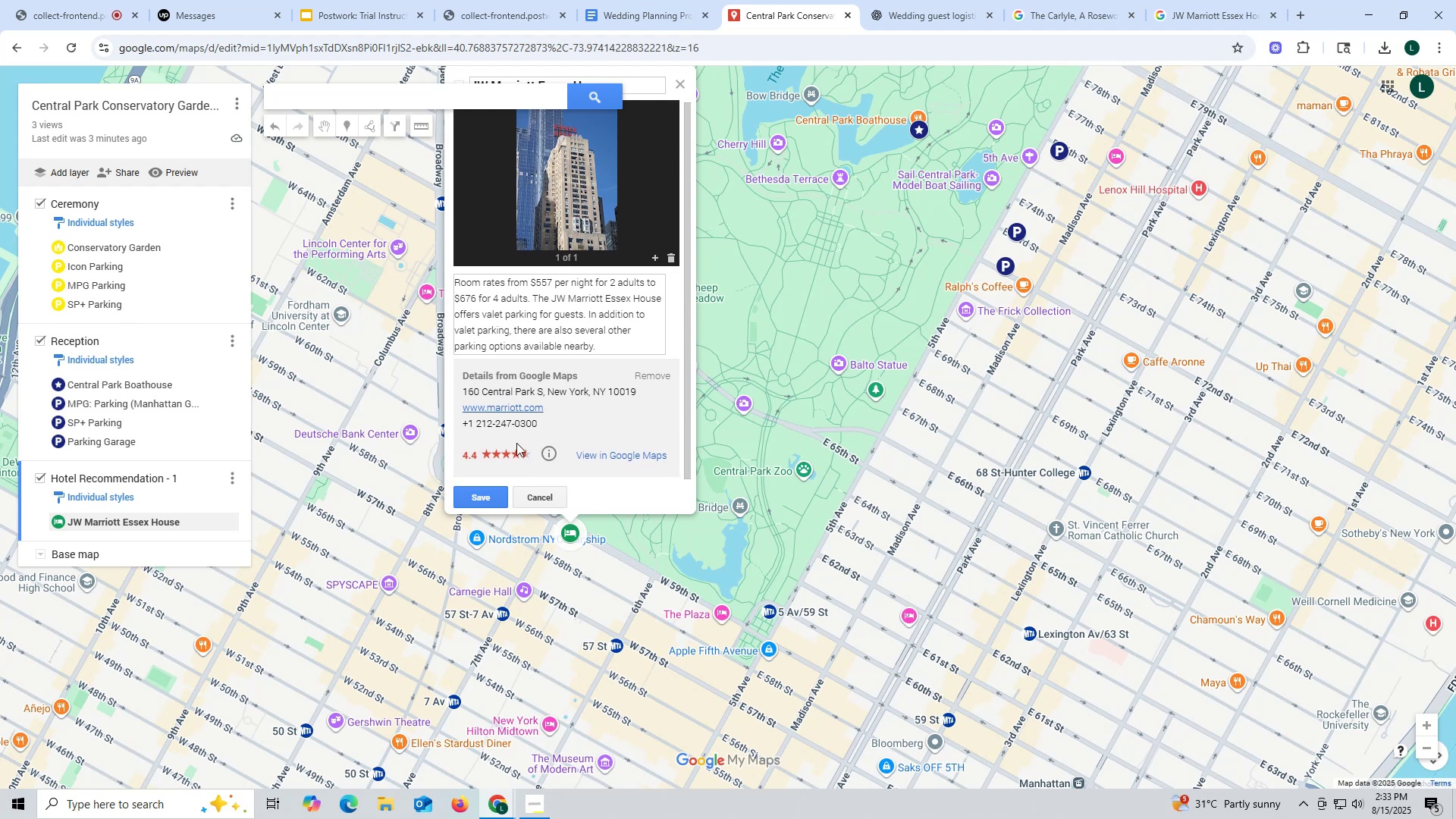 
mouse_move([487, 470])
 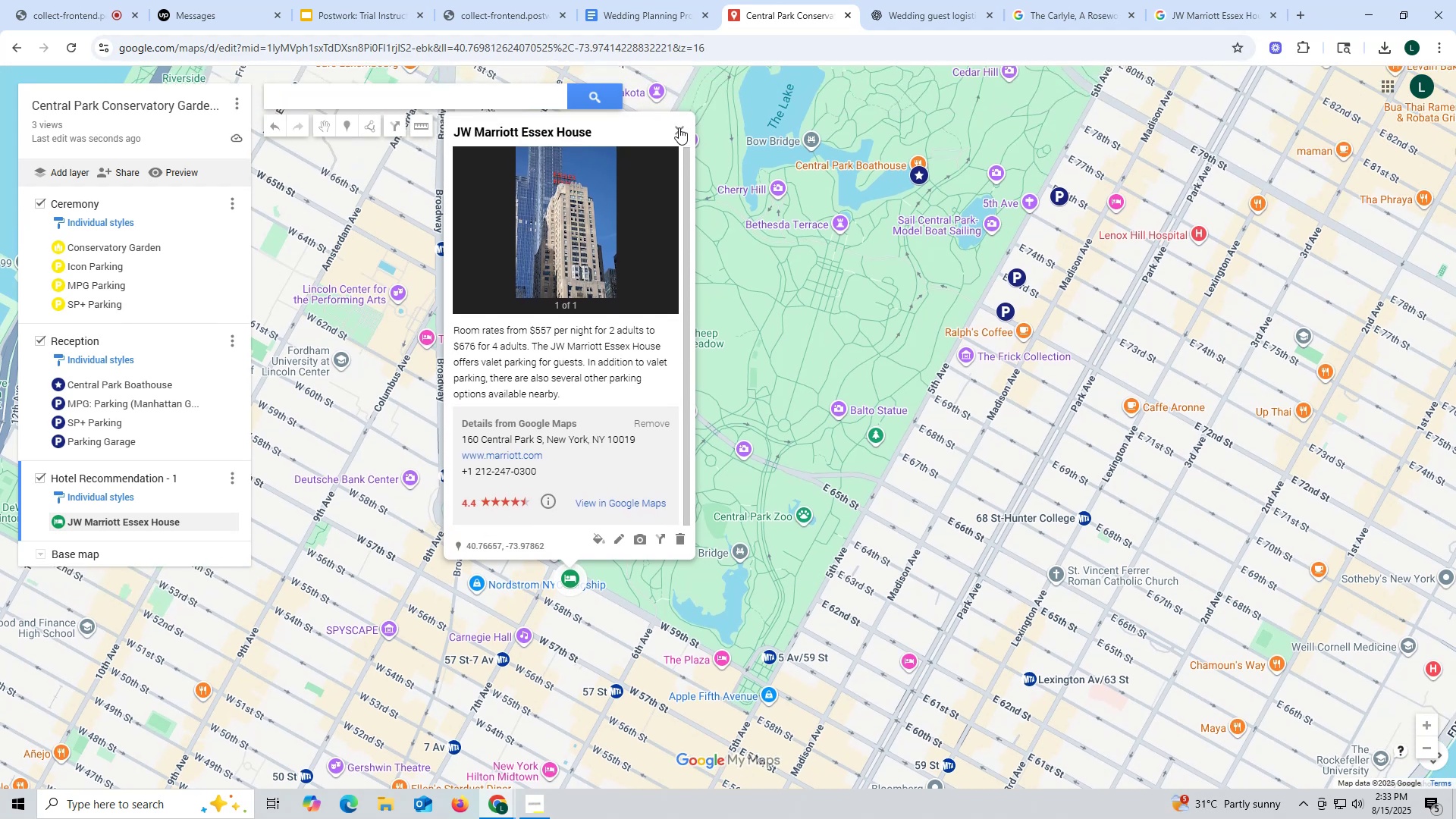 
left_click([679, 127])
 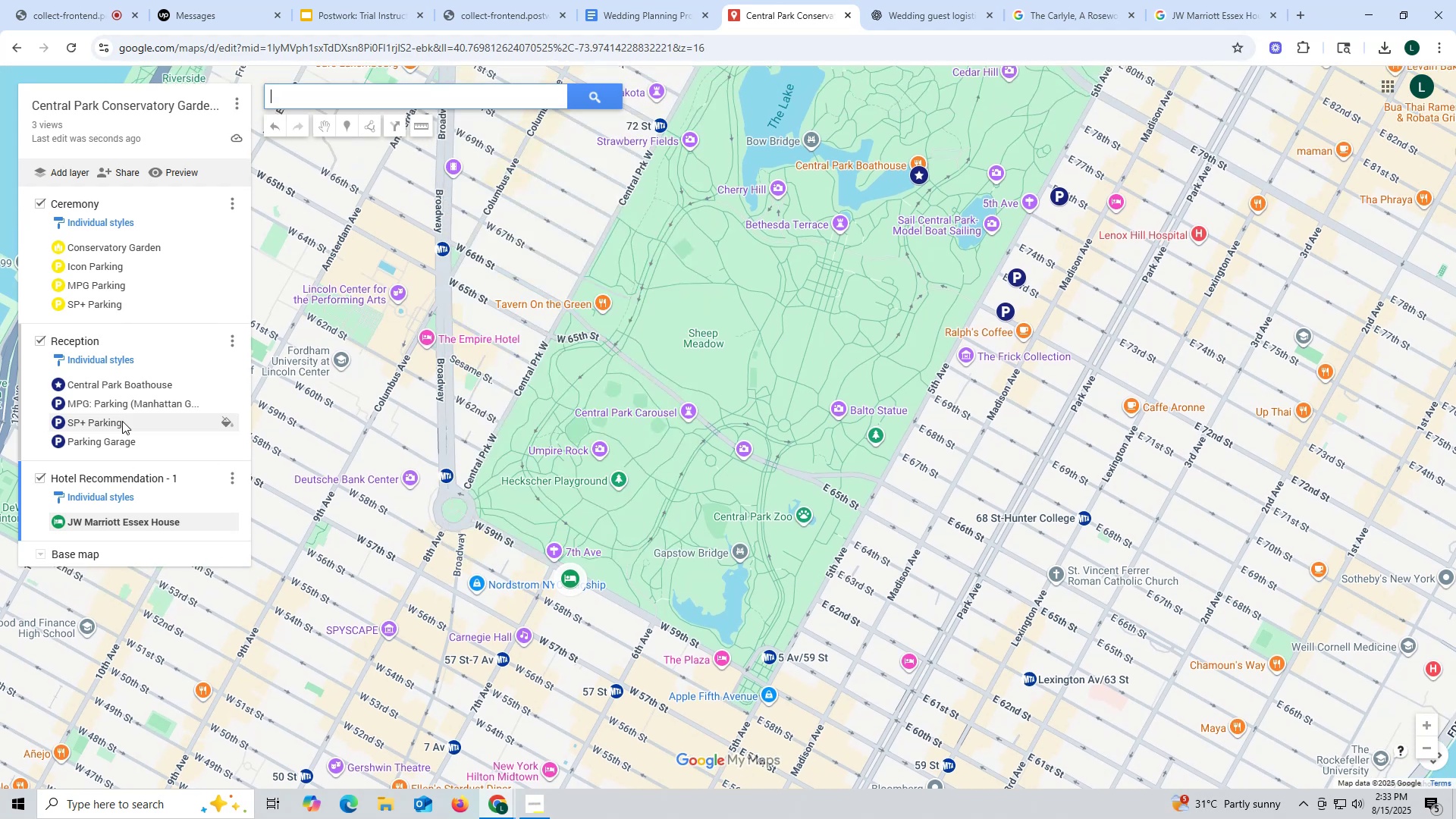 
scroll: coordinate [130, 404], scroll_direction: down, amount: 3.0
 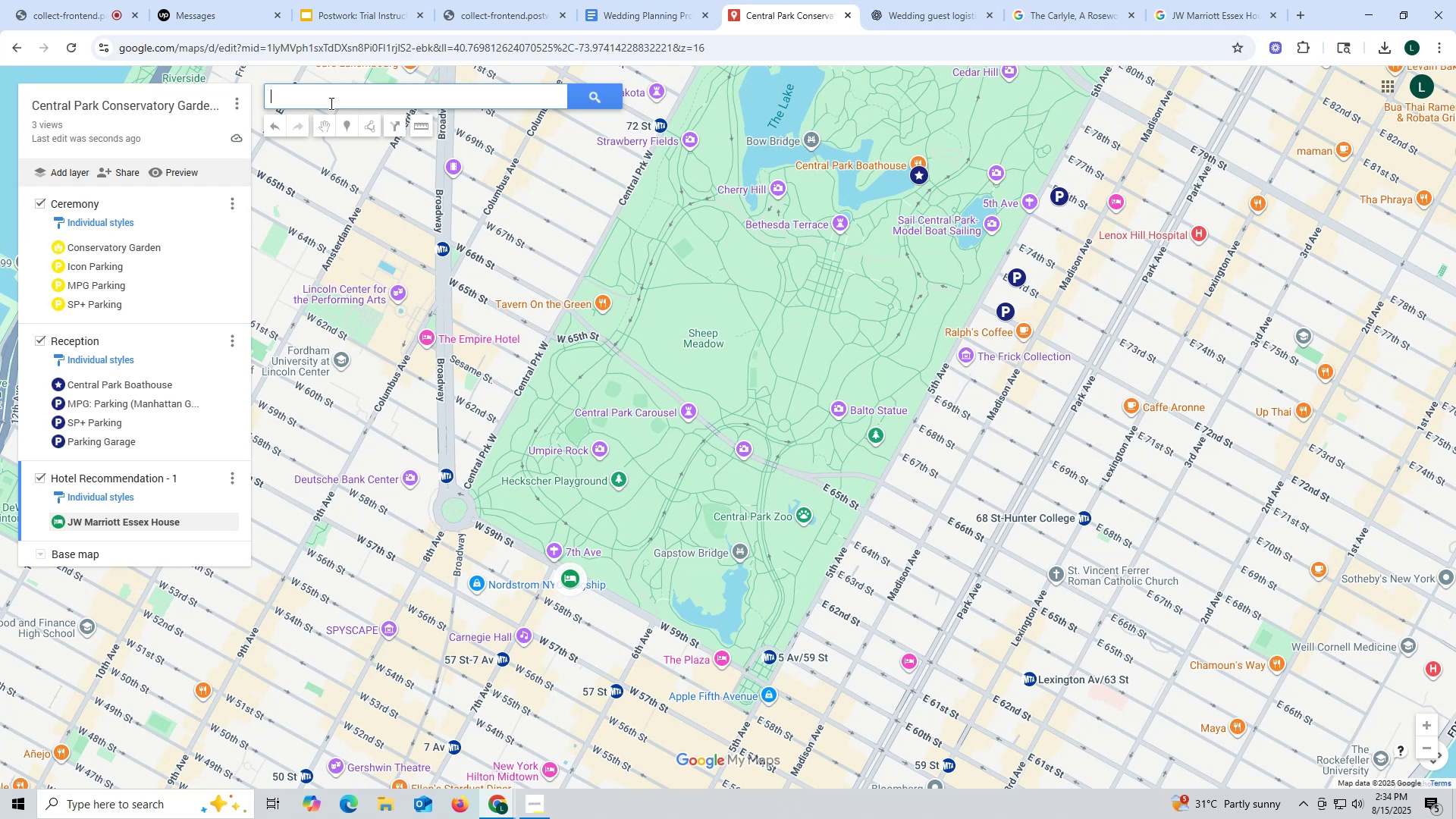 
wait(36.54)
 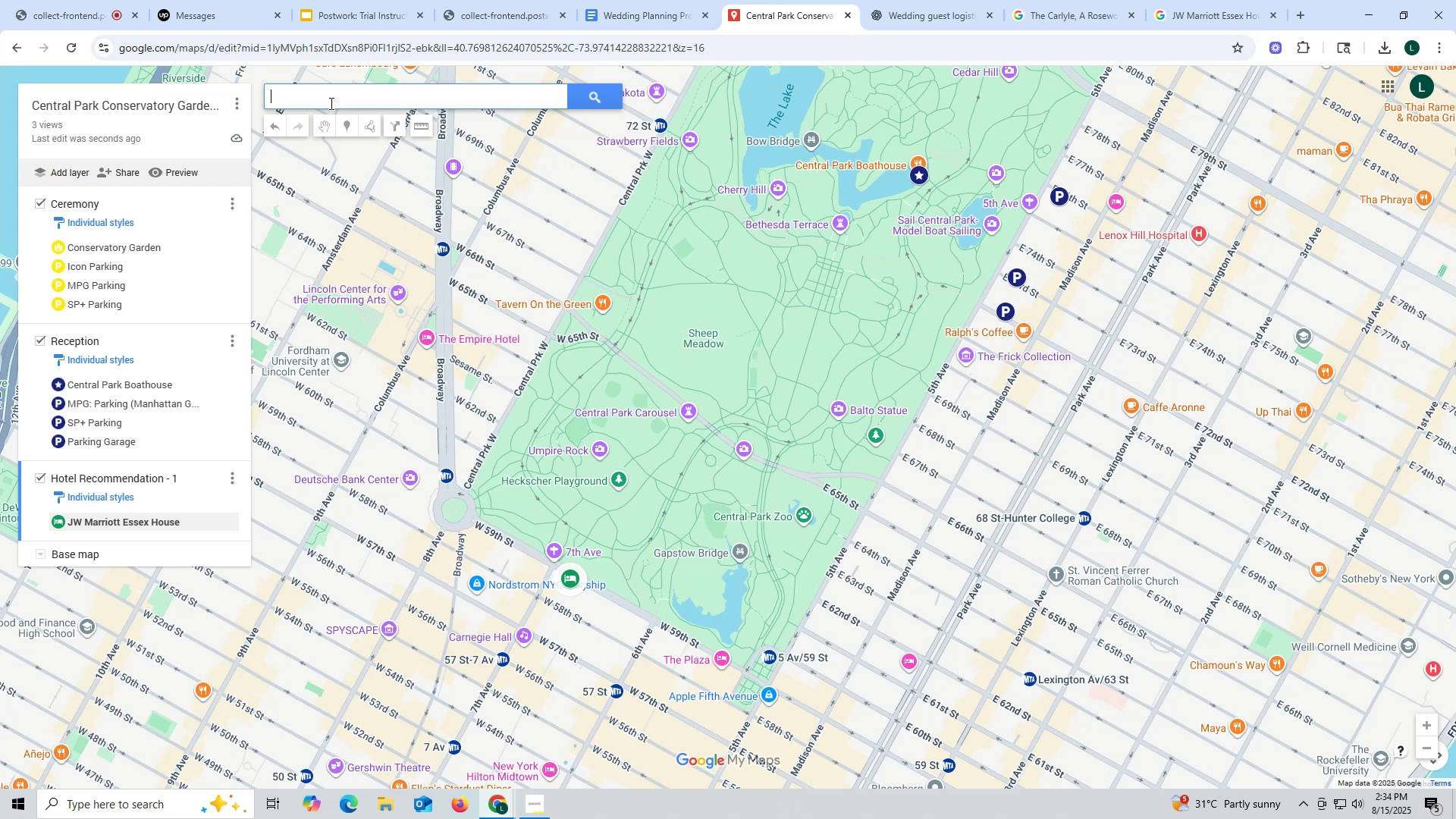 
left_click_drag(start_coordinate=[689, 599], to_coordinate=[702, 422])
 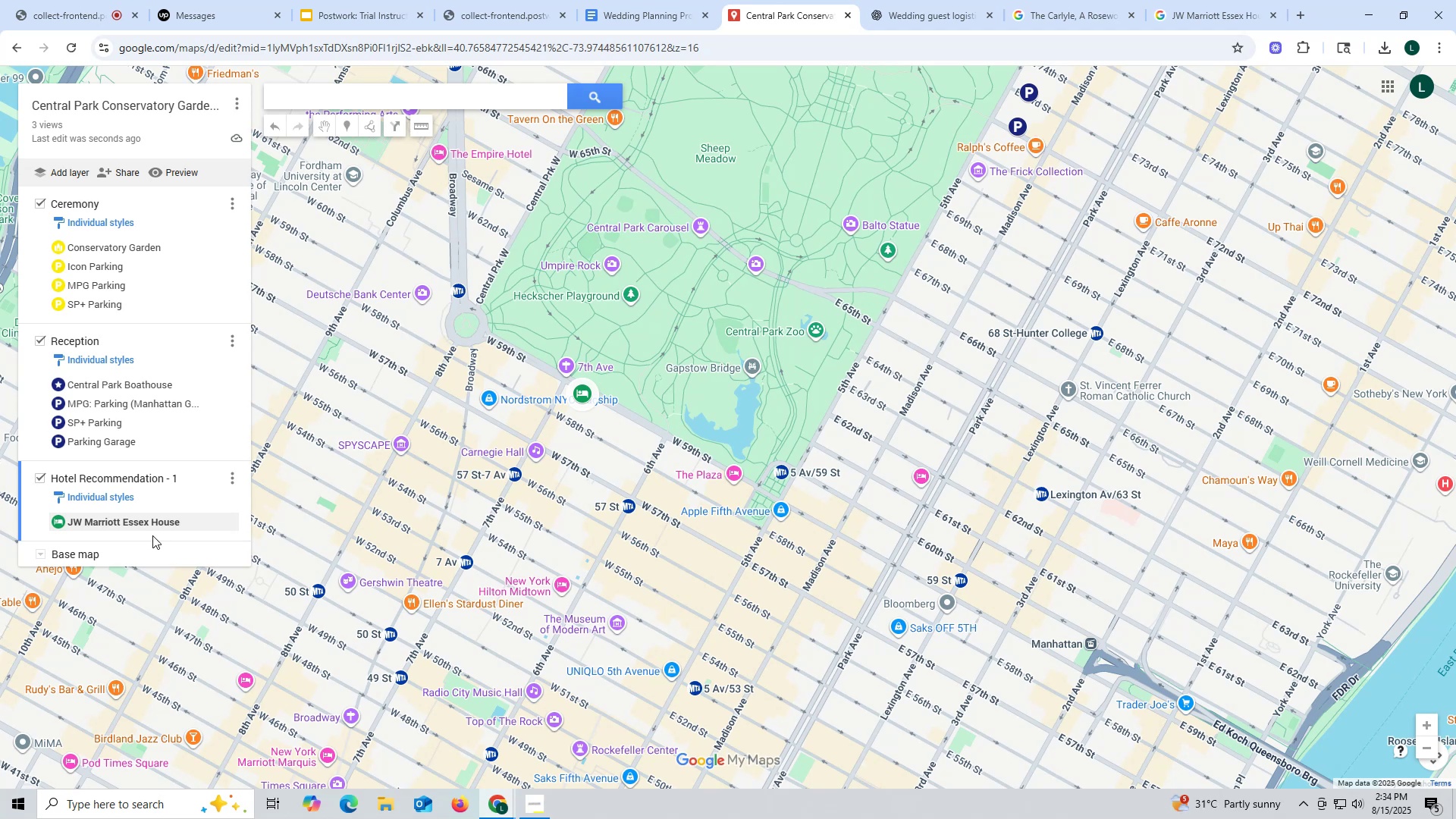 
wait(23.8)
 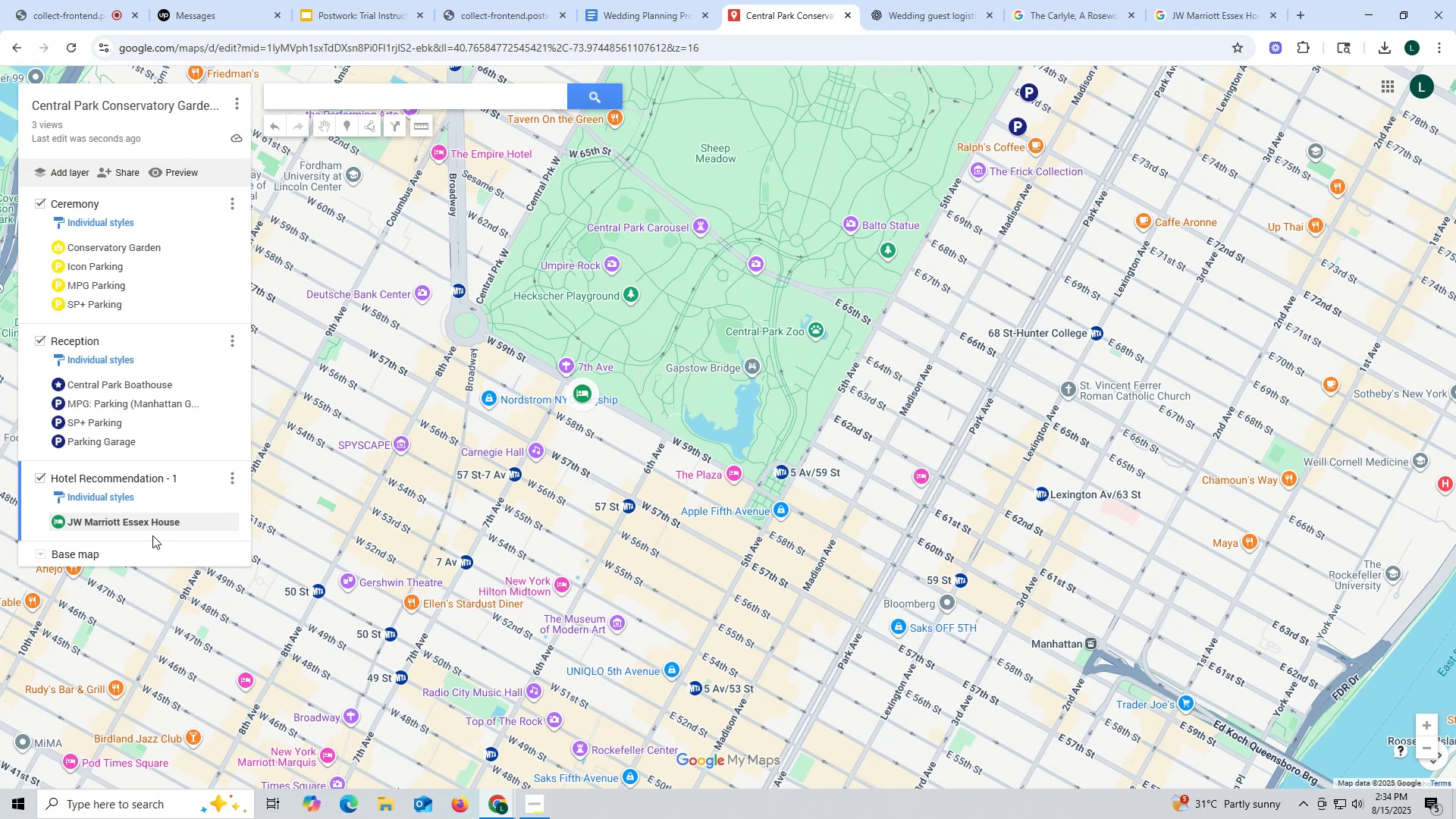 
left_click([1299, 18])
 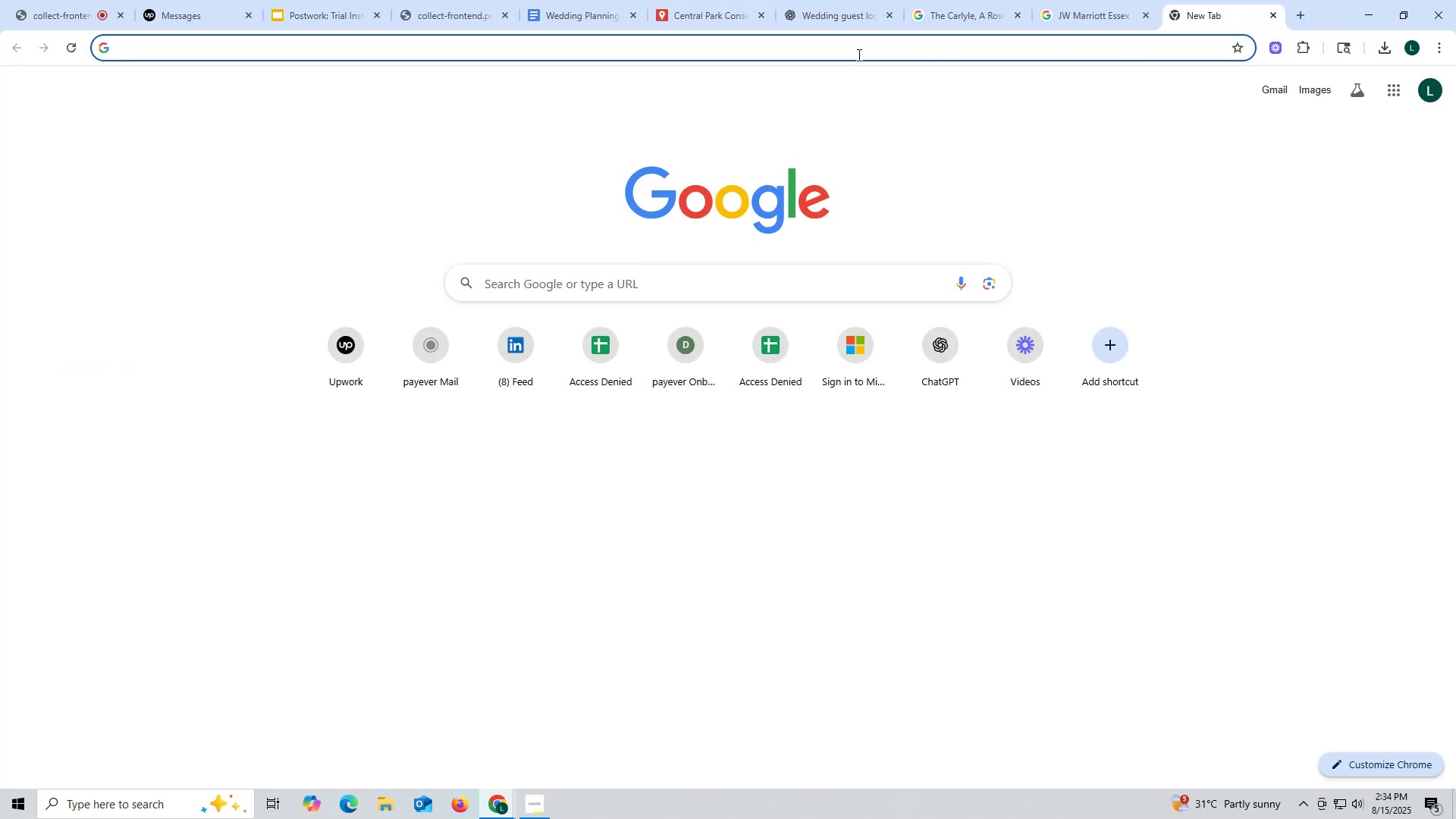 
left_click([858, 54])
 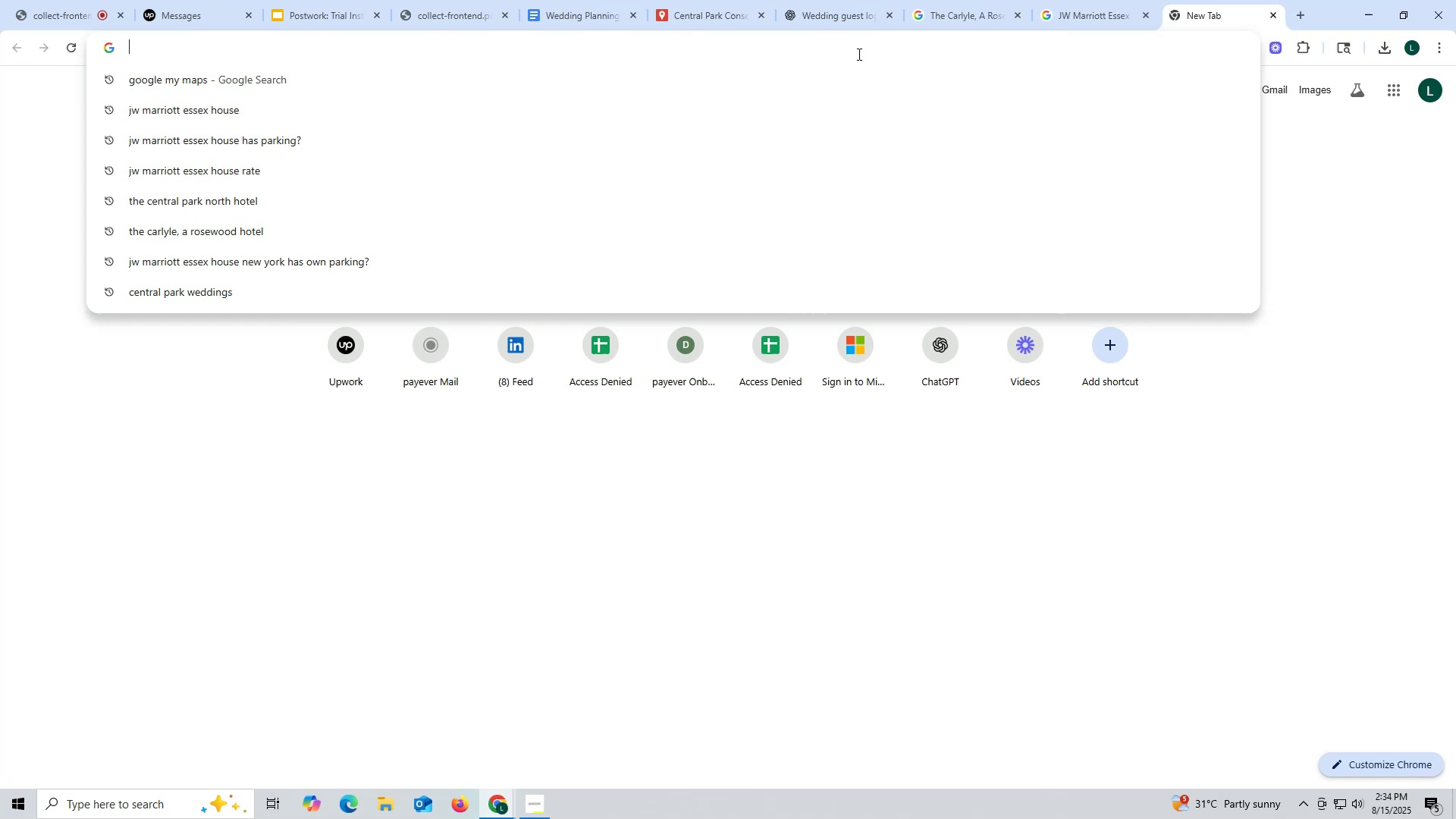 
type(go)
 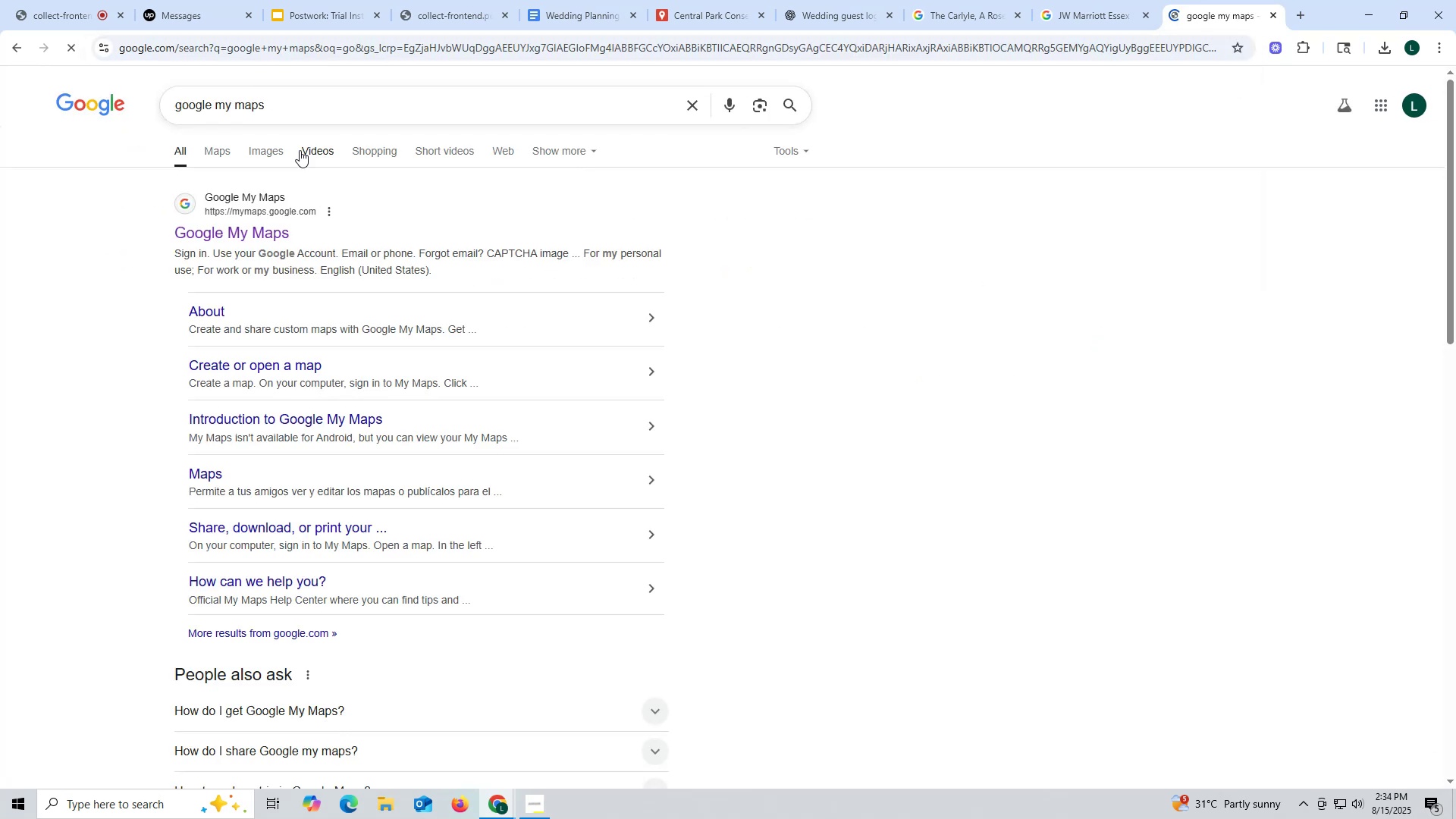 
left_click([240, 234])
 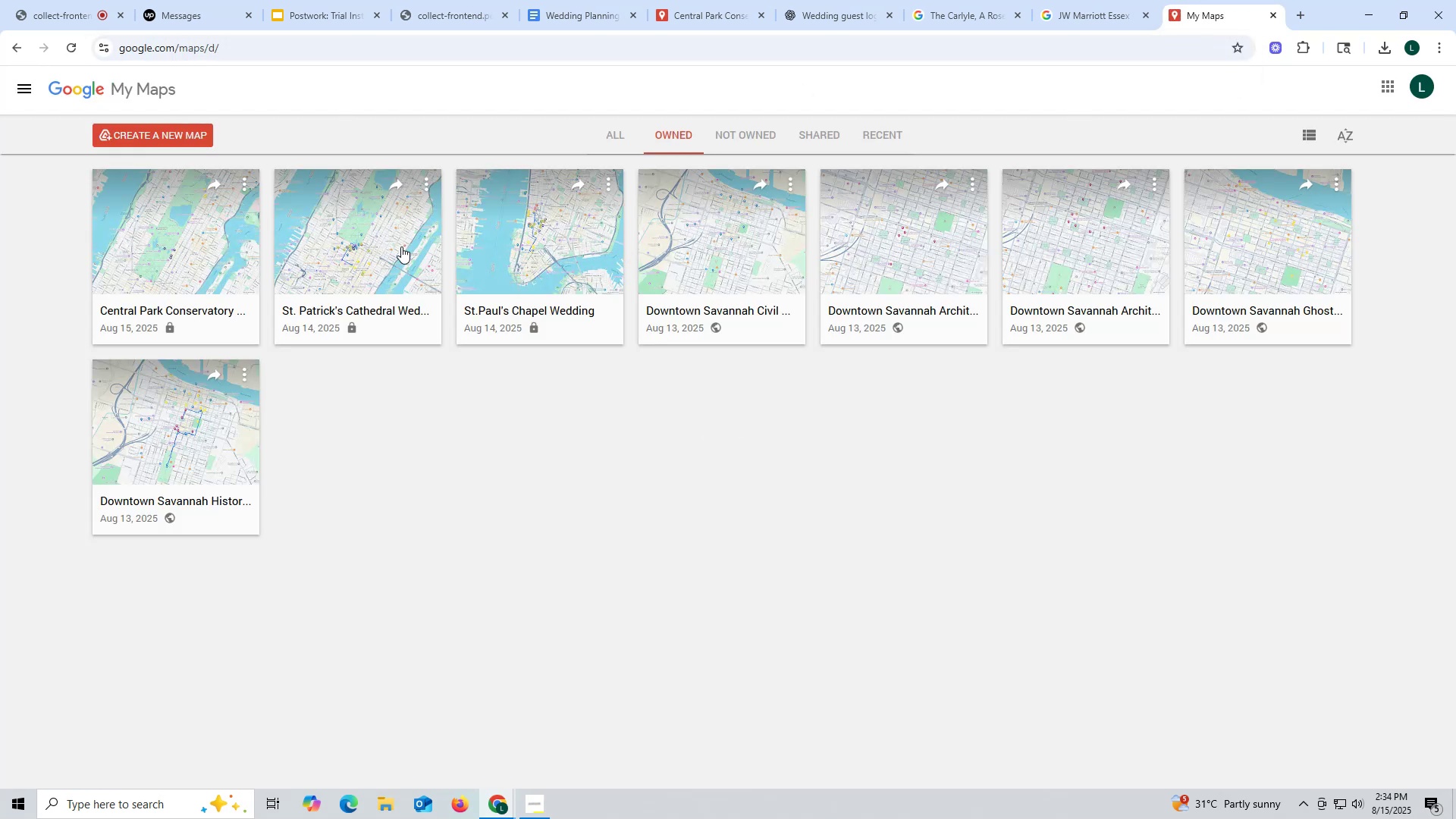 
wait(5.42)
 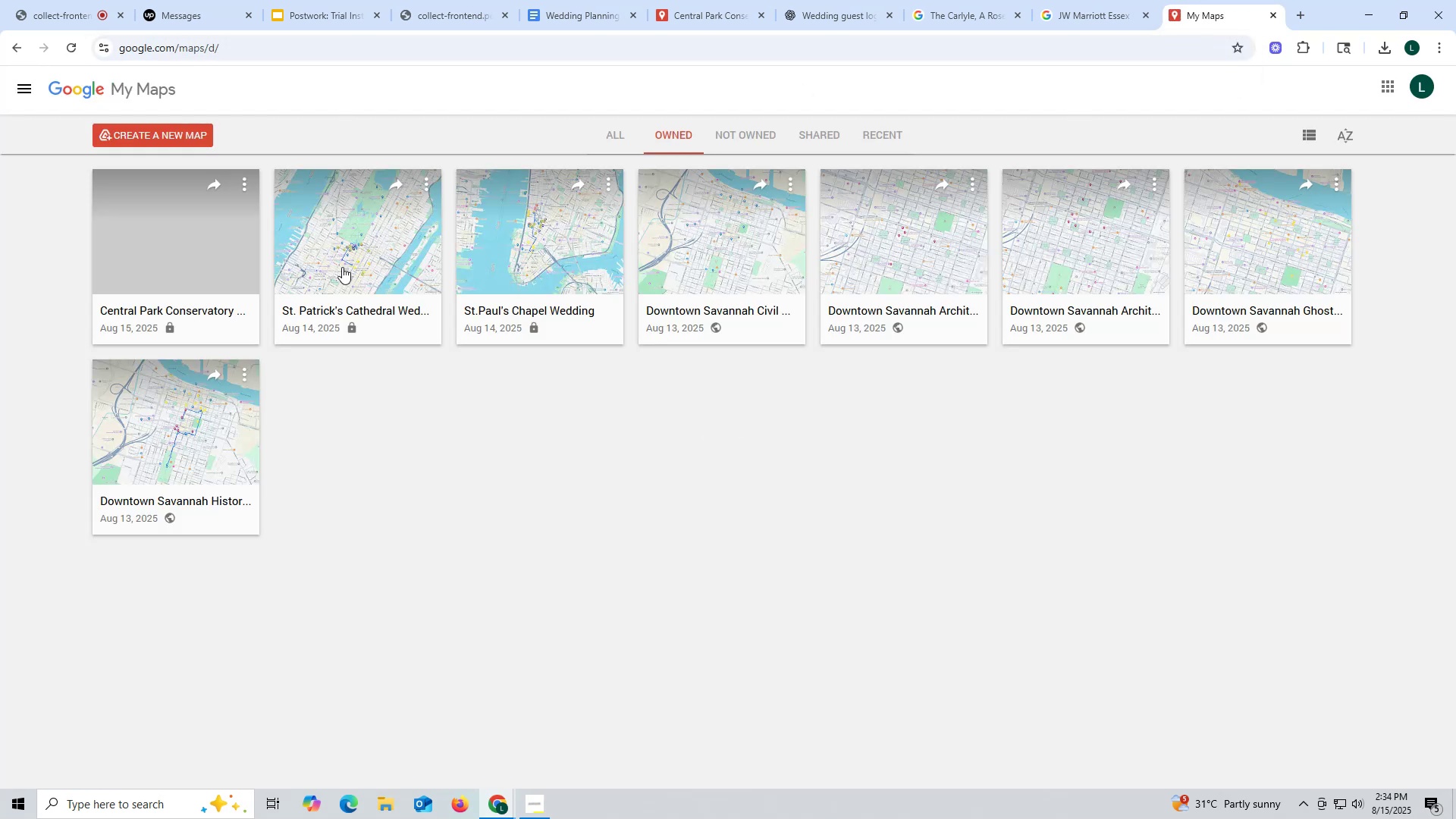 
left_click([398, 243])
 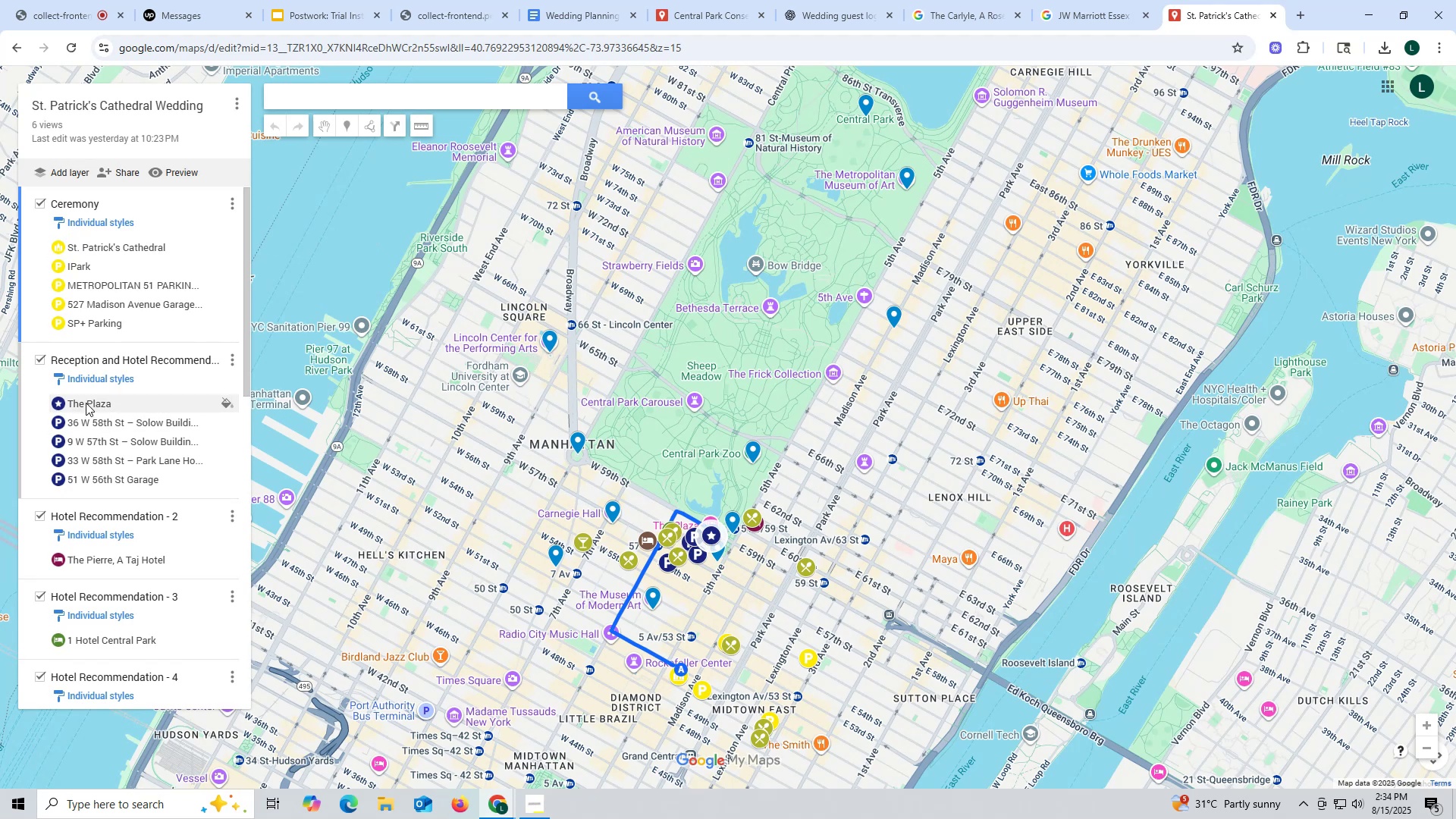 
wait(11.47)
 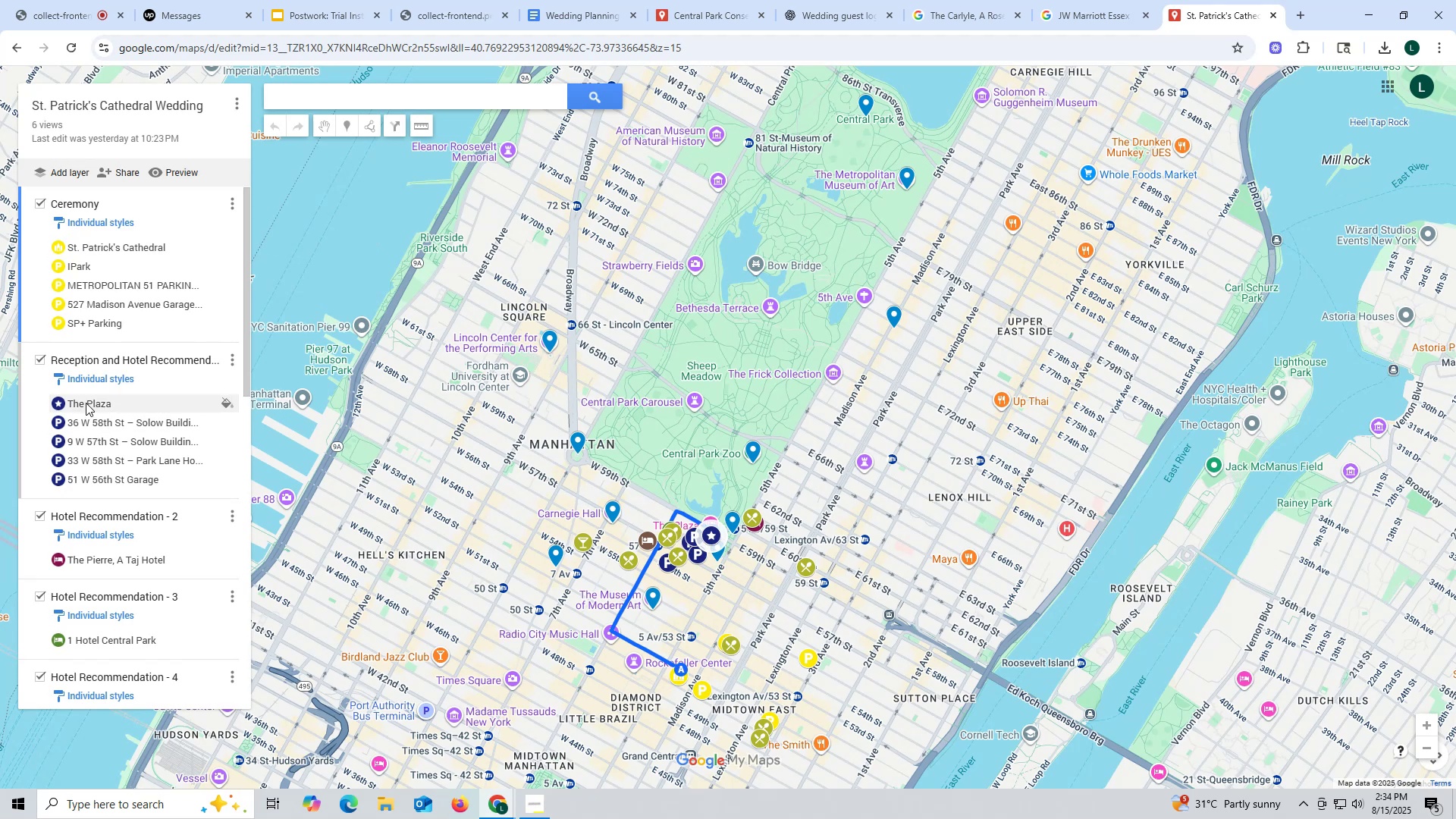 
left_click_drag(start_coordinate=[1059, 265], to_coordinate=[827, 635])
 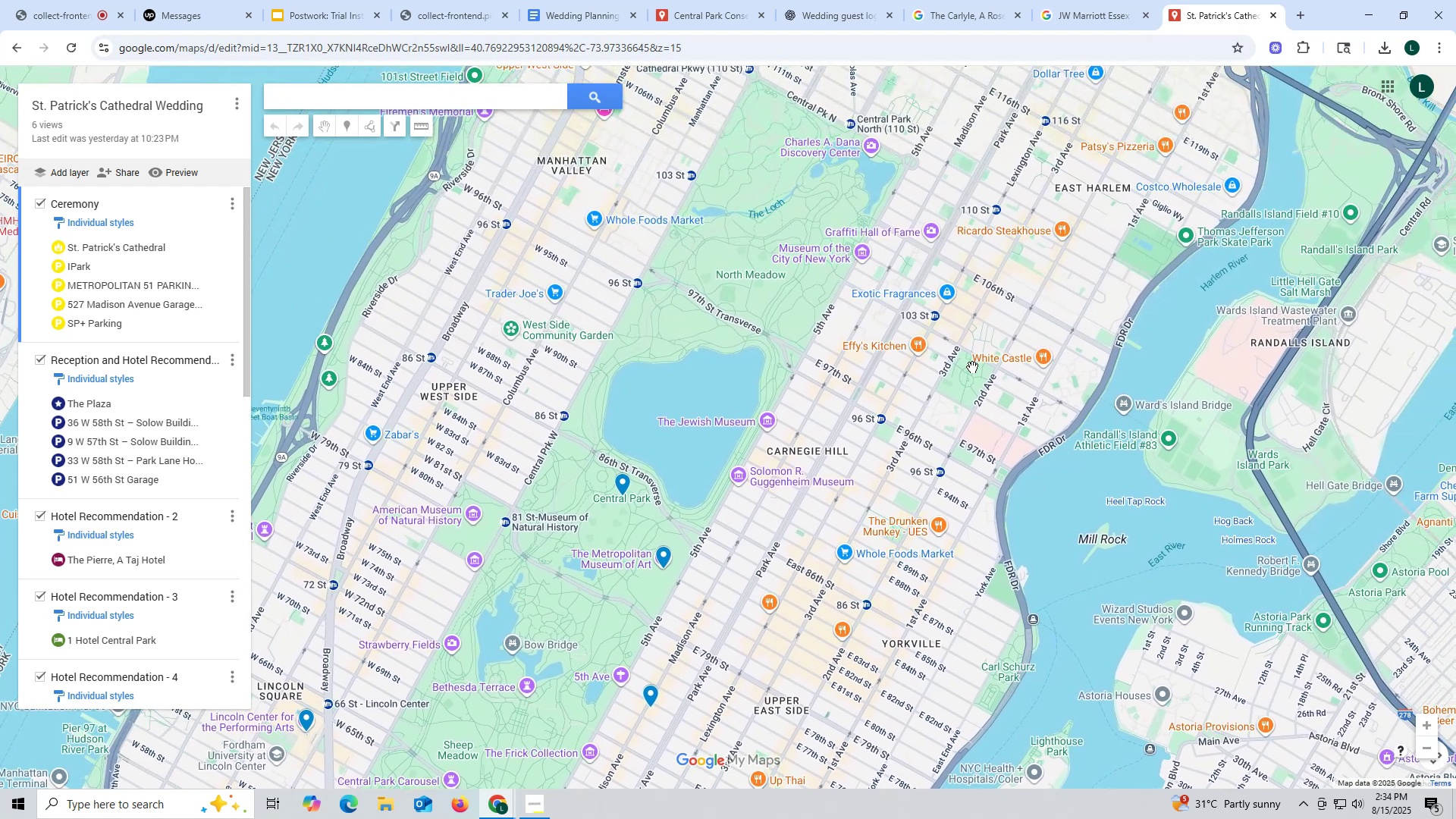 
left_click_drag(start_coordinate=[972, 369], to_coordinate=[893, 463])
 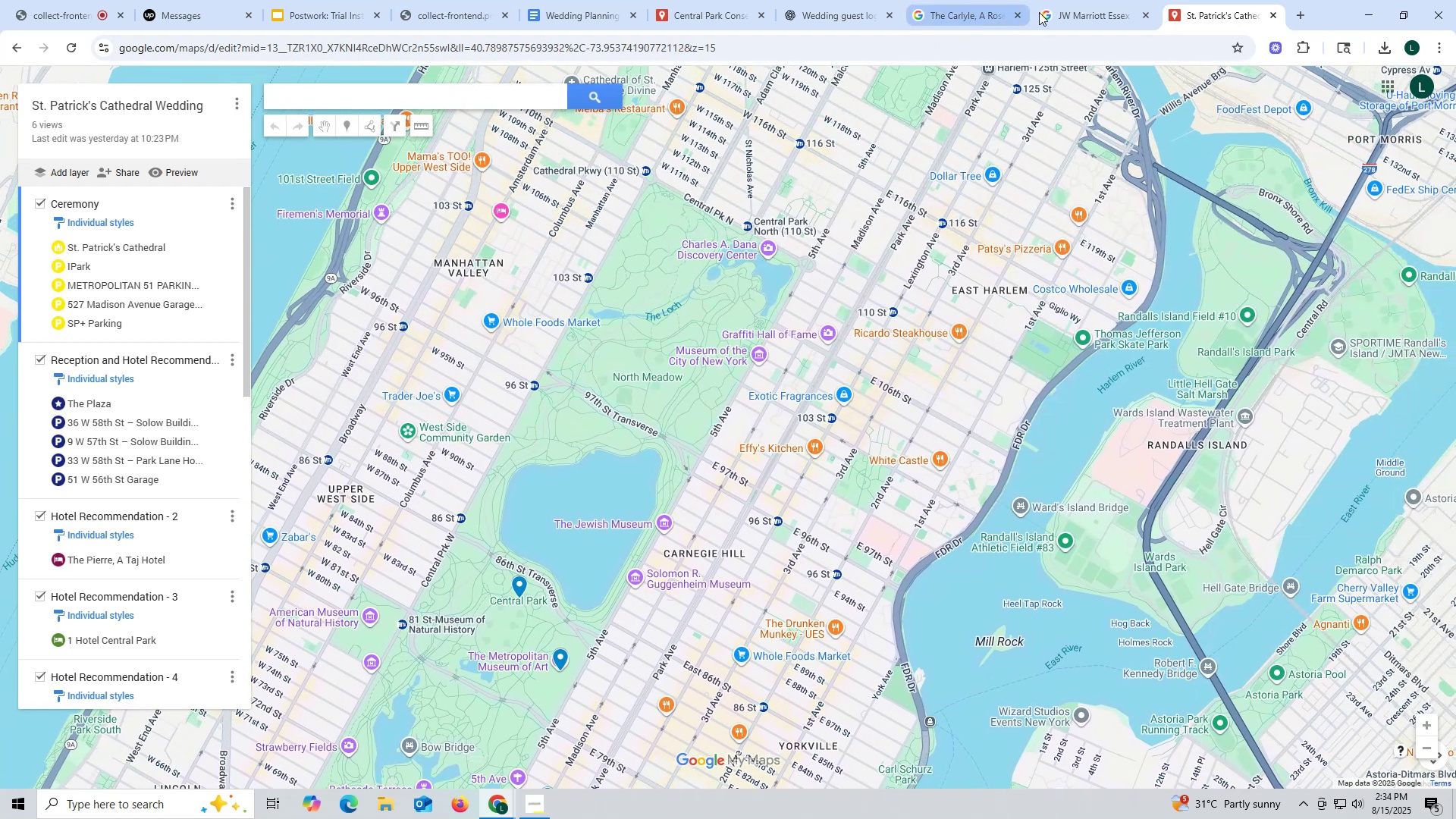 
left_click([698, 12])
 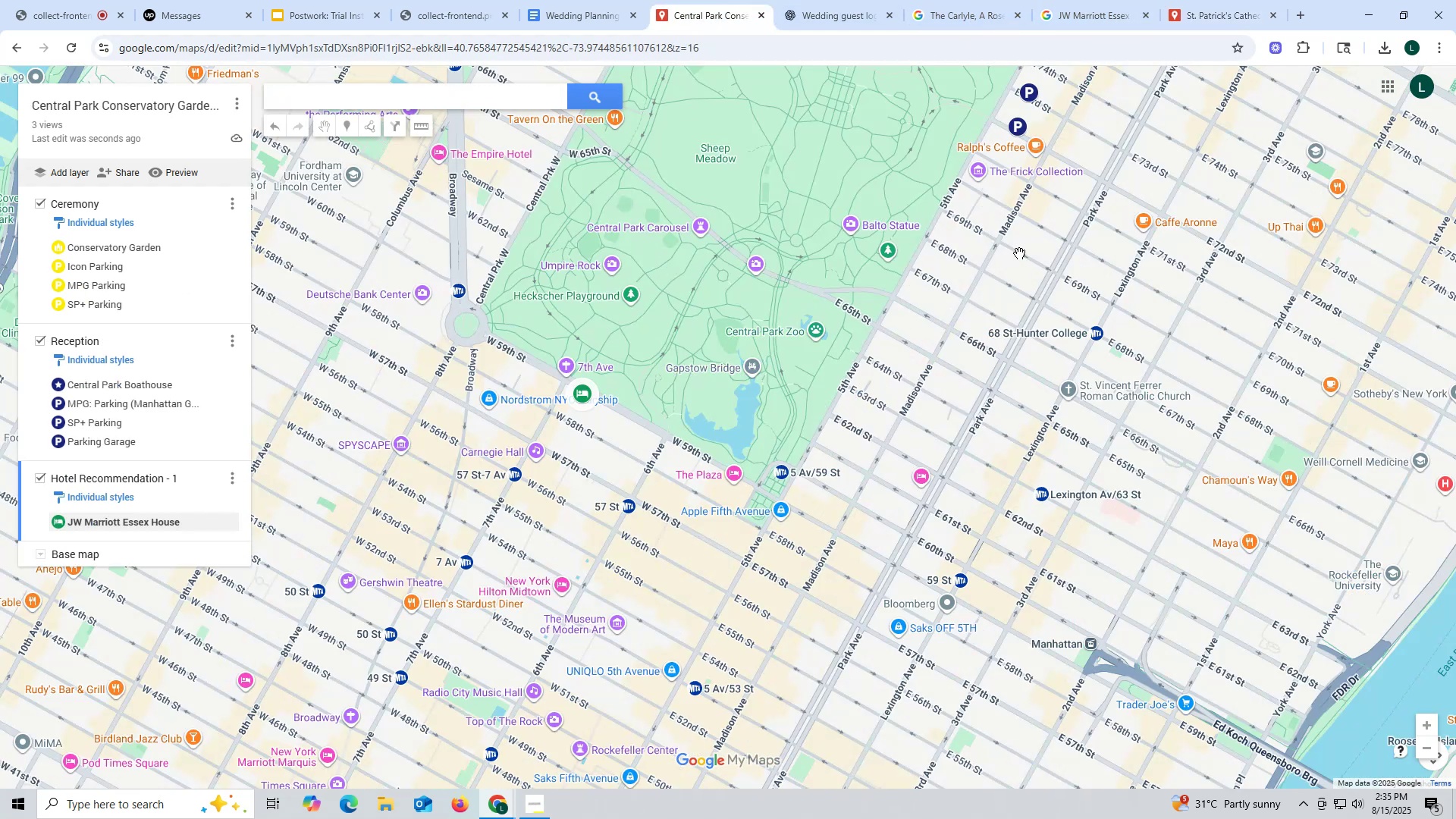 
left_click_drag(start_coordinate=[1034, 231], to_coordinate=[878, 488])
 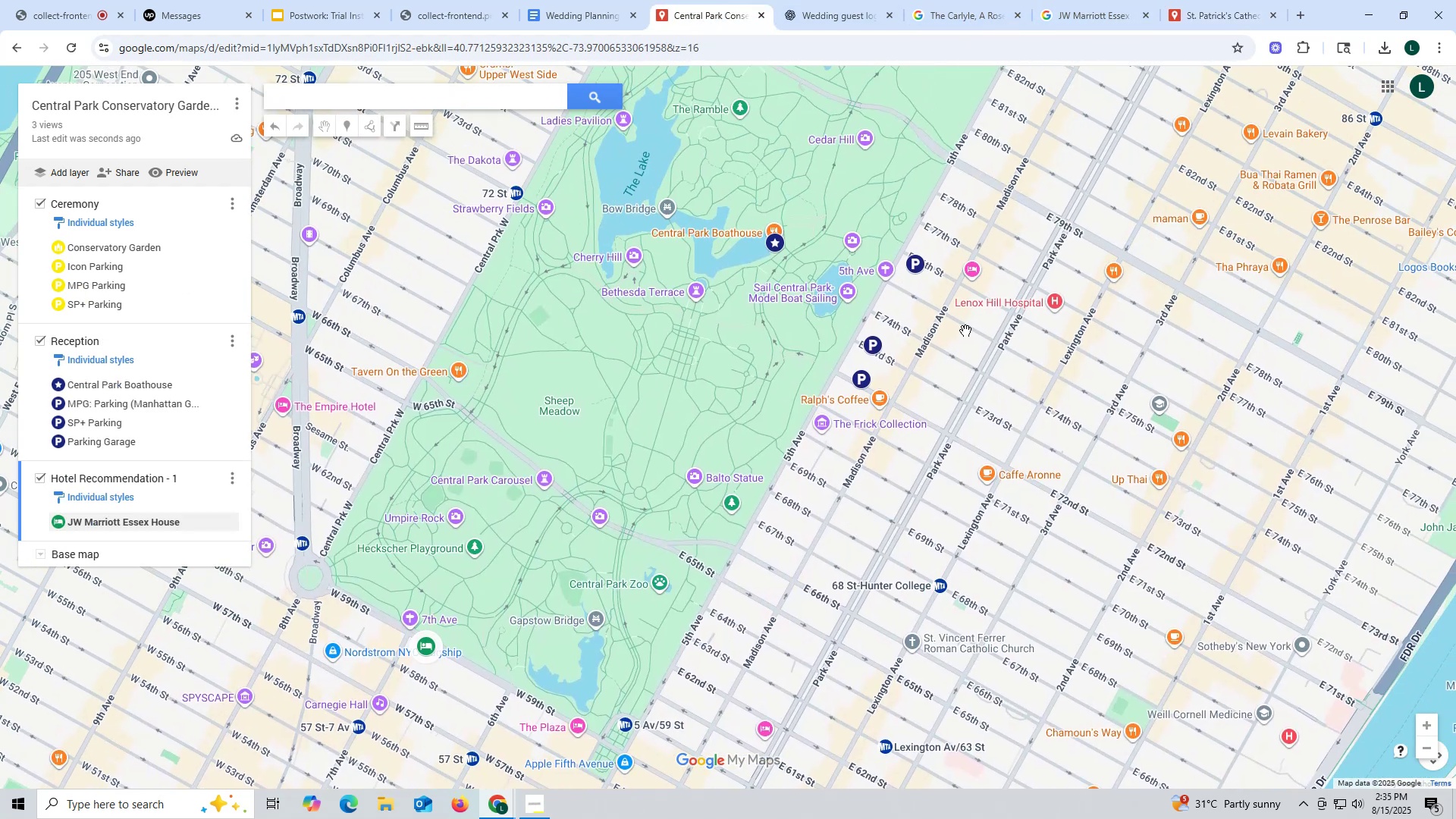 
left_click_drag(start_coordinate=[989, 302], to_coordinate=[836, 488])
 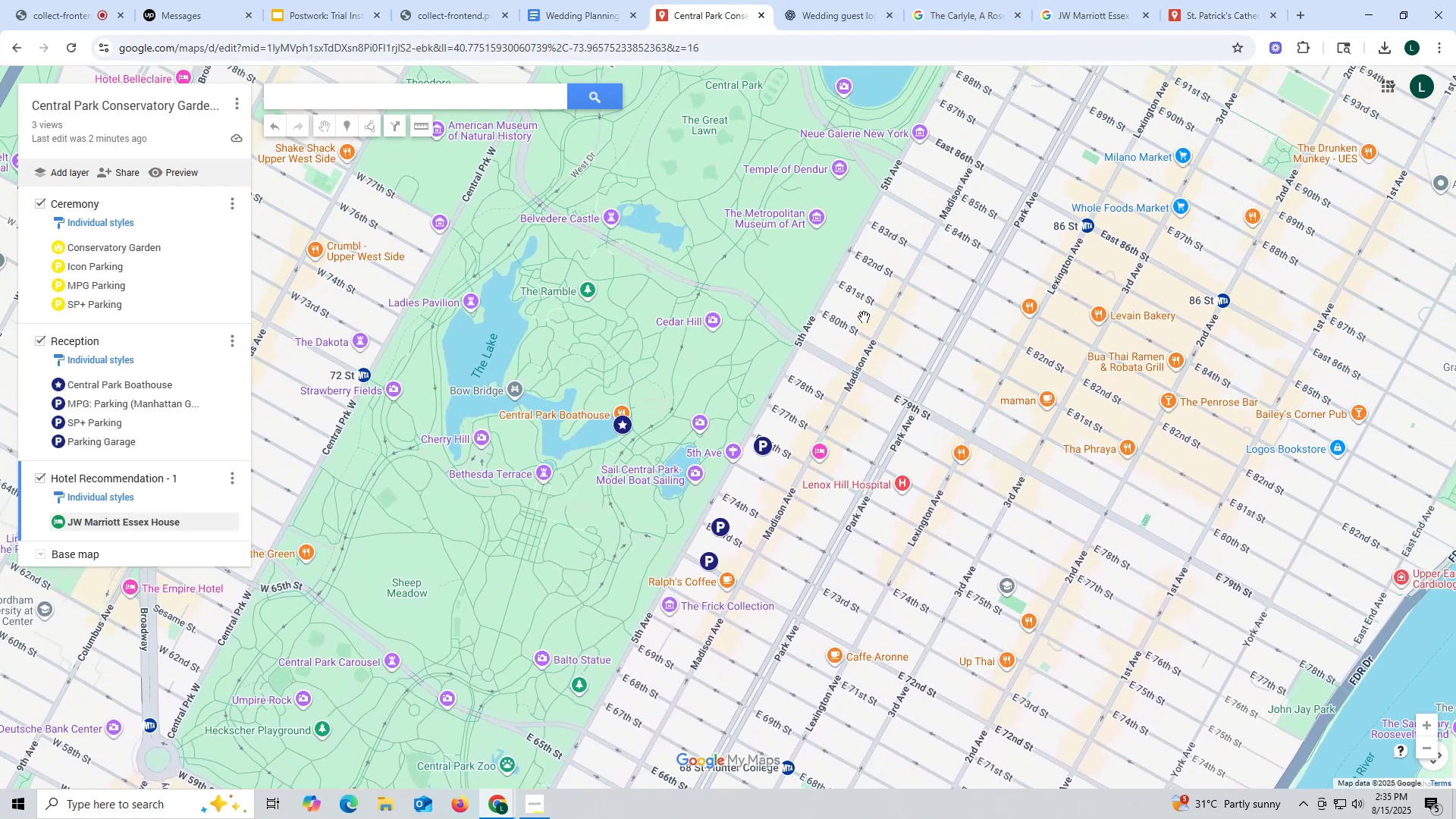 
left_click_drag(start_coordinate=[874, 298], to_coordinate=[758, 554])
 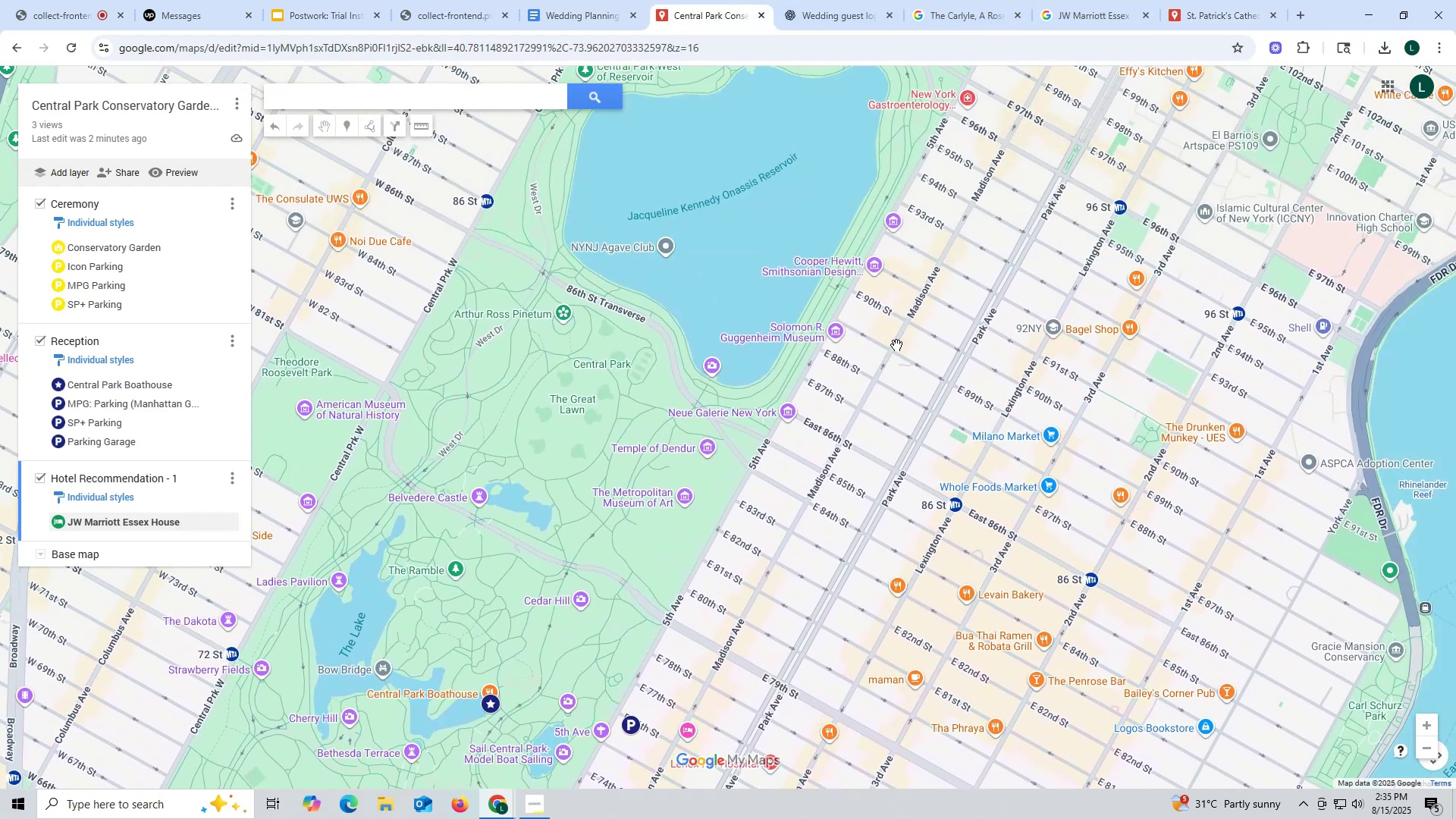 
left_click_drag(start_coordinate=[937, 313], to_coordinate=[808, 582])
 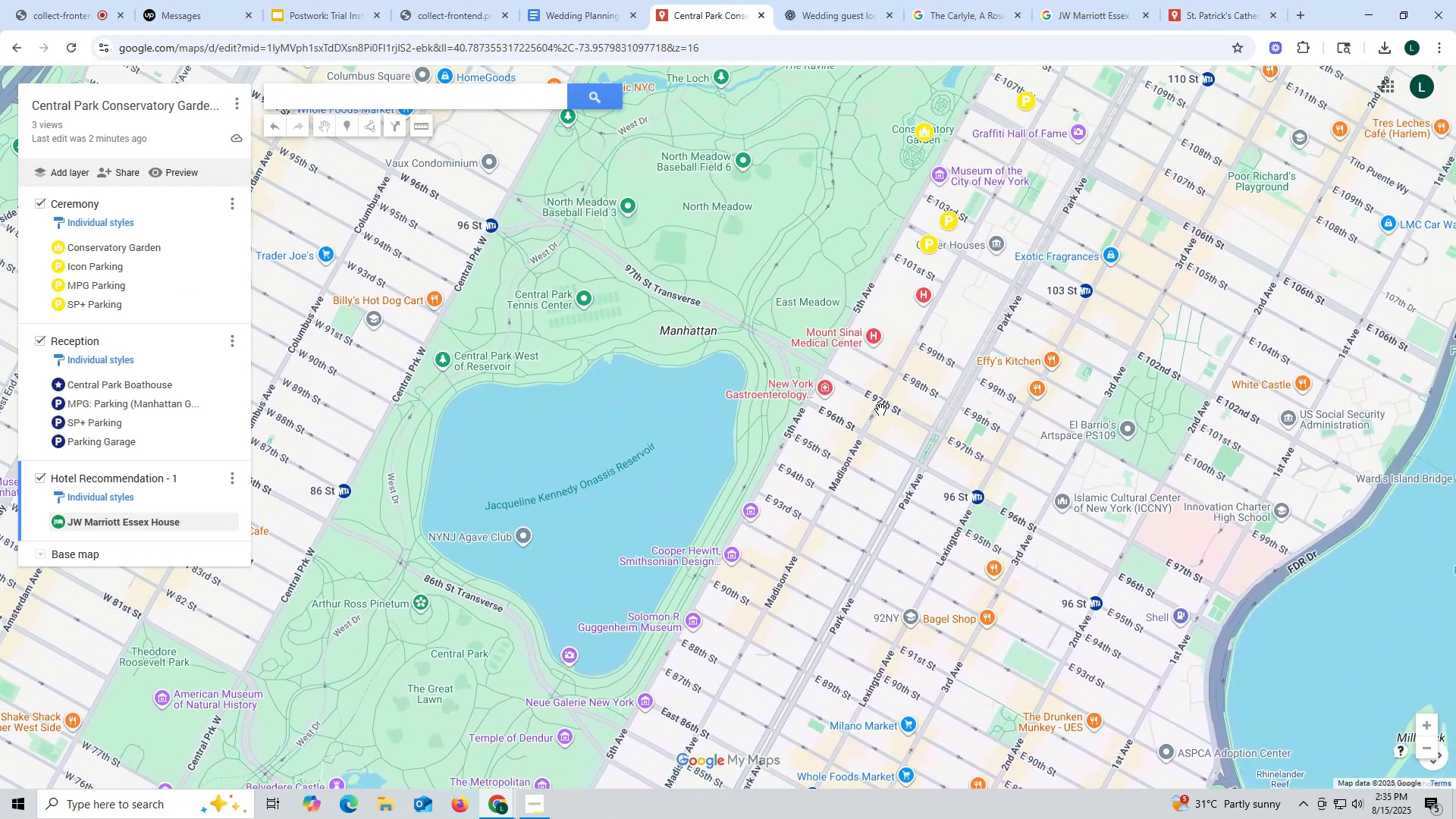 
scroll: coordinate [880, 407], scroll_direction: down, amount: 2.0
 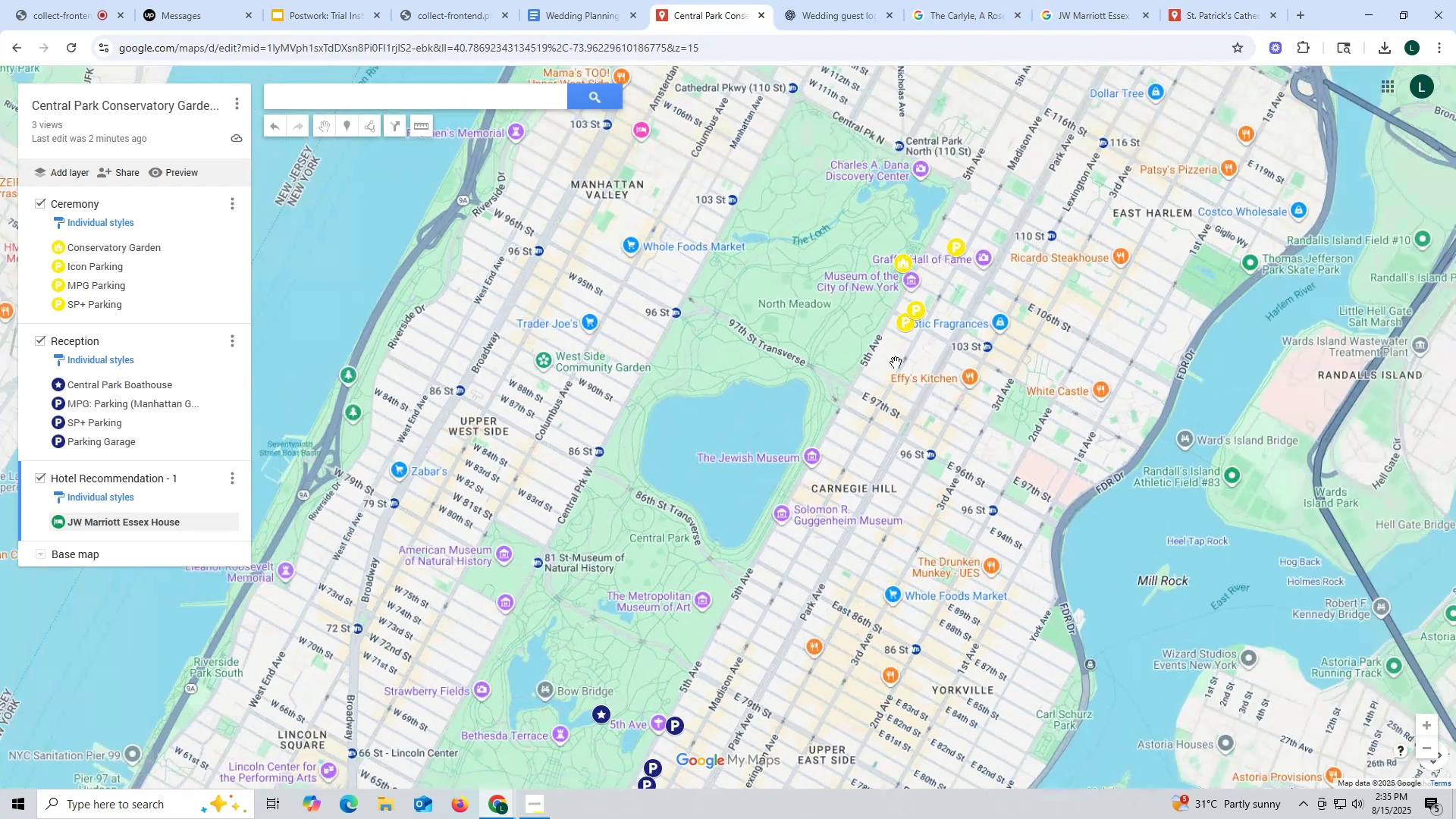 
left_click_drag(start_coordinate=[909, 335], to_coordinate=[827, 463])
 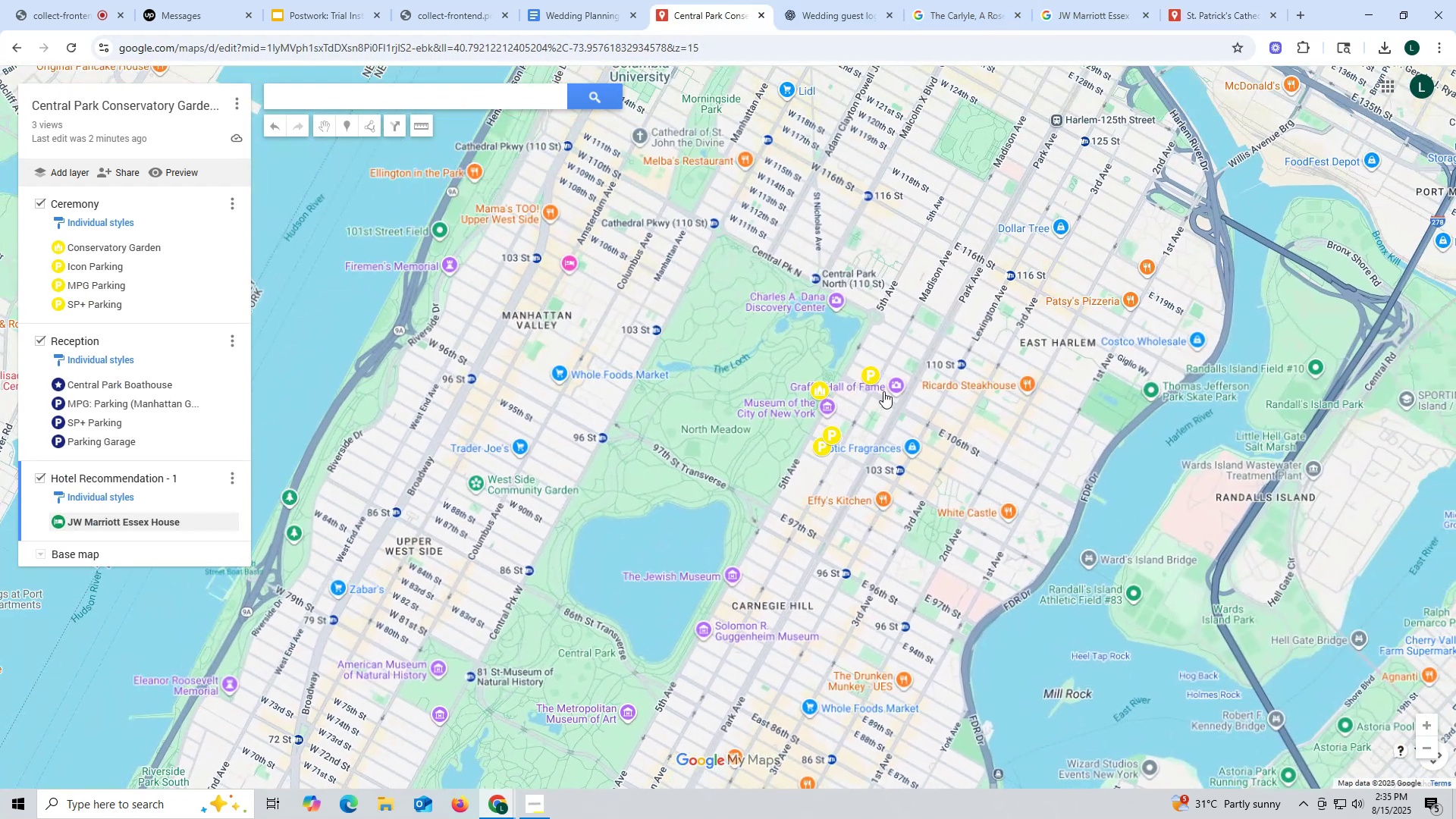 
scroll: coordinate [884, 387], scroll_direction: up, amount: 1.0
 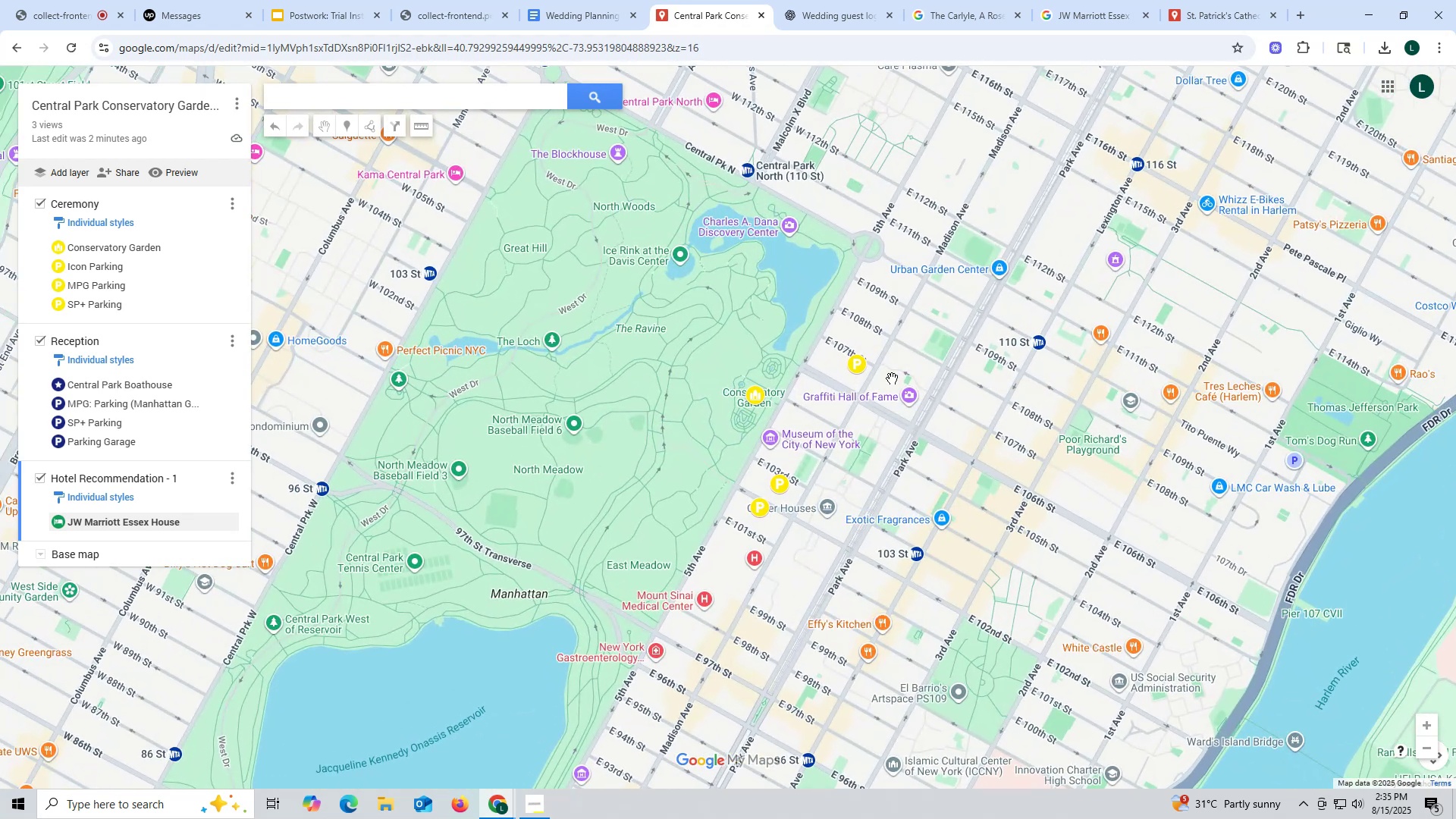 
left_click_drag(start_coordinate=[883, 395], to_coordinate=[1195, 135])
 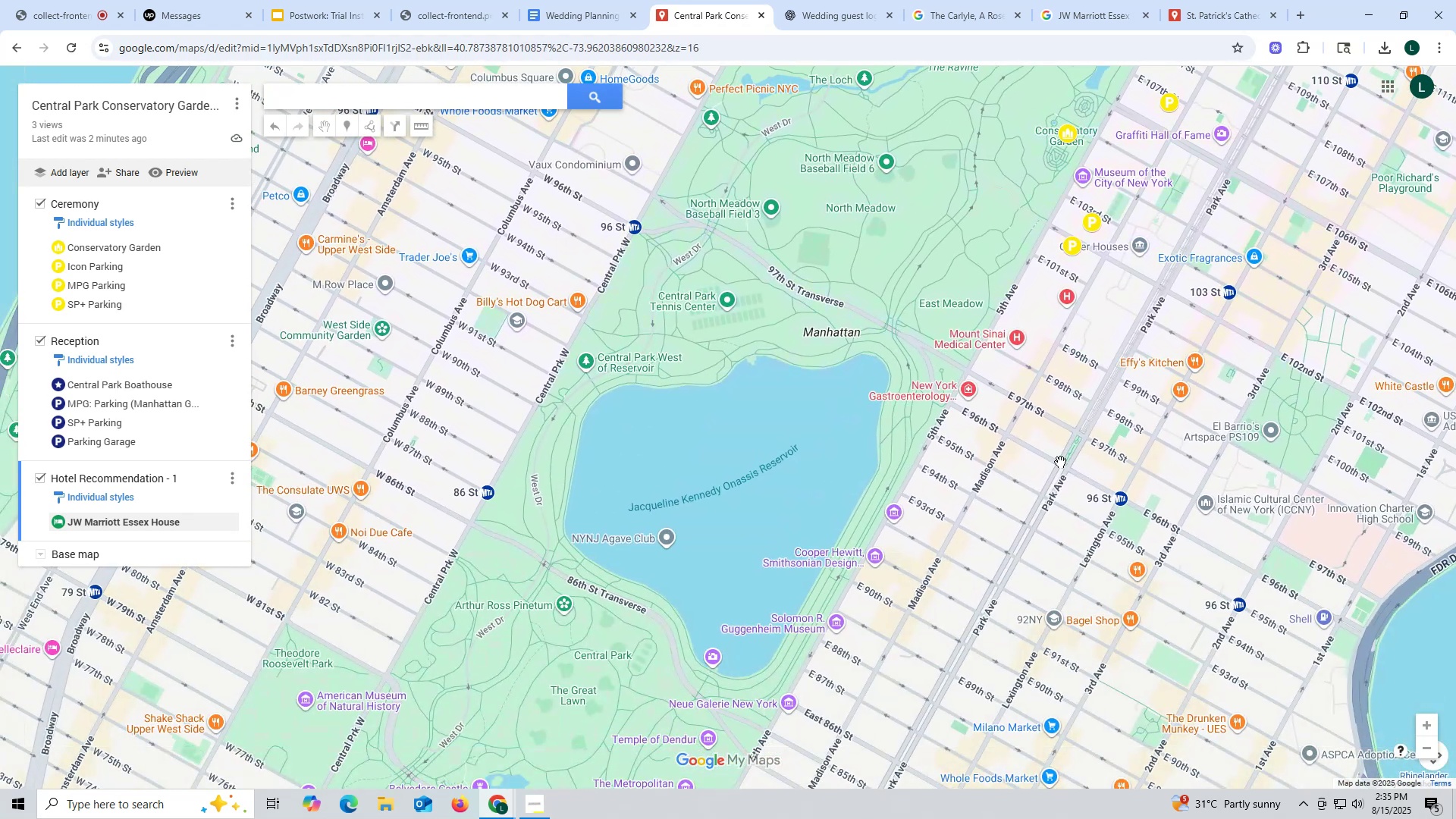 
left_click_drag(start_coordinate=[1039, 506], to_coordinate=[1182, 190])
 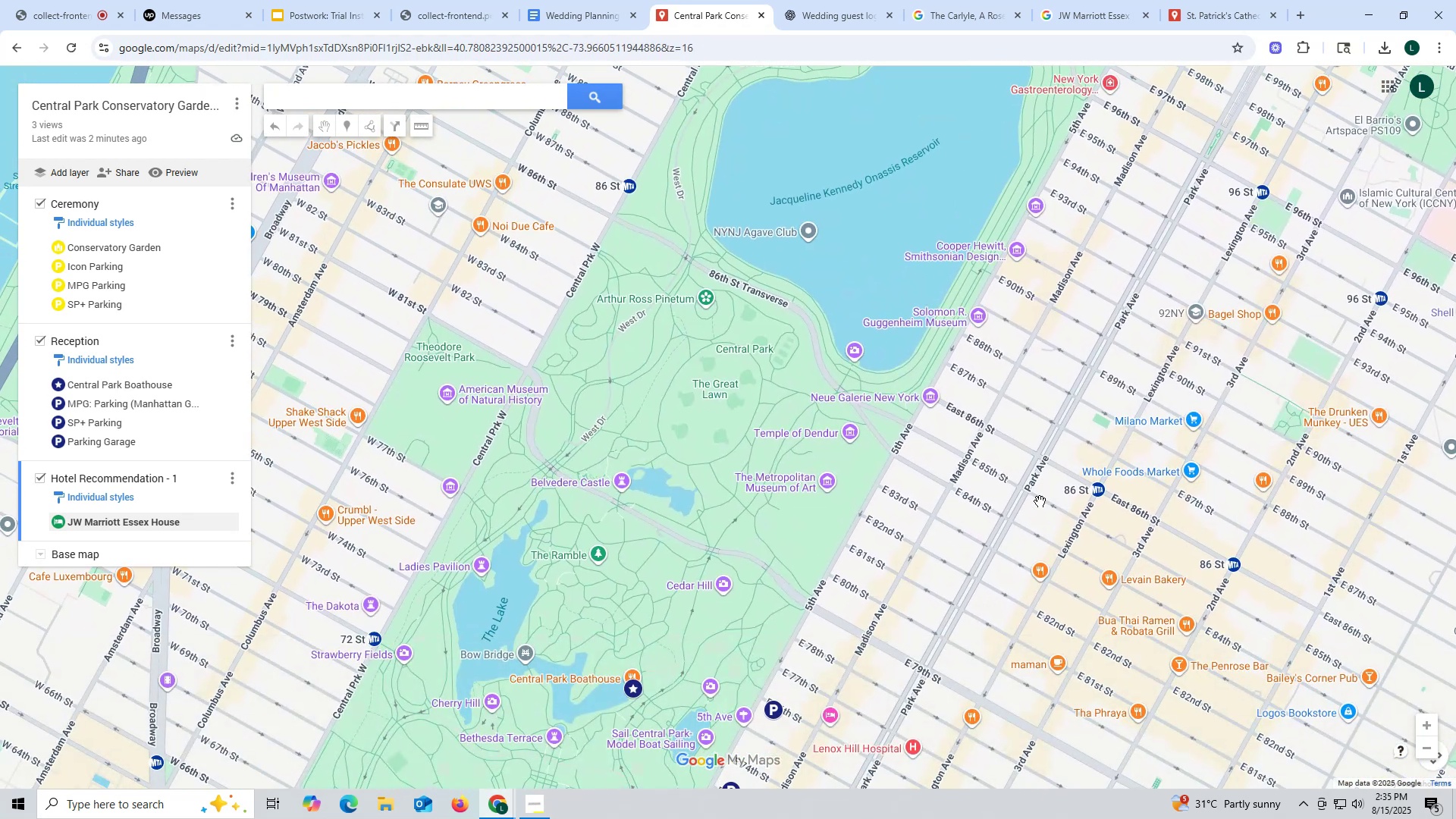 
left_click_drag(start_coordinate=[1021, 541], to_coordinate=[1181, 202])
 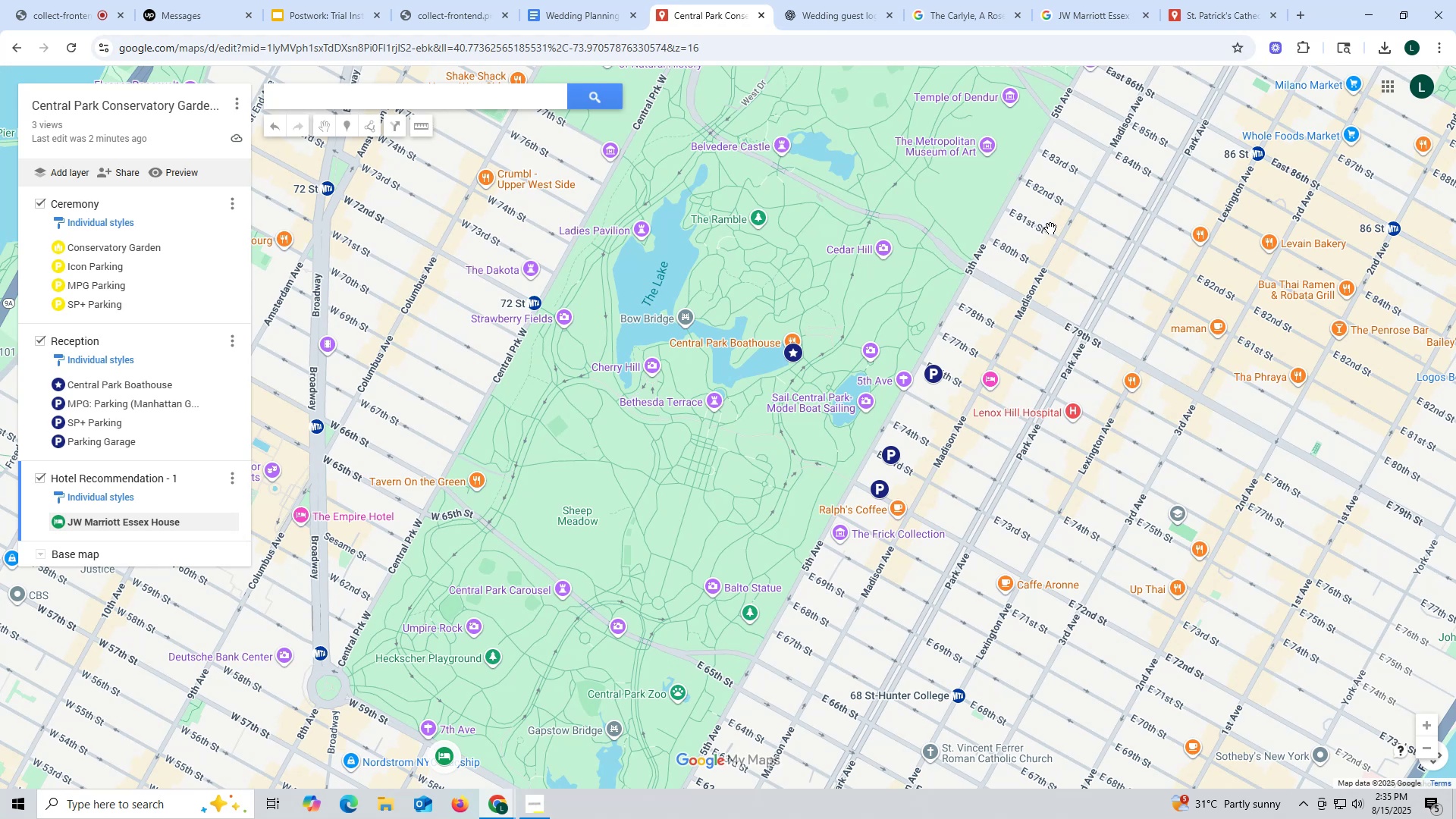 
wait(6.0)
 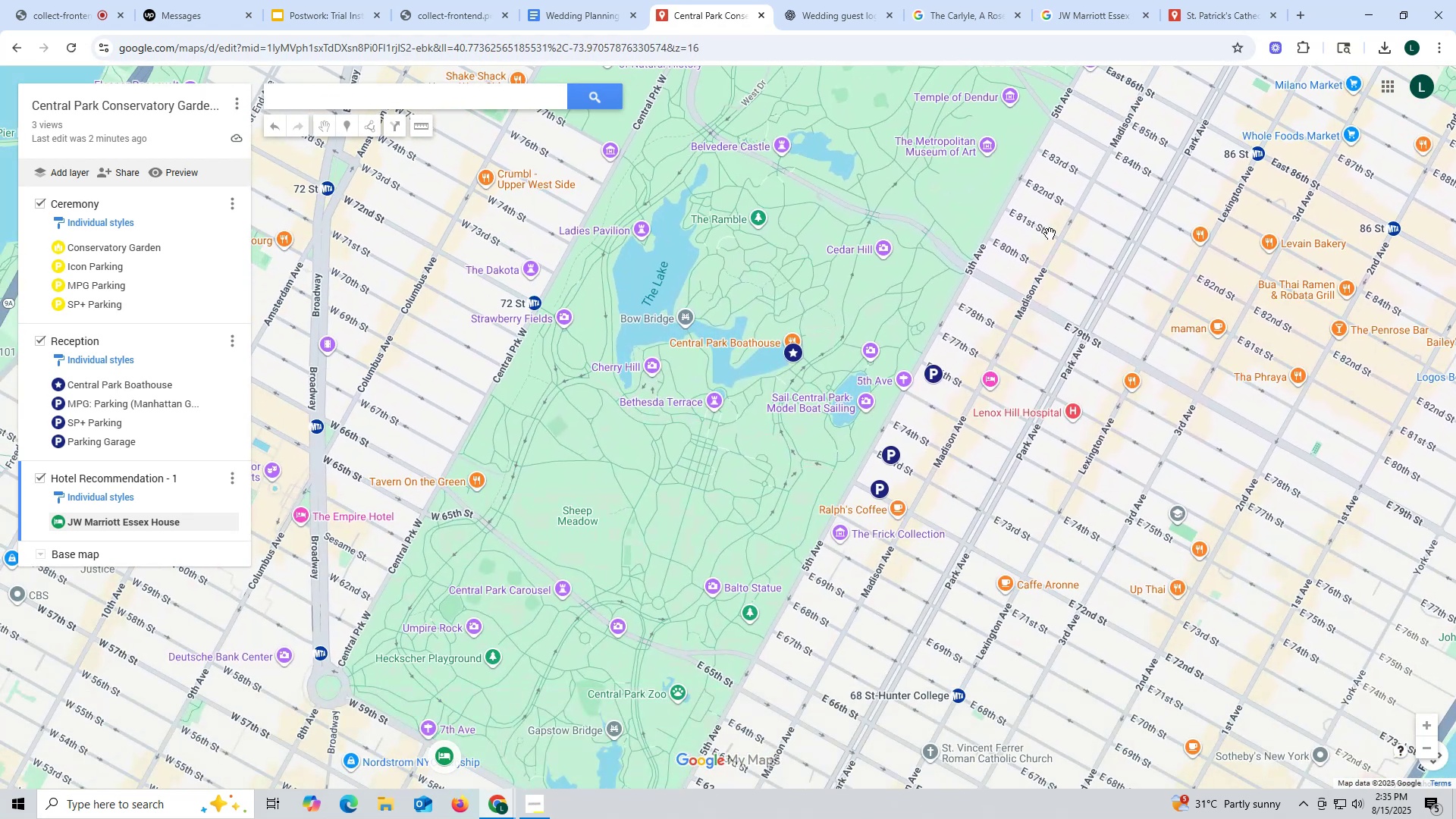 
left_click_drag(start_coordinate=[946, 610], to_coordinate=[1073, 417])
 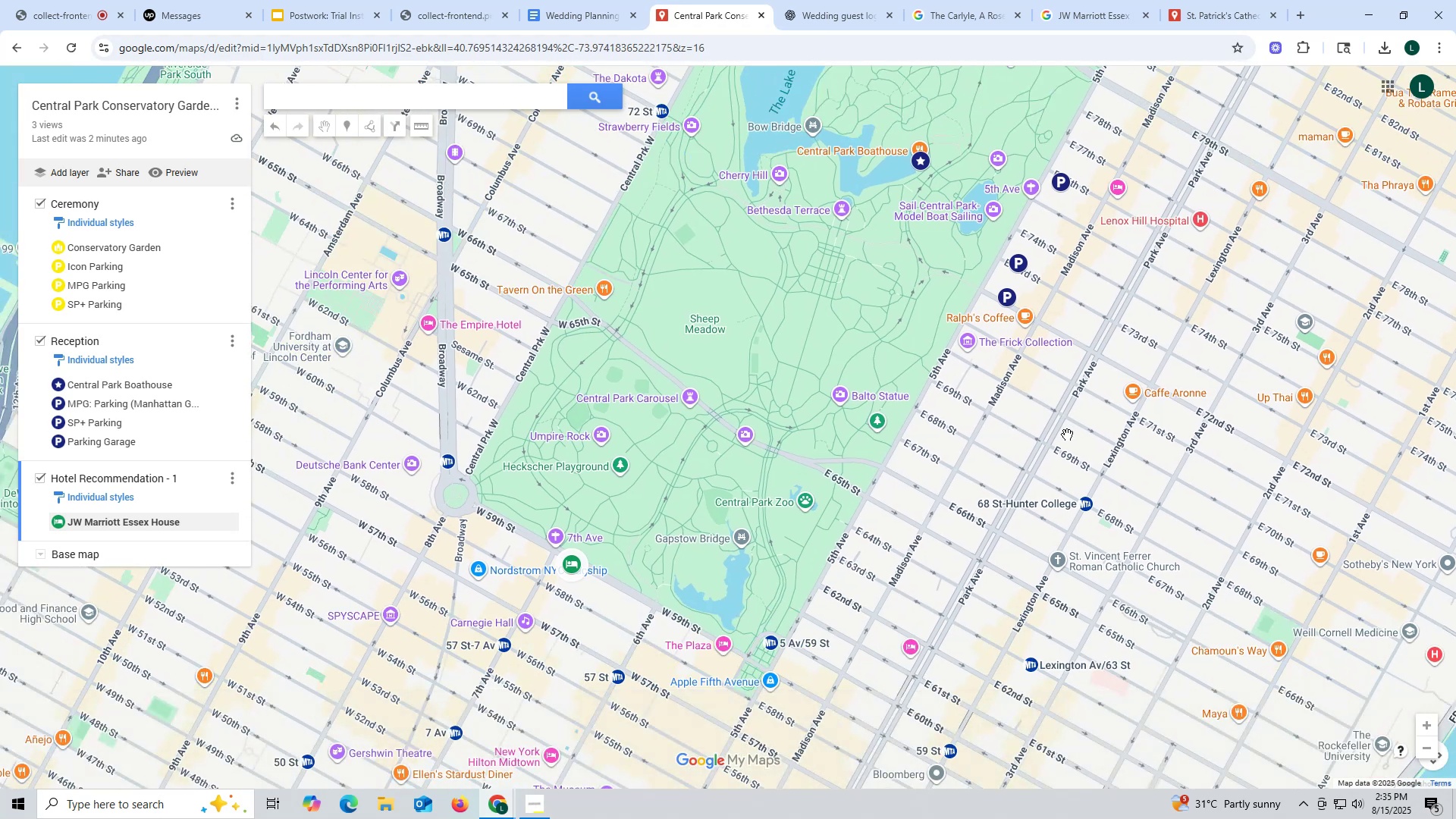 
left_click_drag(start_coordinate=[1050, 441], to_coordinate=[1075, 247])
 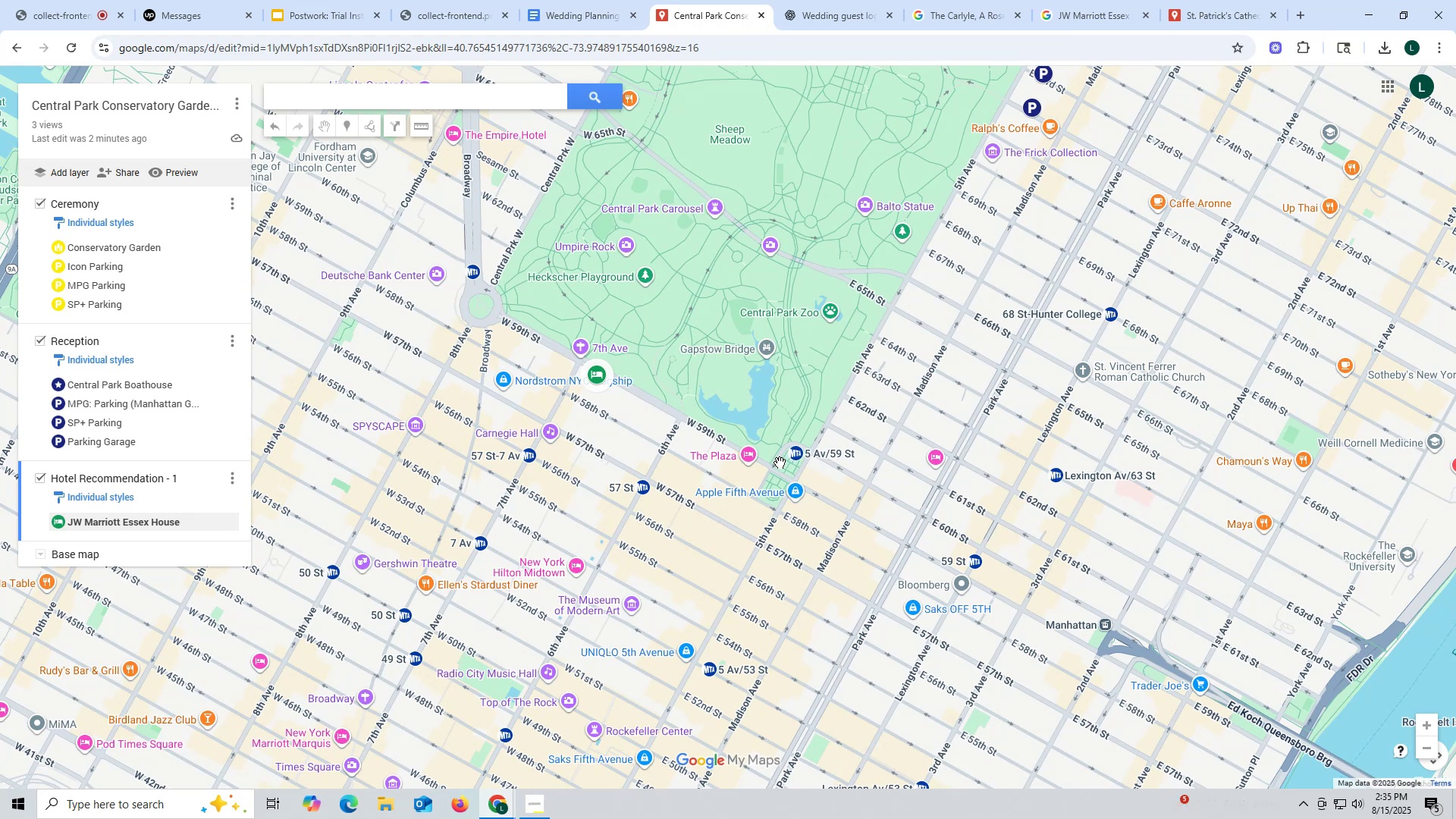 
wait(8.09)
 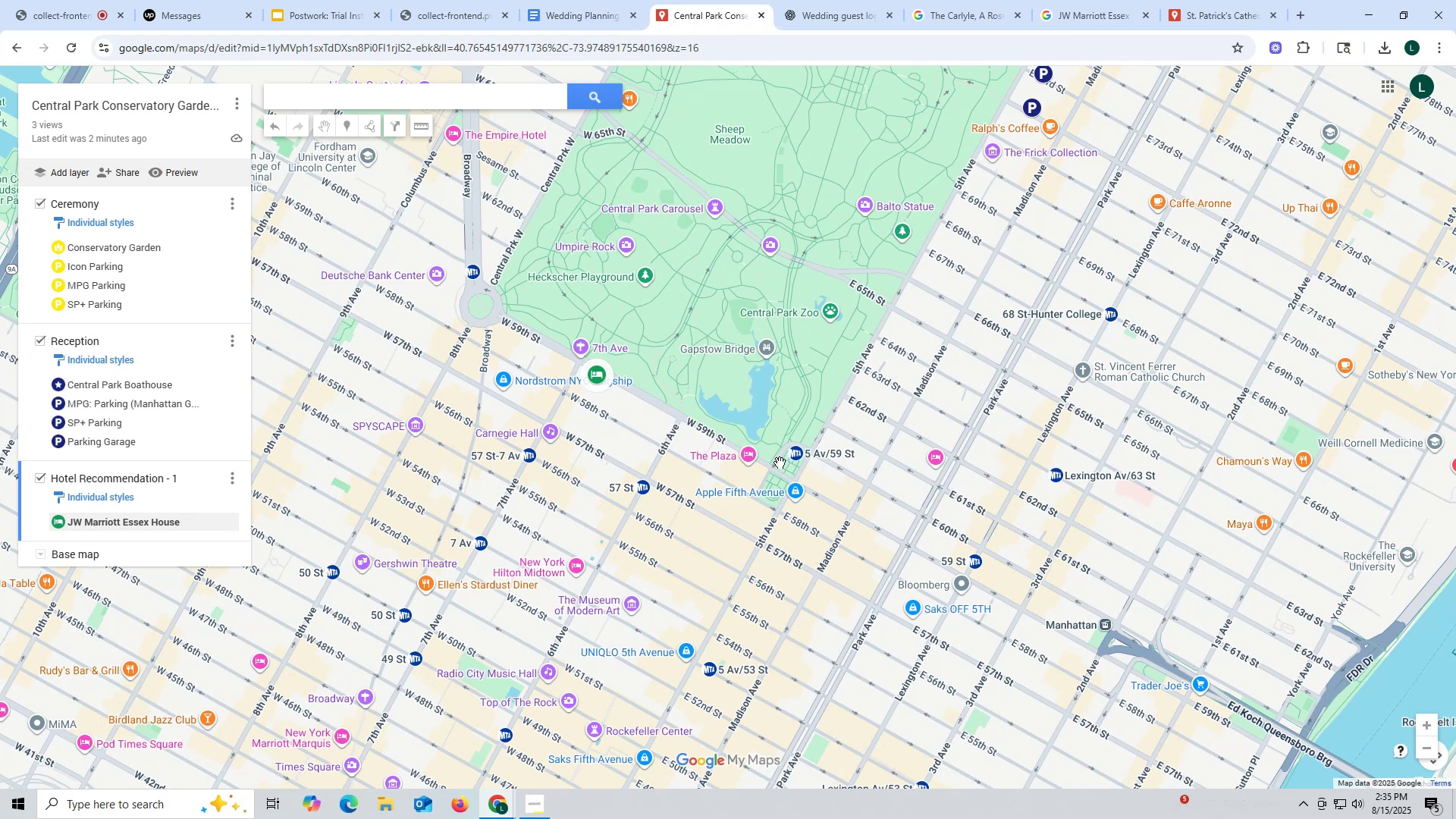 
left_click([750, 457])
 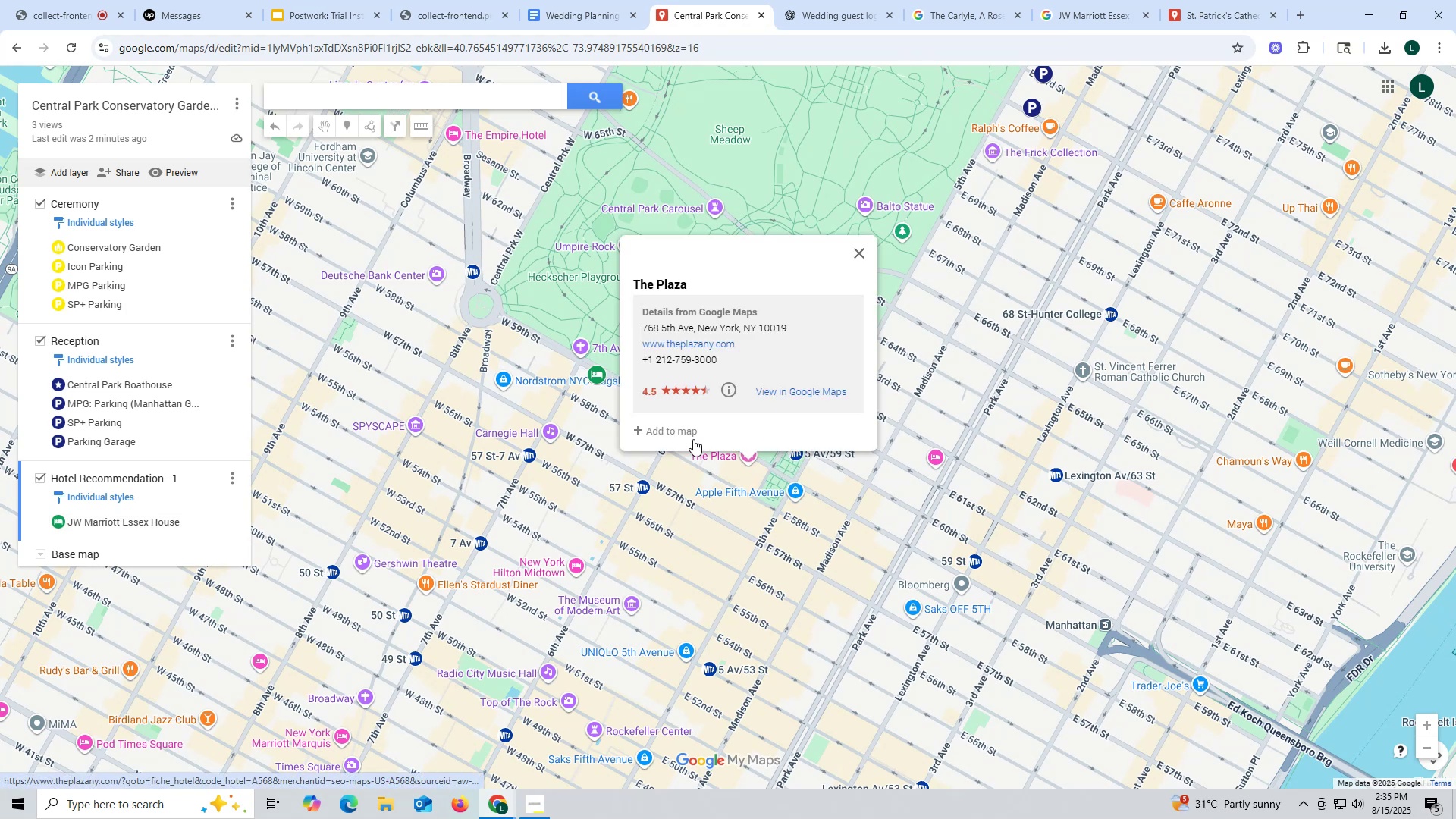 
left_click([670, 431])
 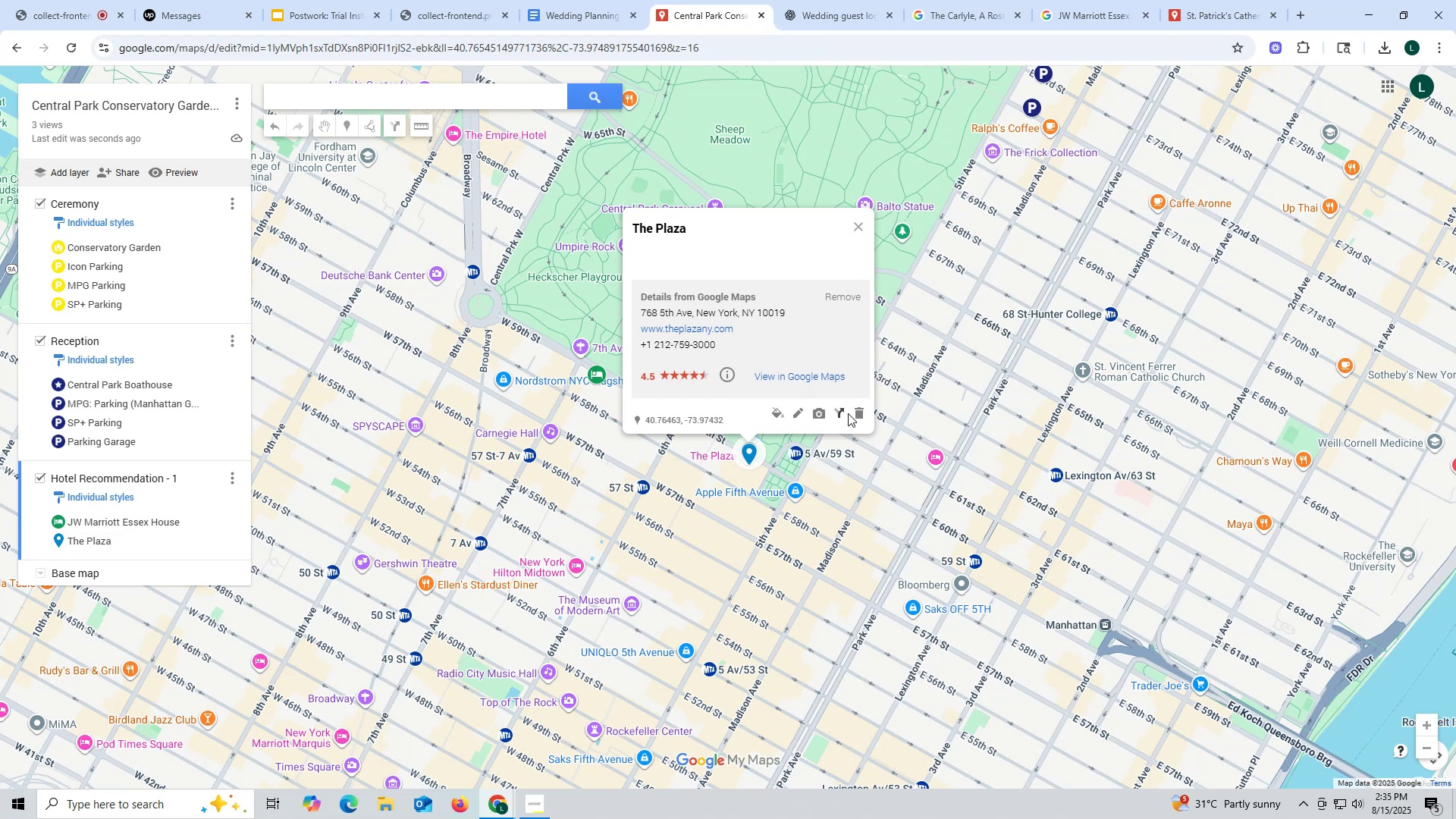 
wait(6.04)
 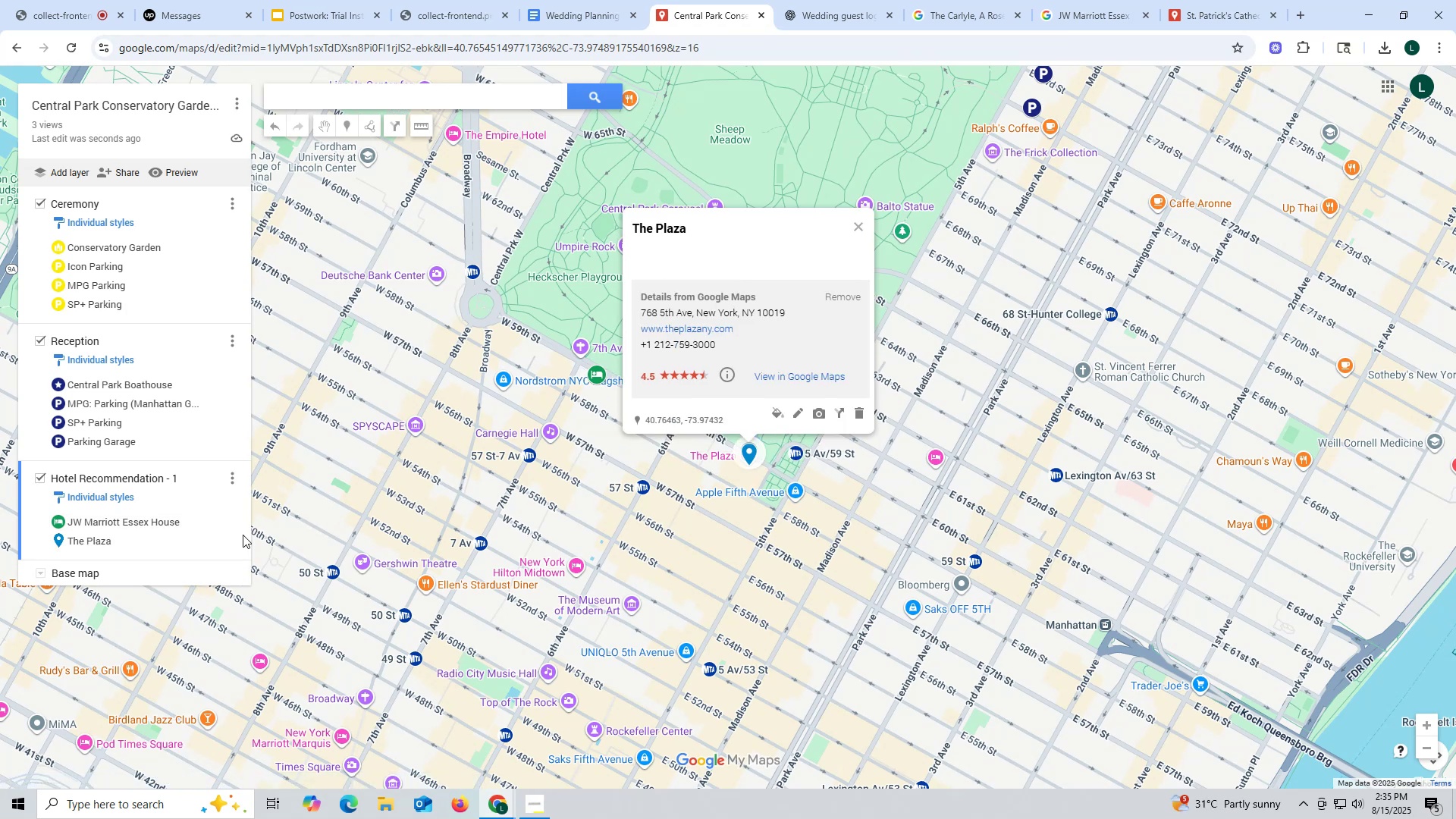 
left_click([859, 411])
 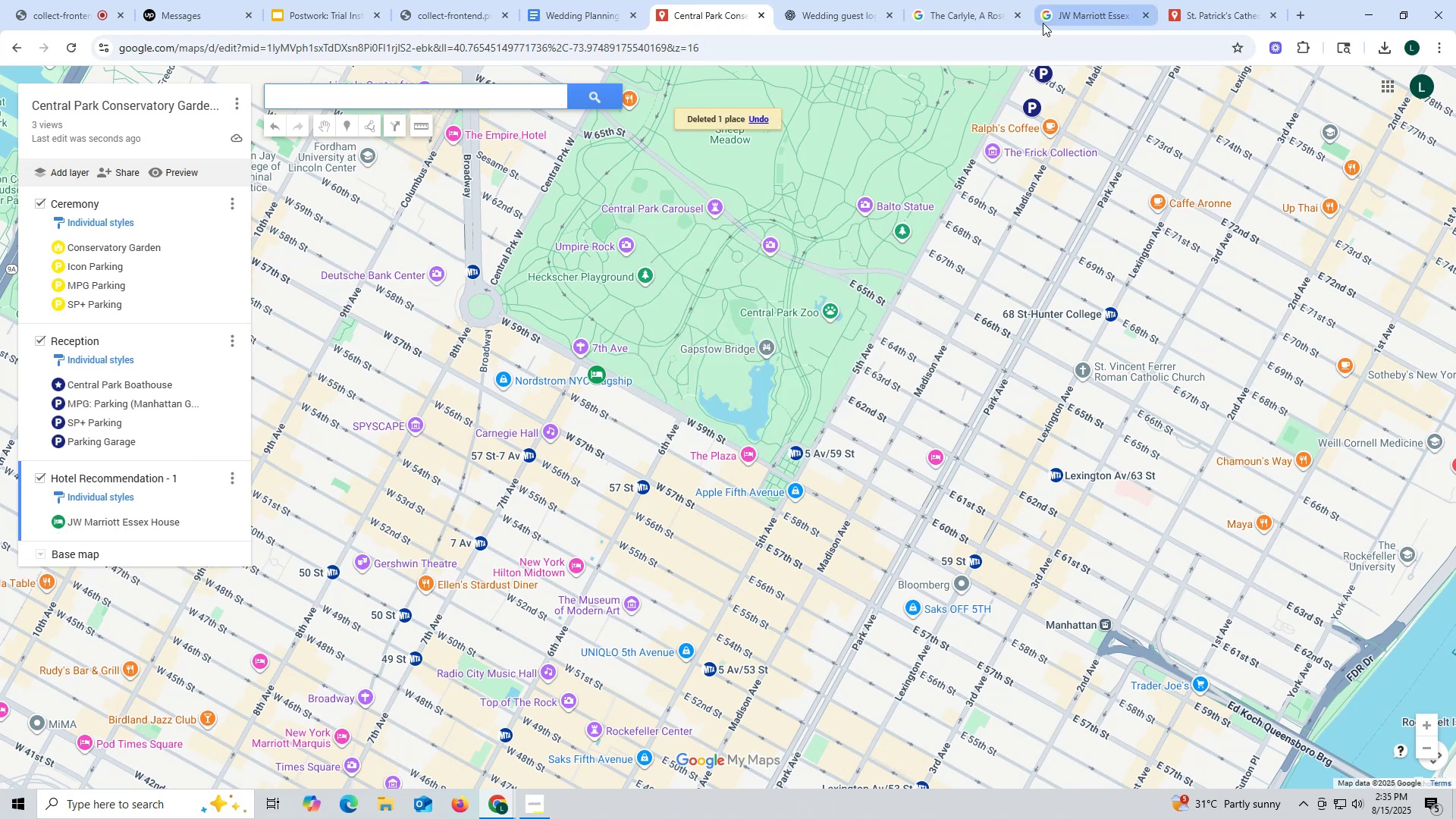 
left_click([1213, 7])
 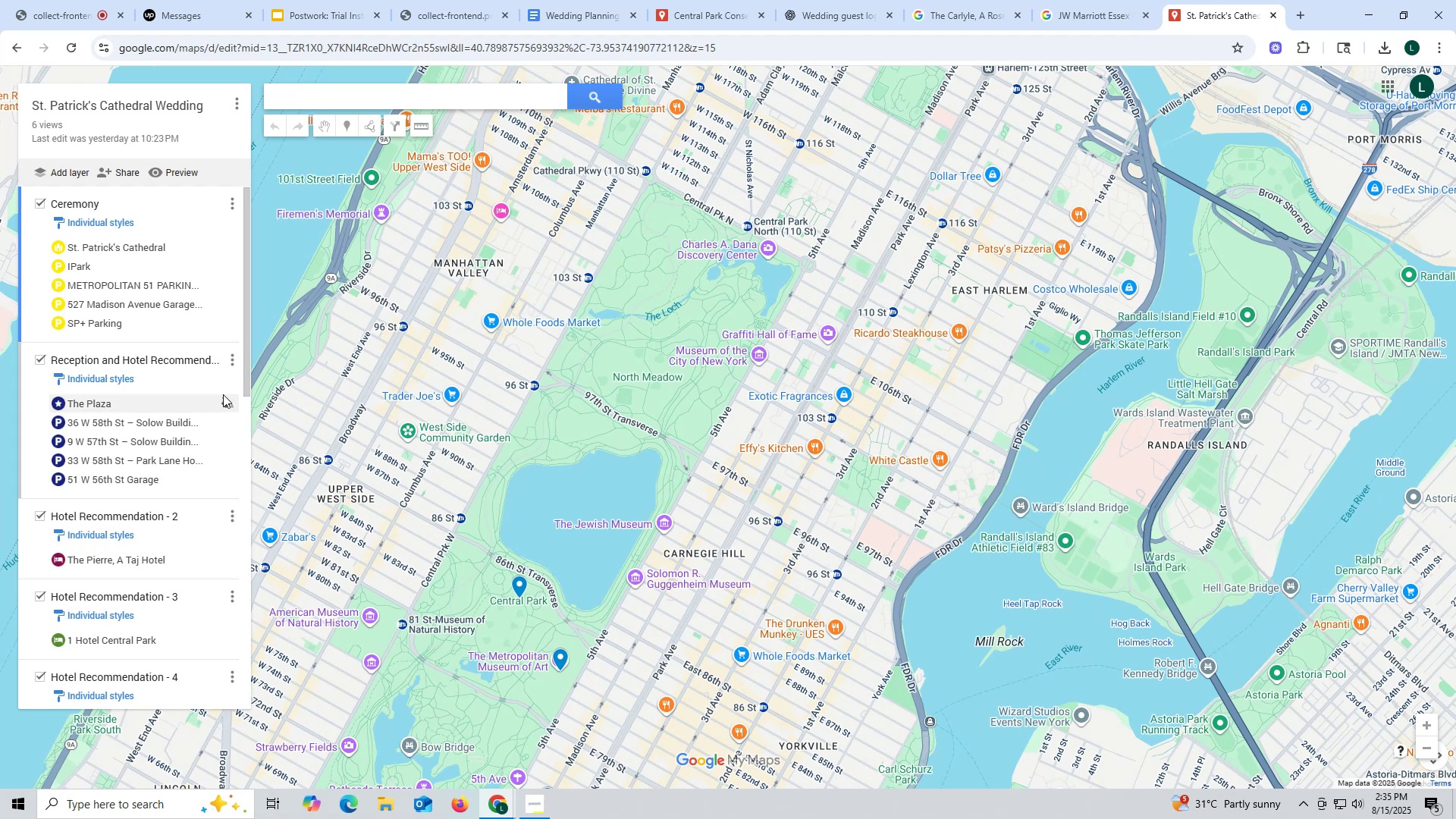 
wait(10.82)
 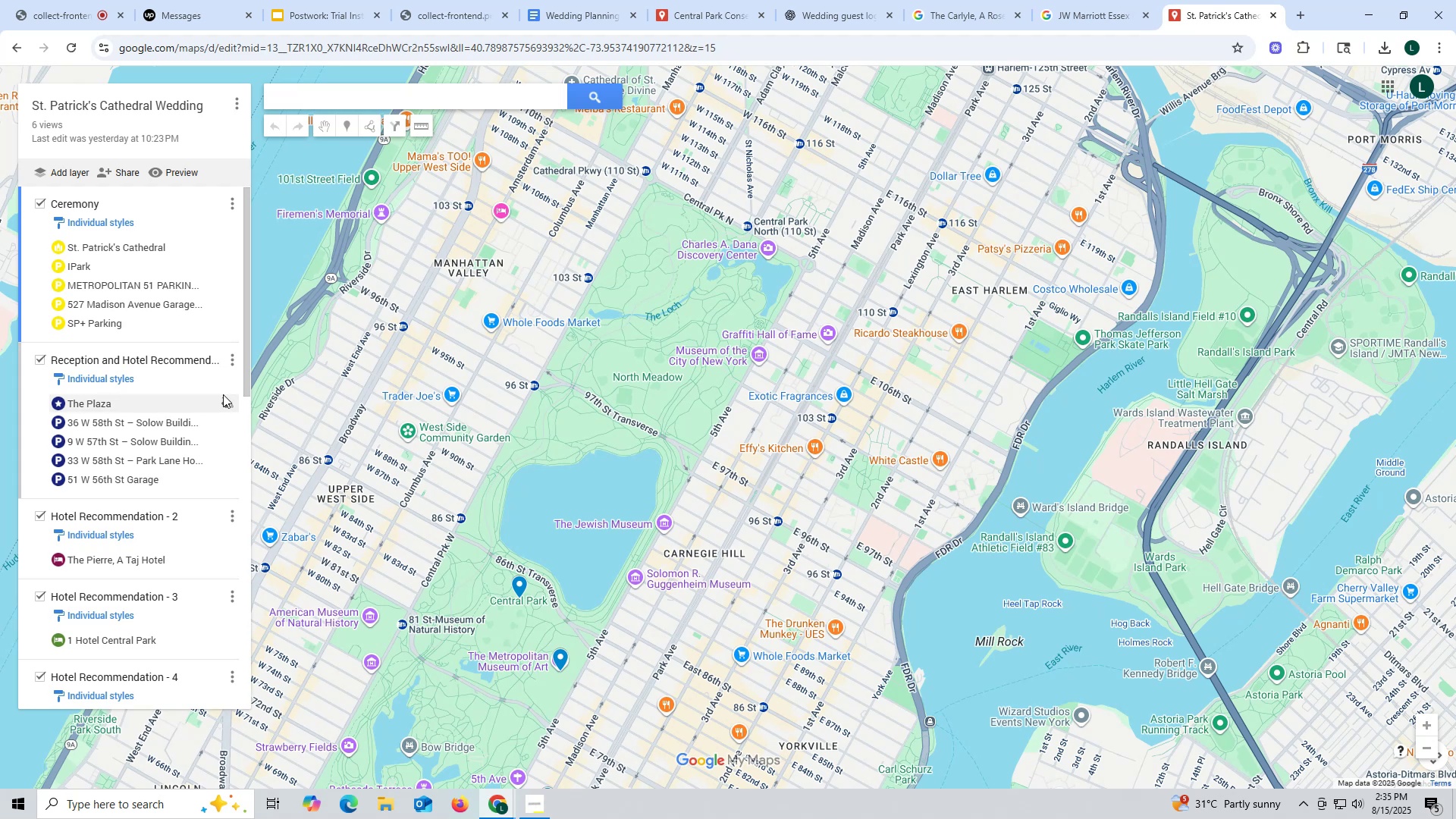 
scroll: coordinate [128, 491], scroll_direction: down, amount: 4.0
 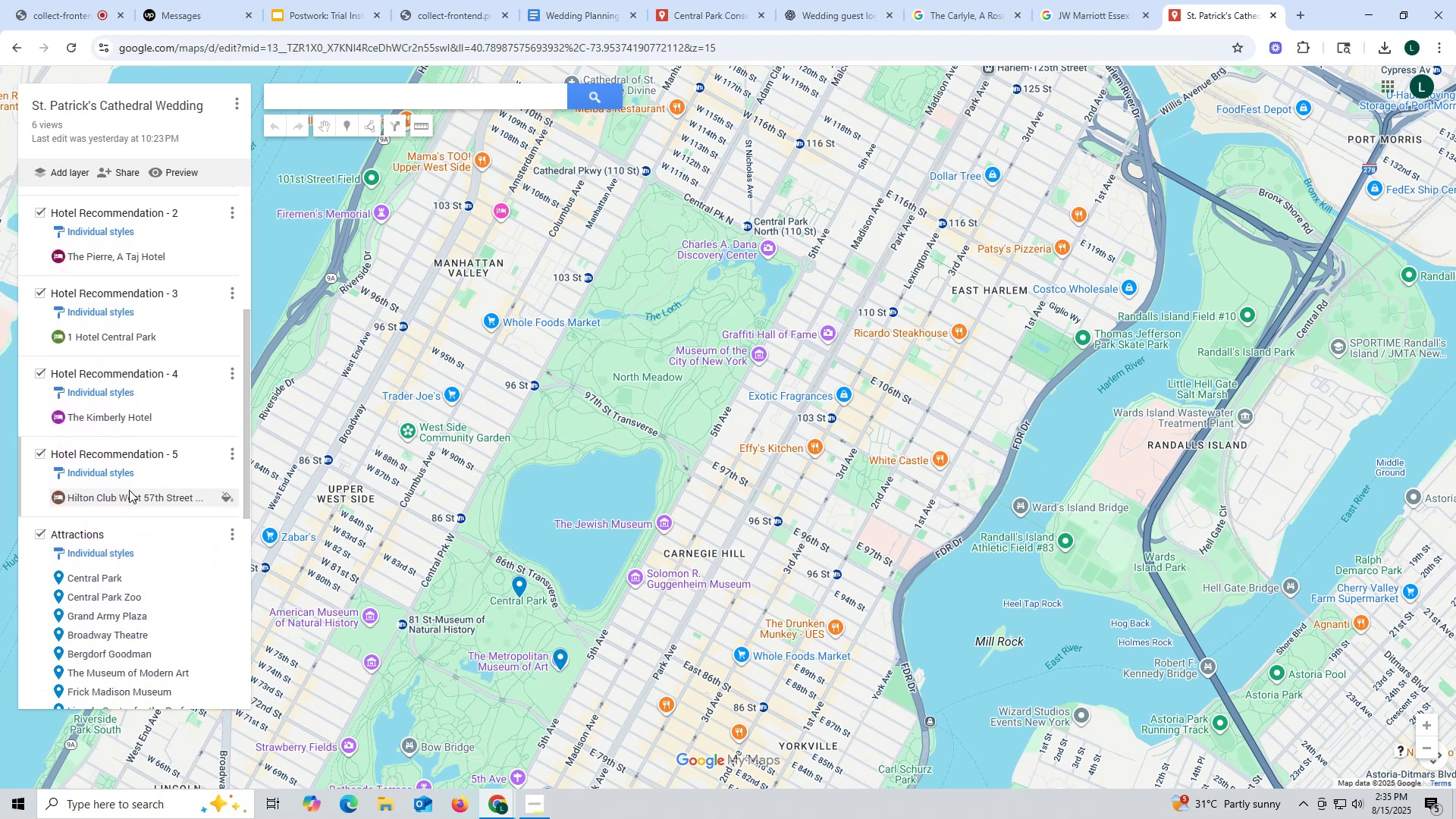 
scroll: coordinate [140, 480], scroll_direction: up, amount: 2.0
 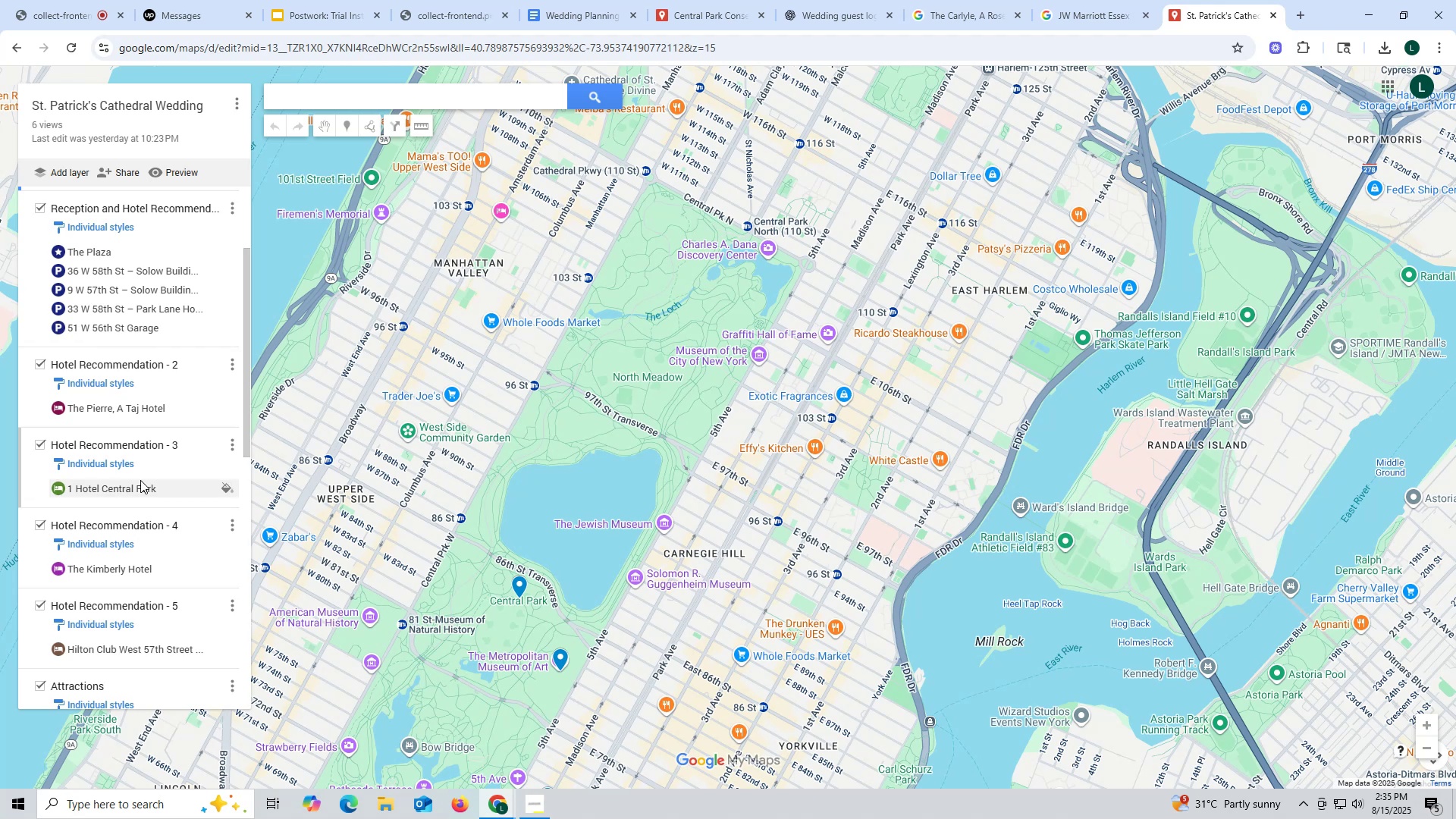 
scroll: coordinate [140, 480], scroll_direction: down, amount: 6.0
 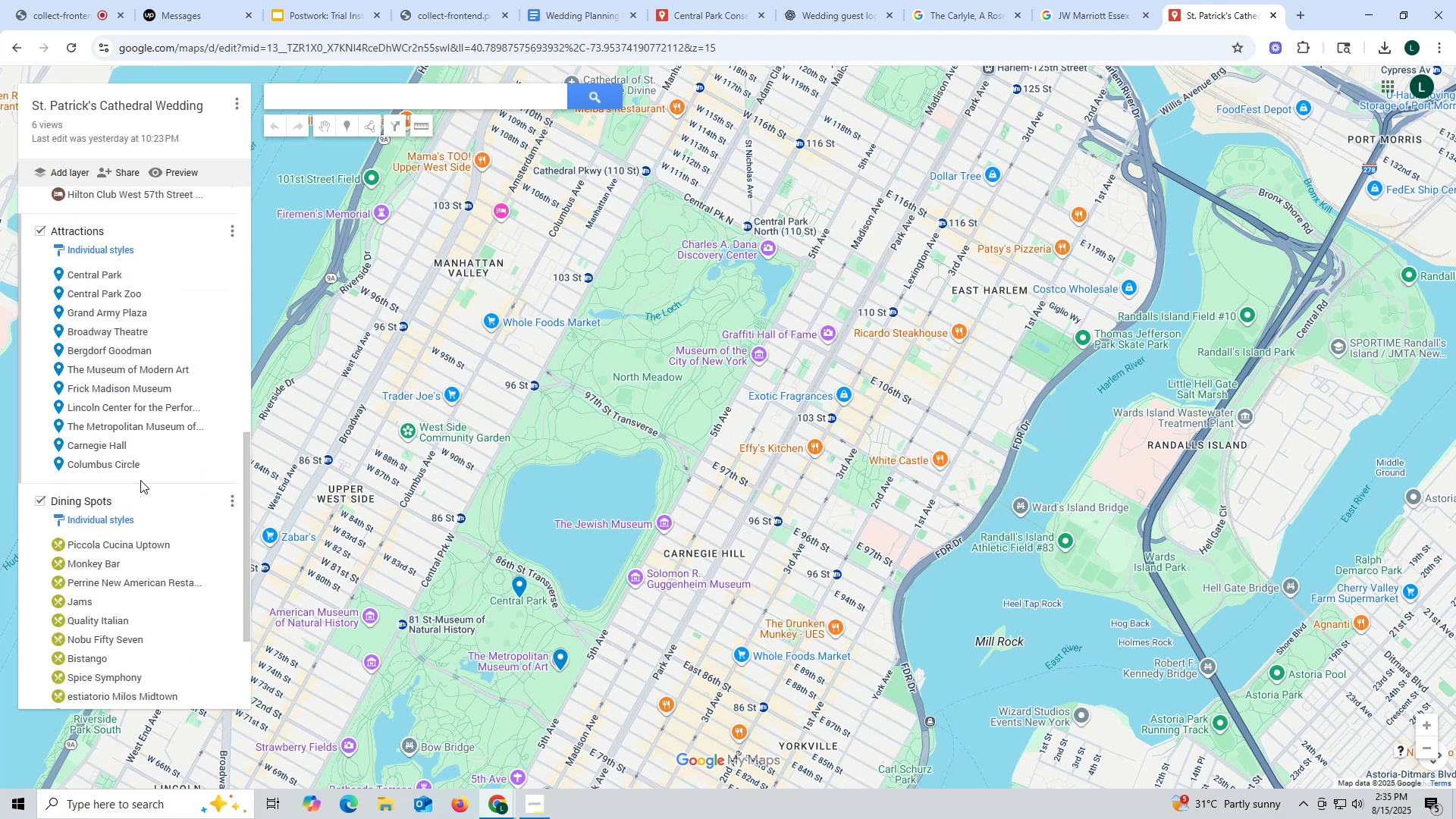 
scroll: coordinate [140, 480], scroll_direction: up, amount: 9.0
 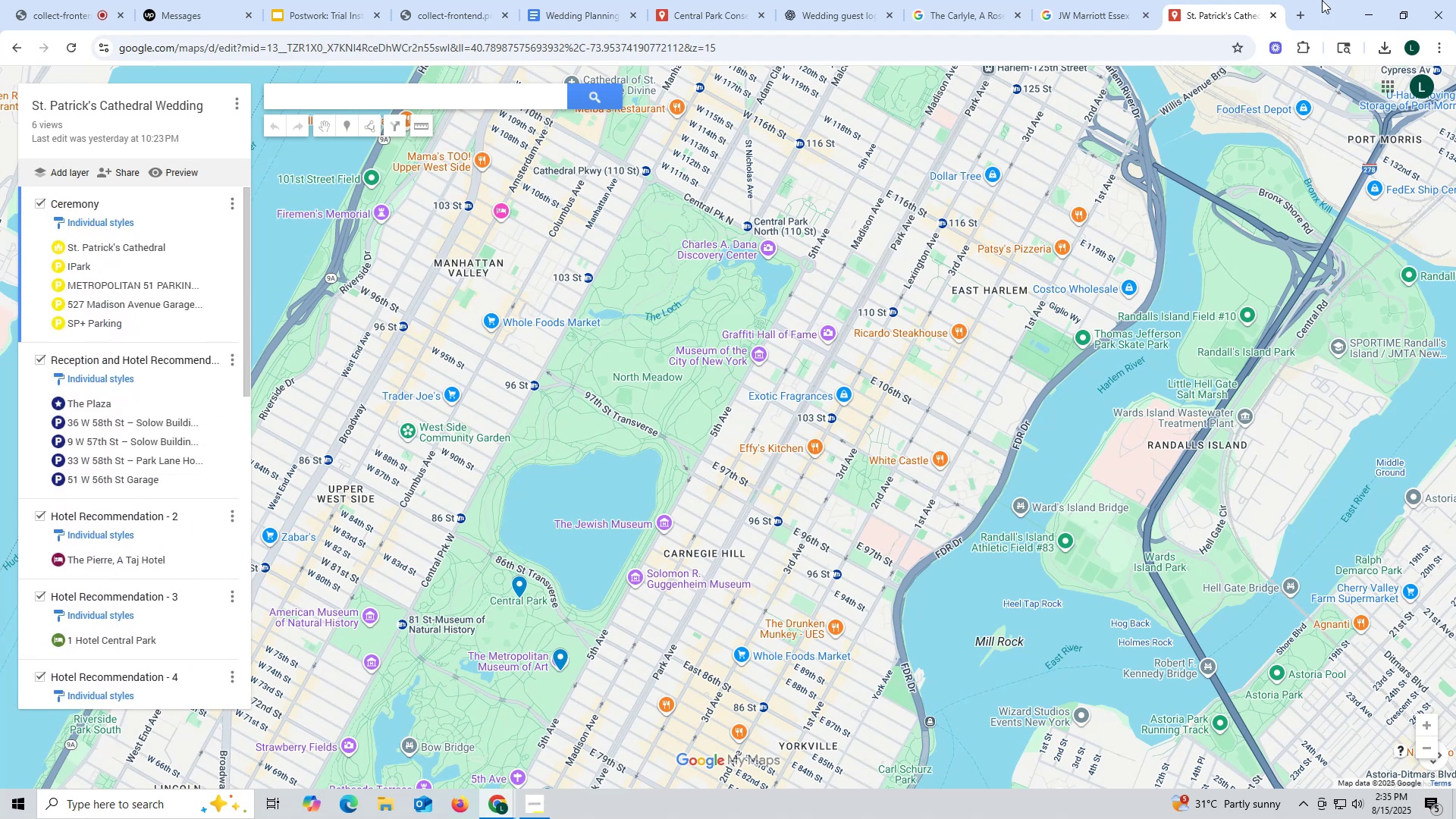 
mouse_move([1059, 17])
 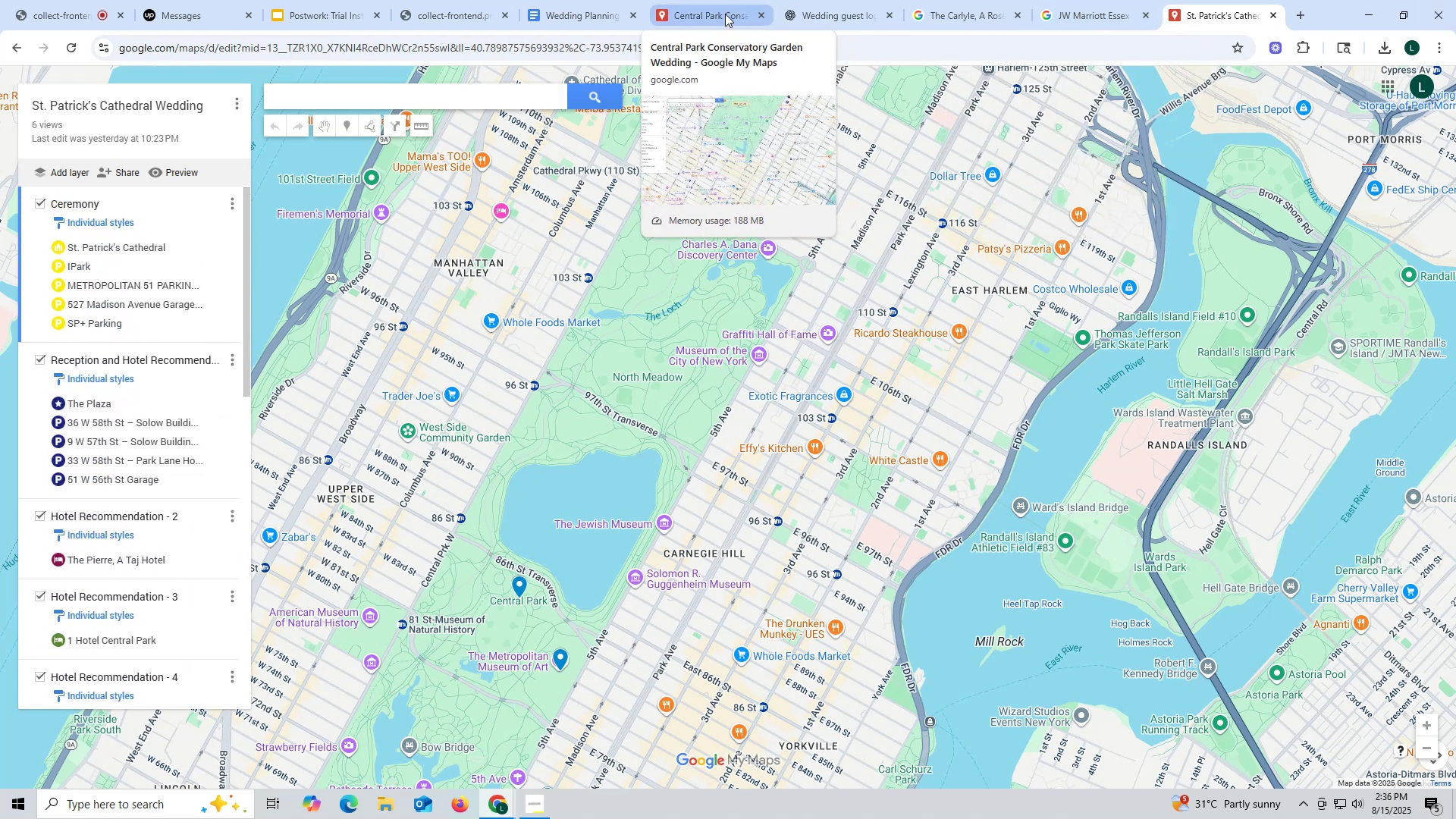 
left_click([725, 14])
 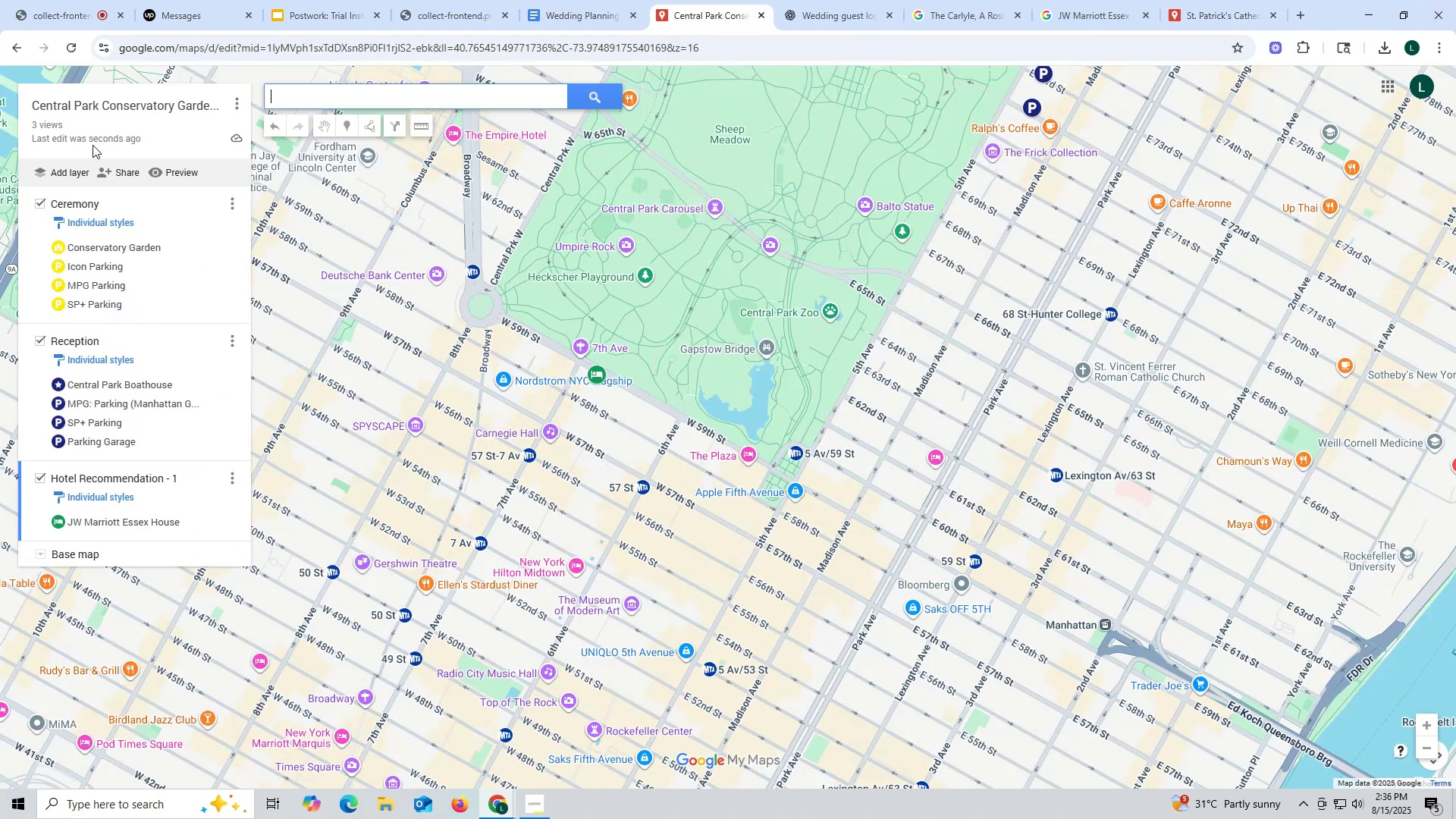 
left_click([71, 168])
 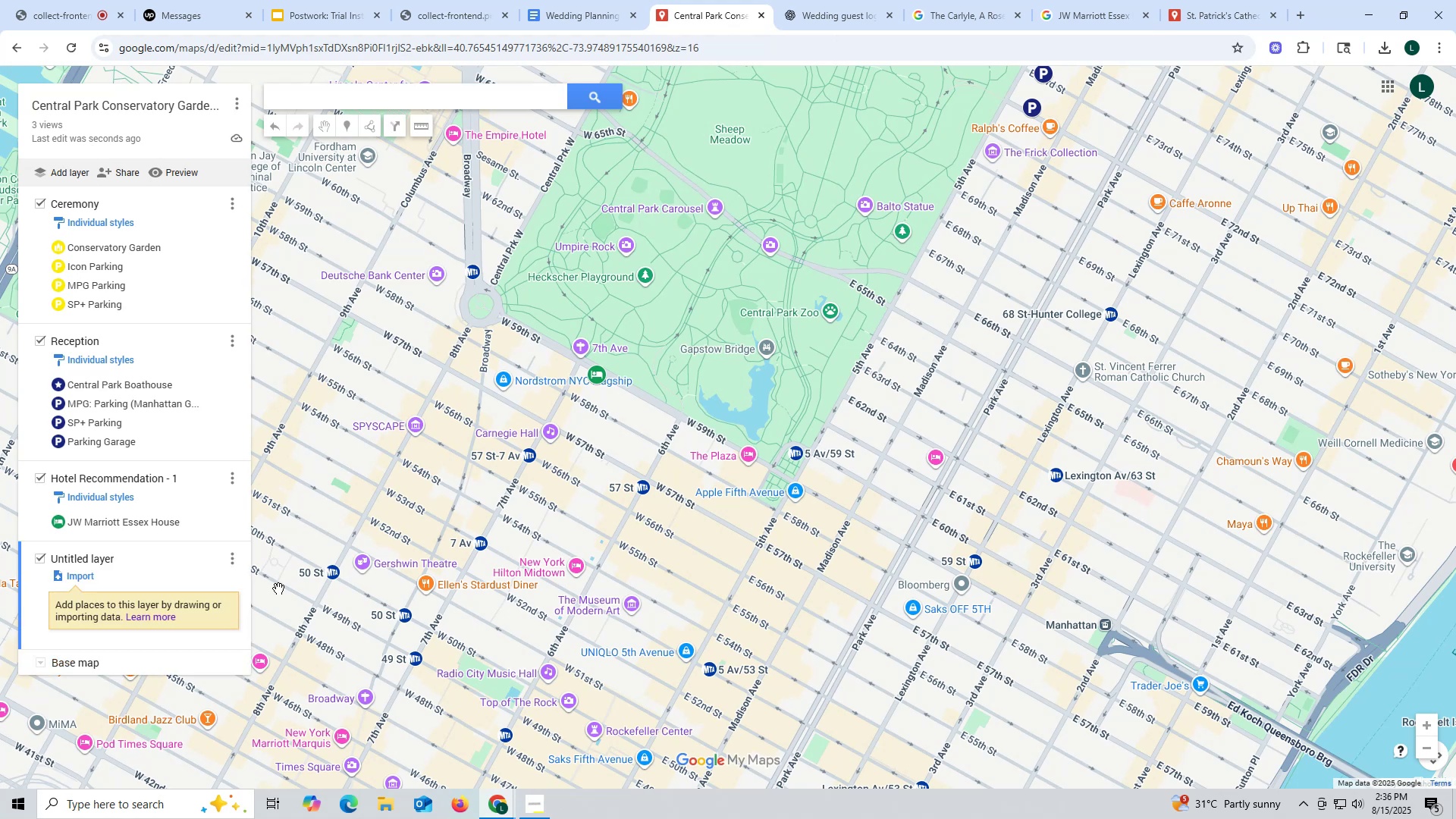 
left_click([231, 477])
 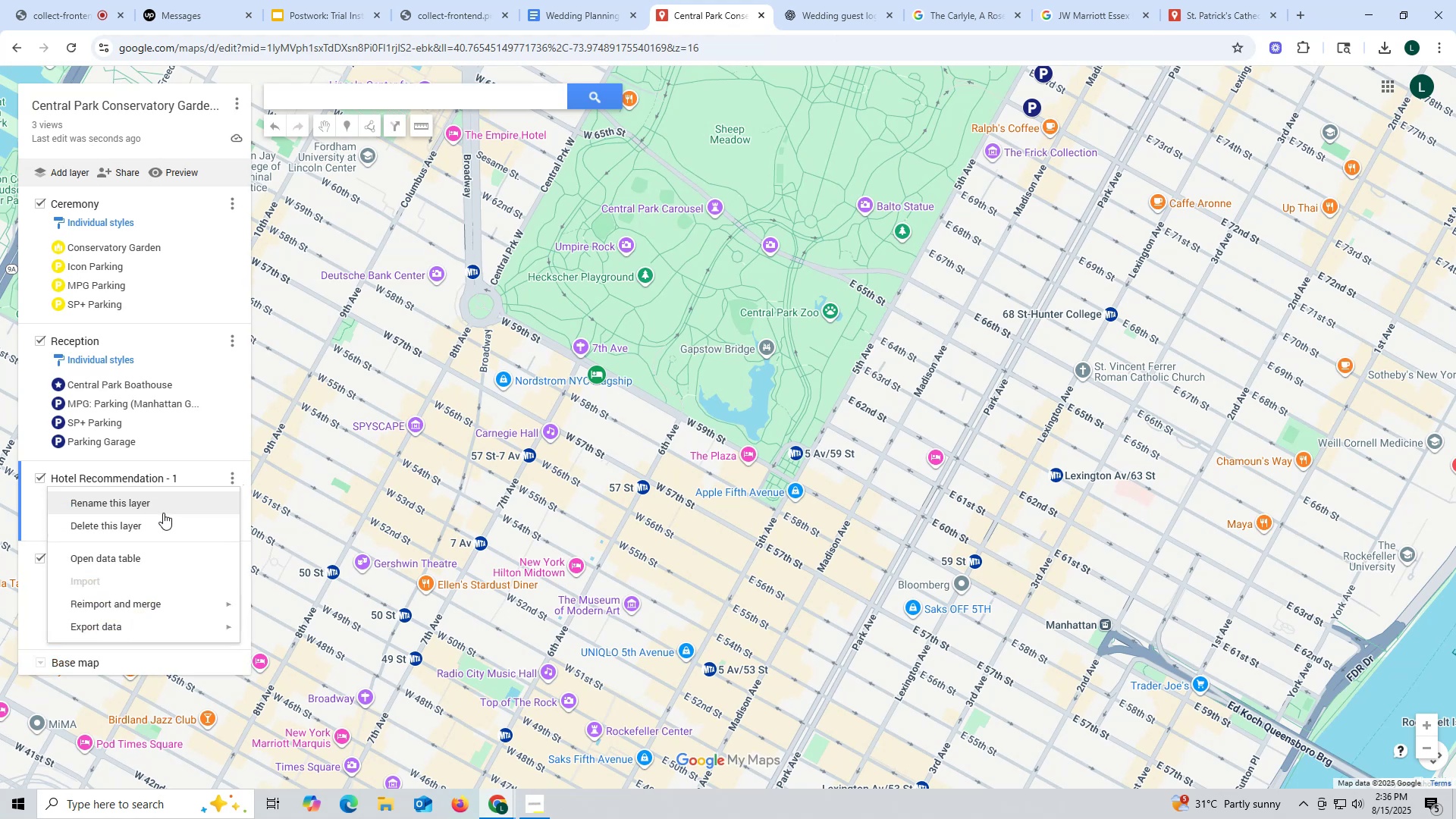 
left_click([162, 506])
 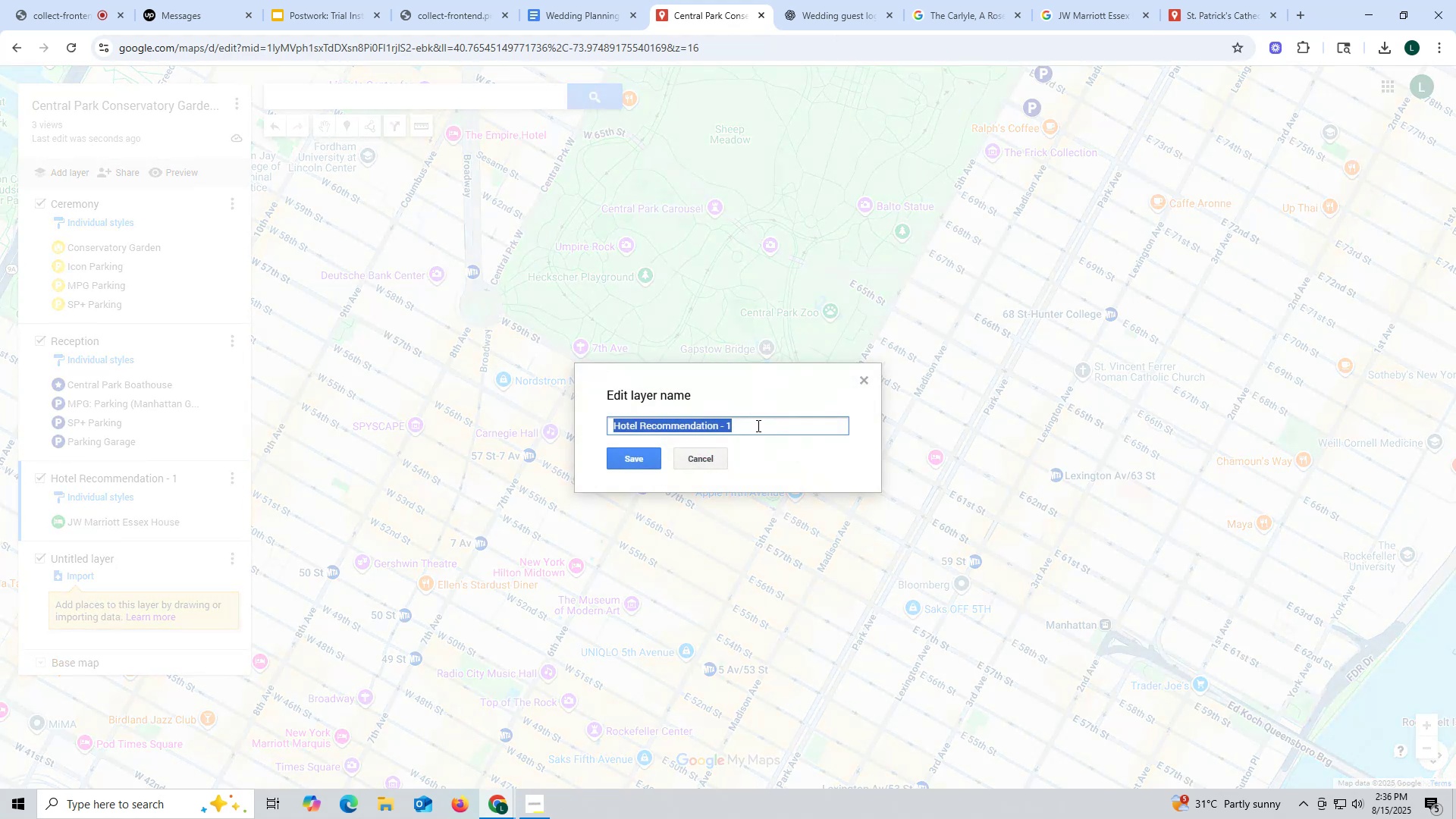 
key(Control+ControlLeft)
 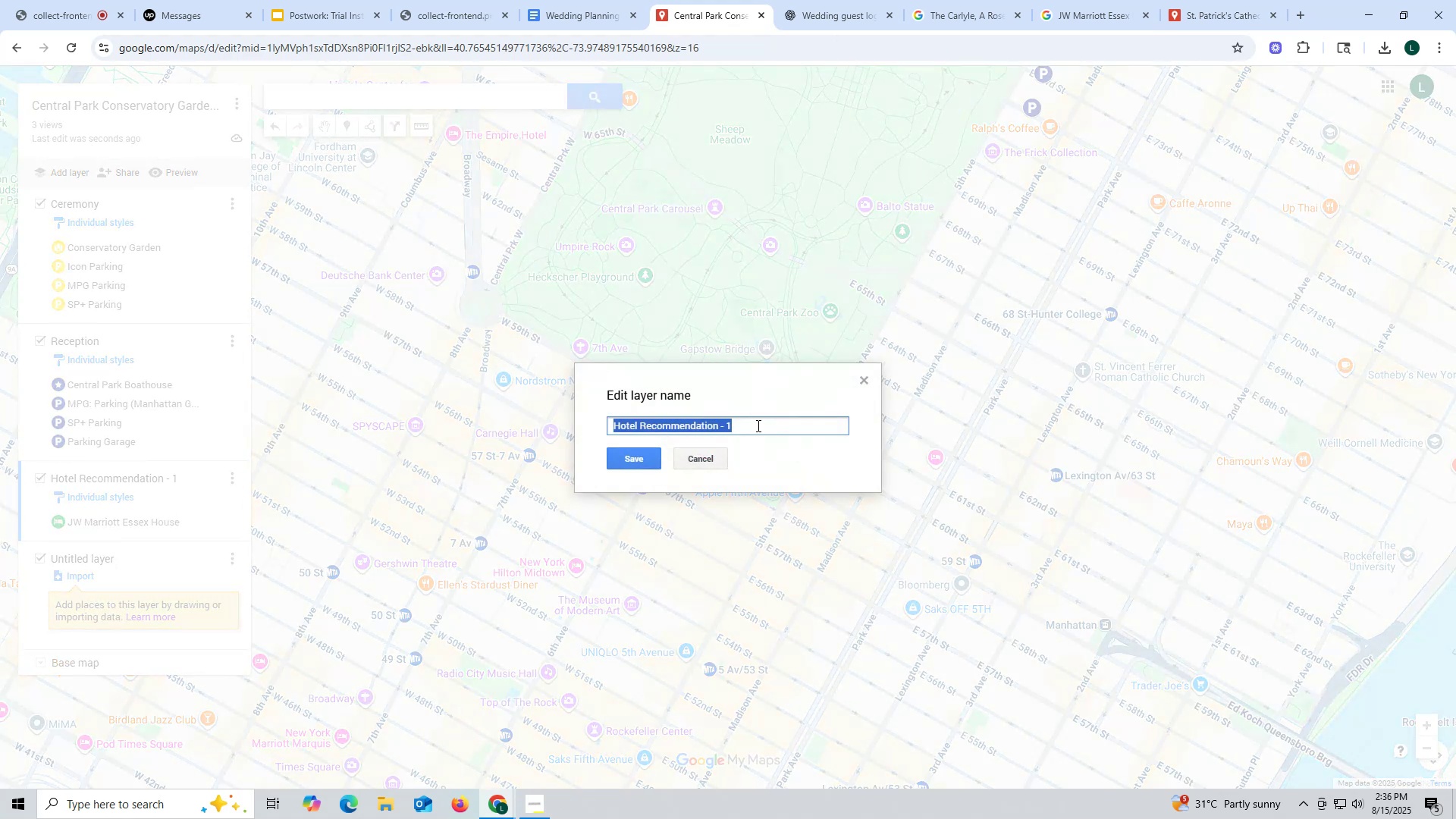 
key(Control+C)
 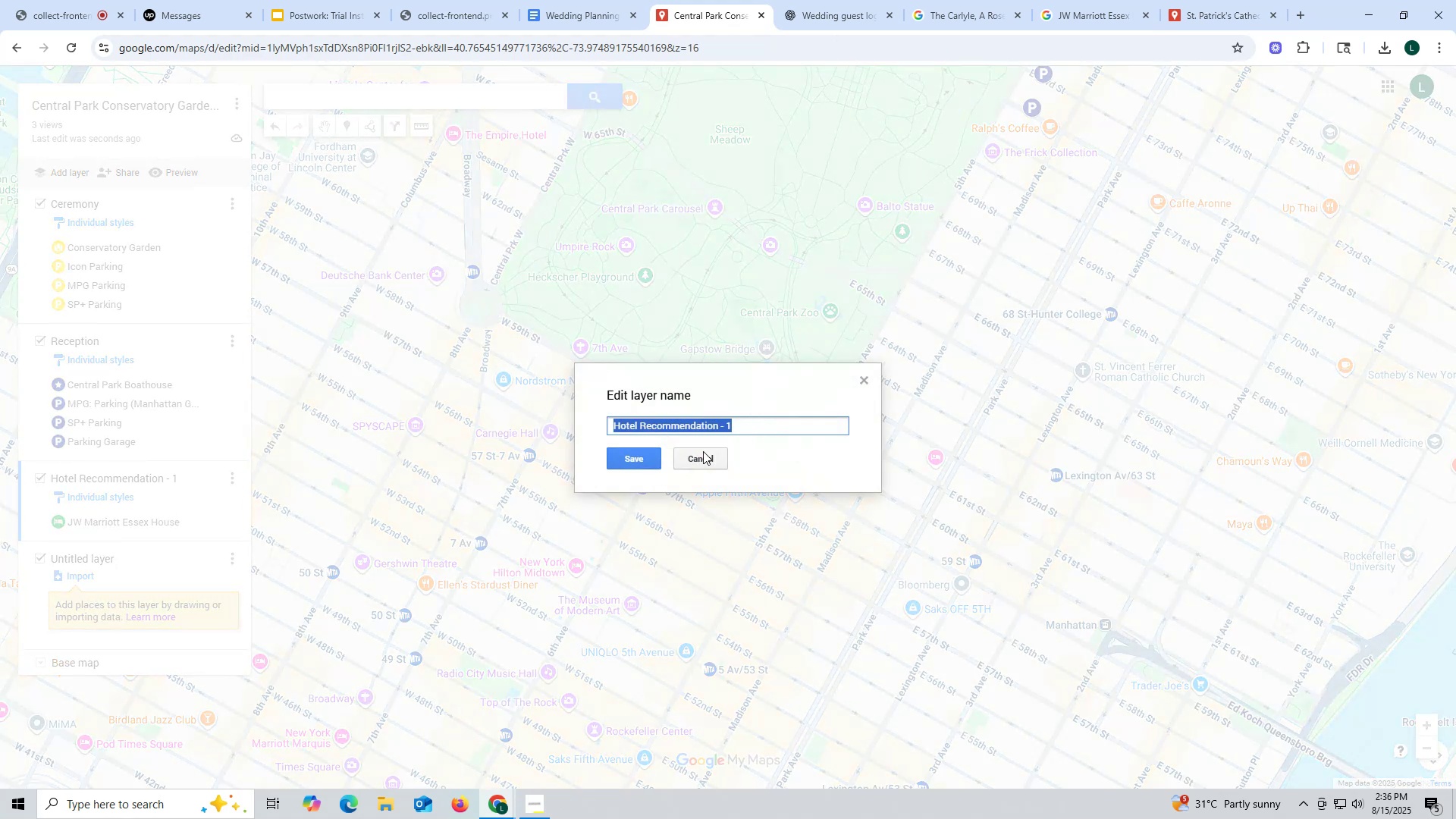 
left_click([703, 451])
 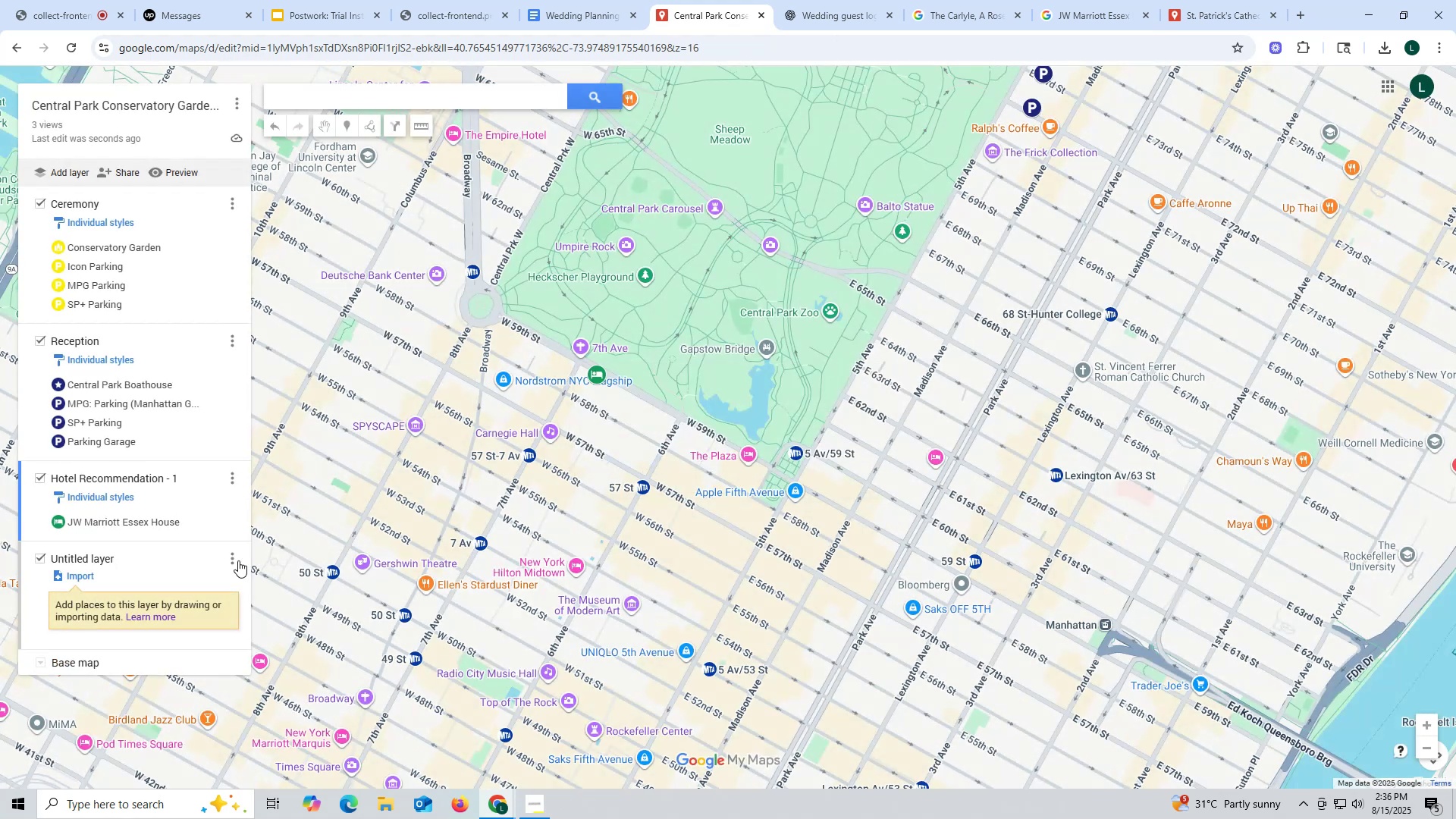 
left_click([231, 558])
 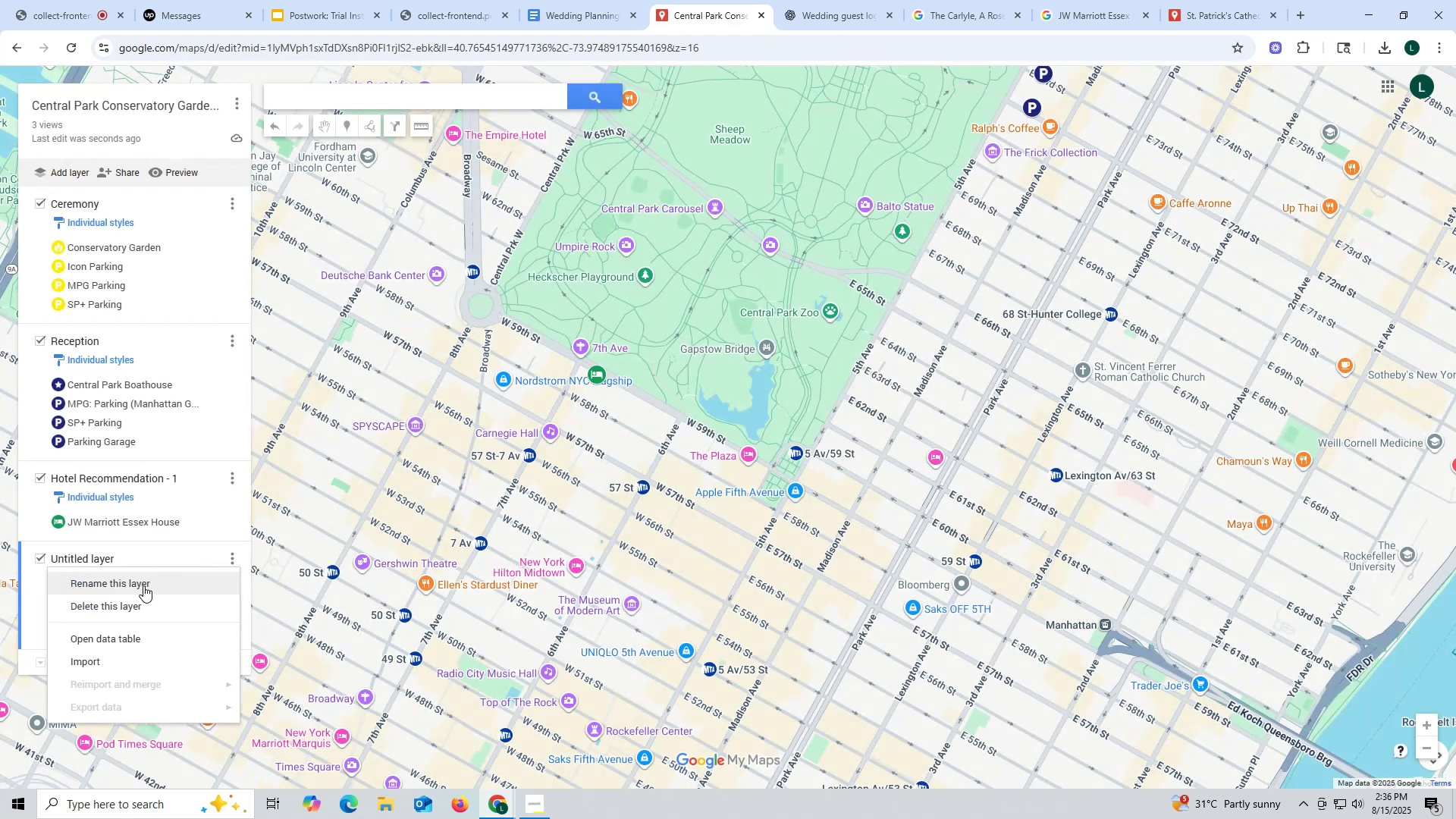 
left_click([143, 585])
 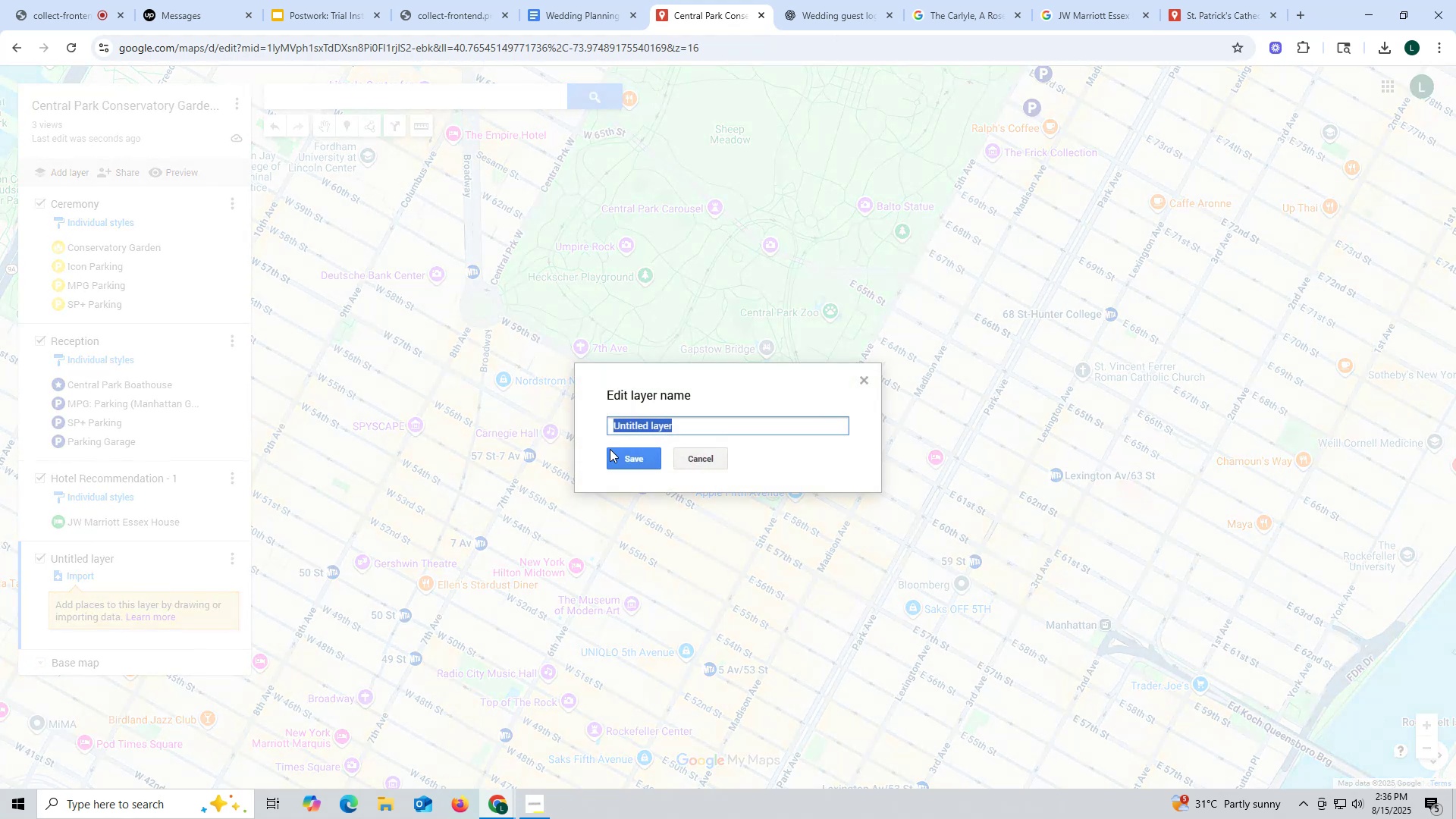 
key(Control+ControlLeft)
 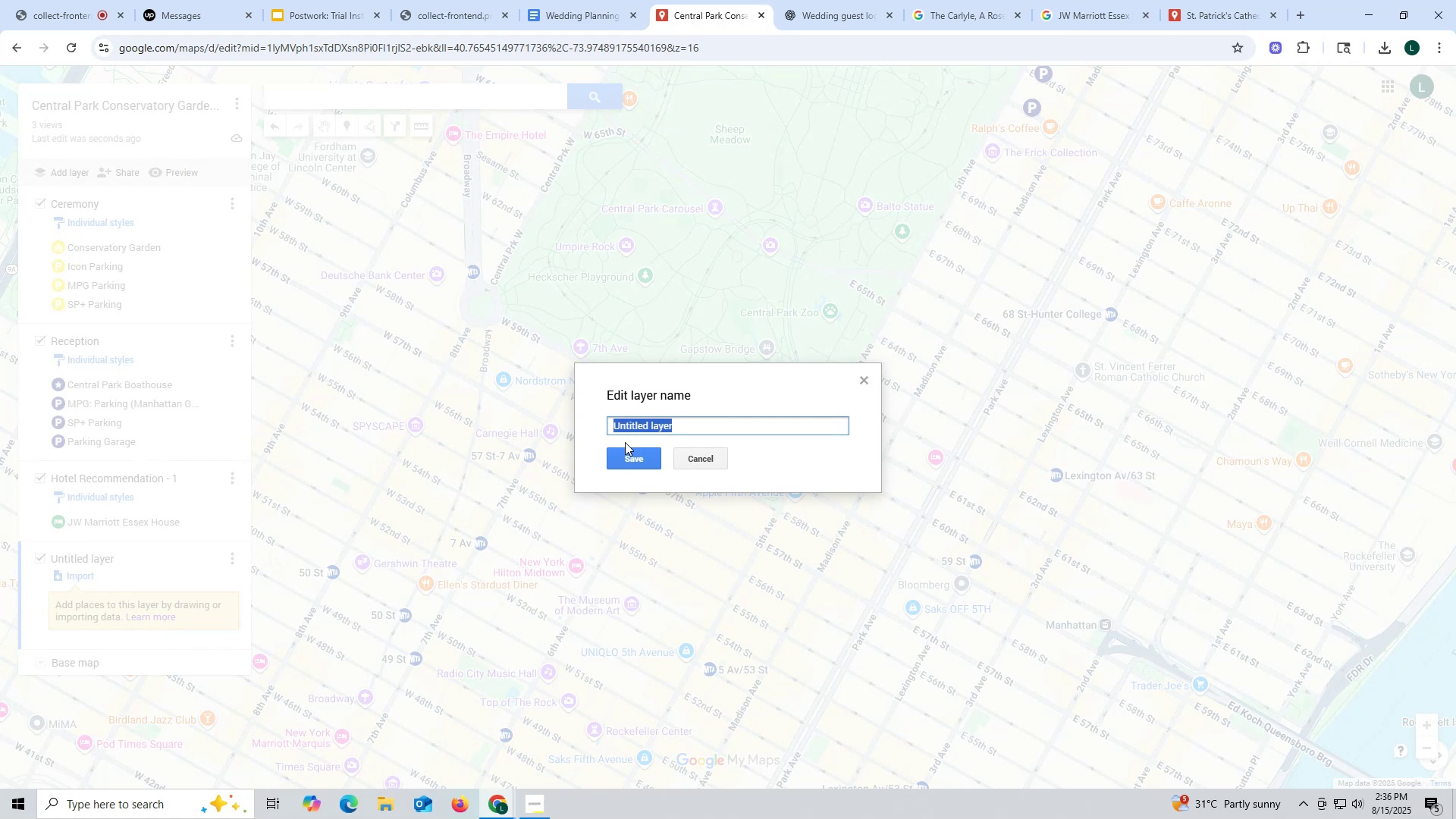 
key(Control+V)
 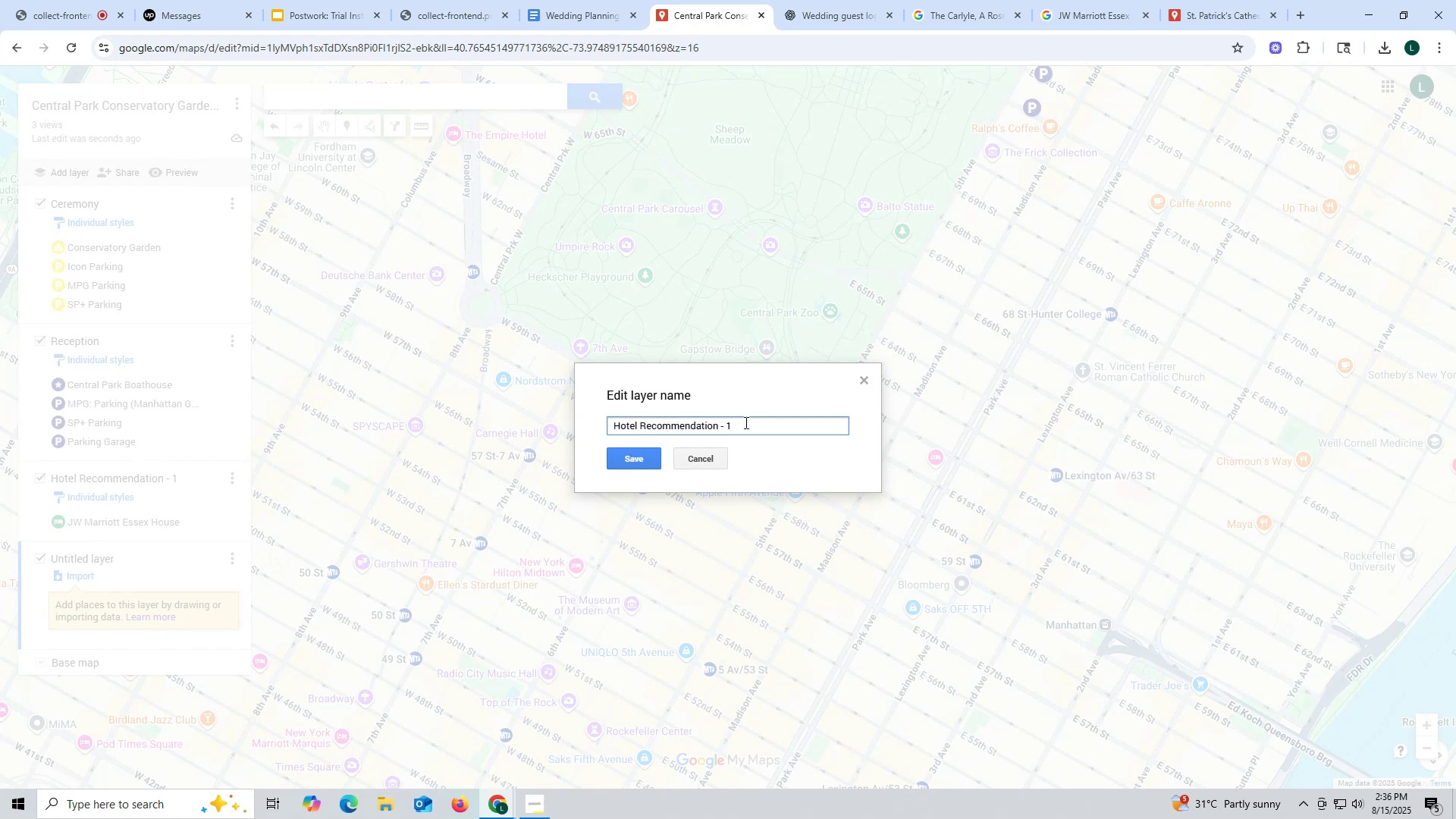 
key(Backspace)
 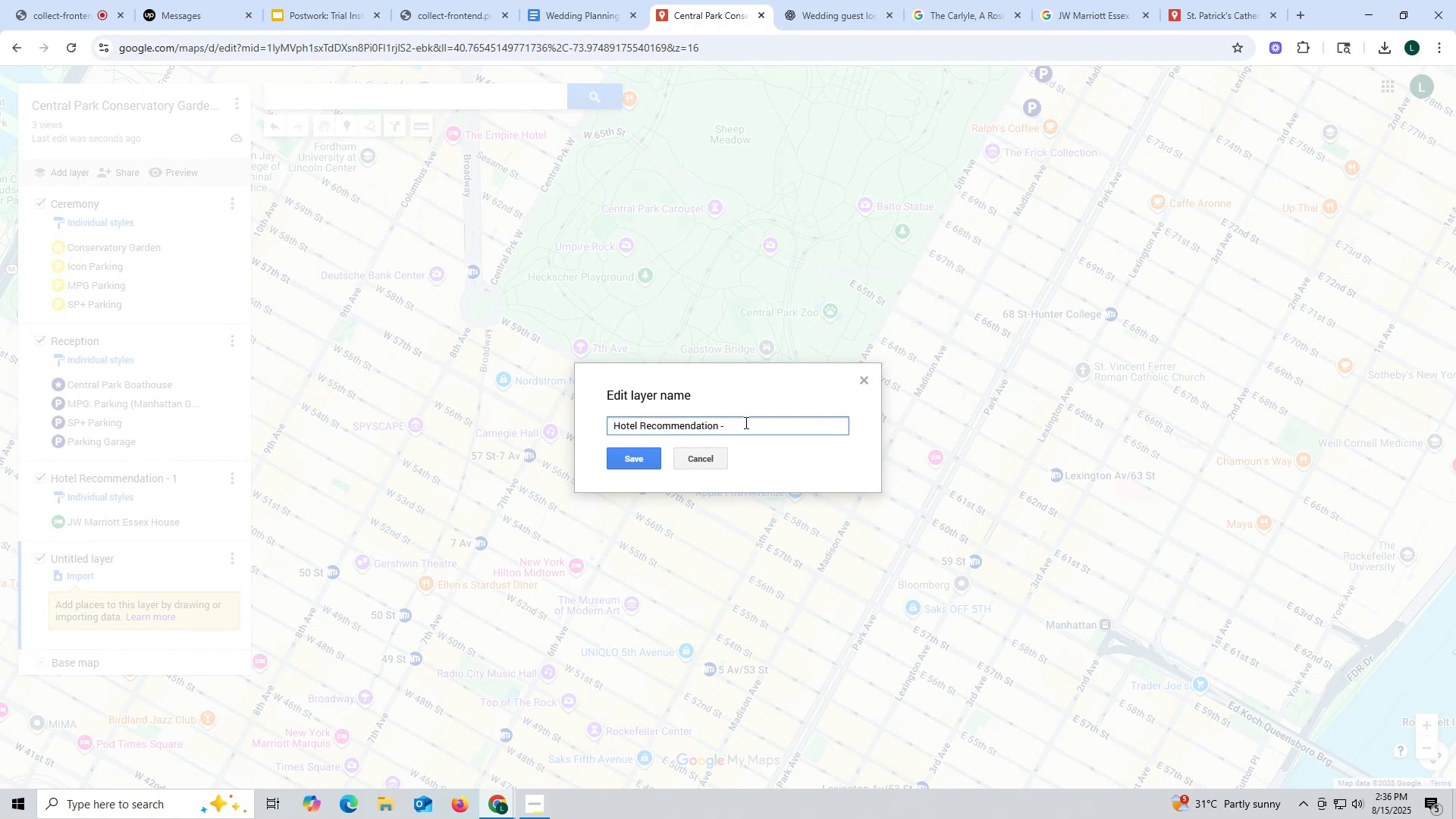 
key(2)
 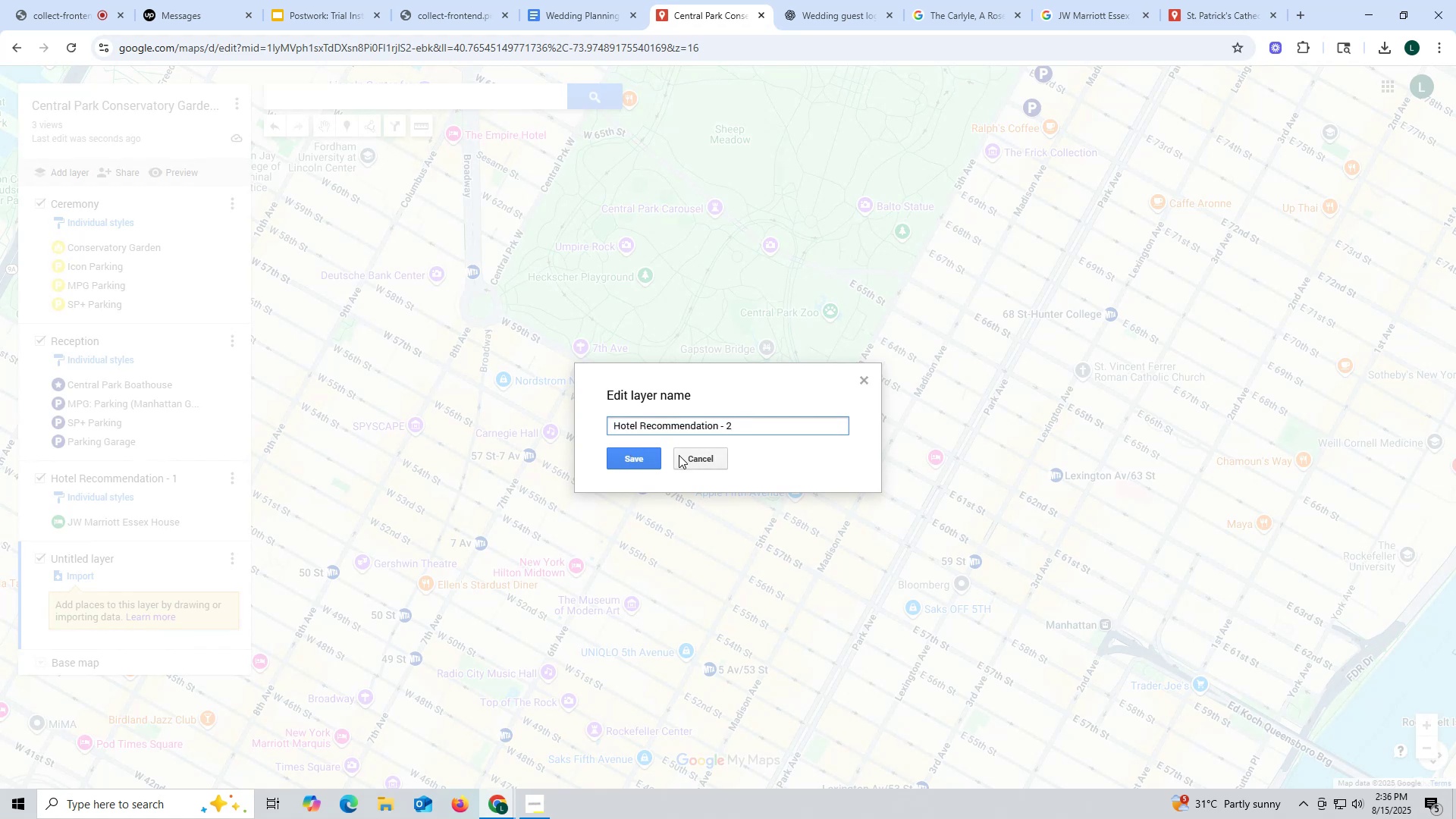 
left_click([651, 460])
 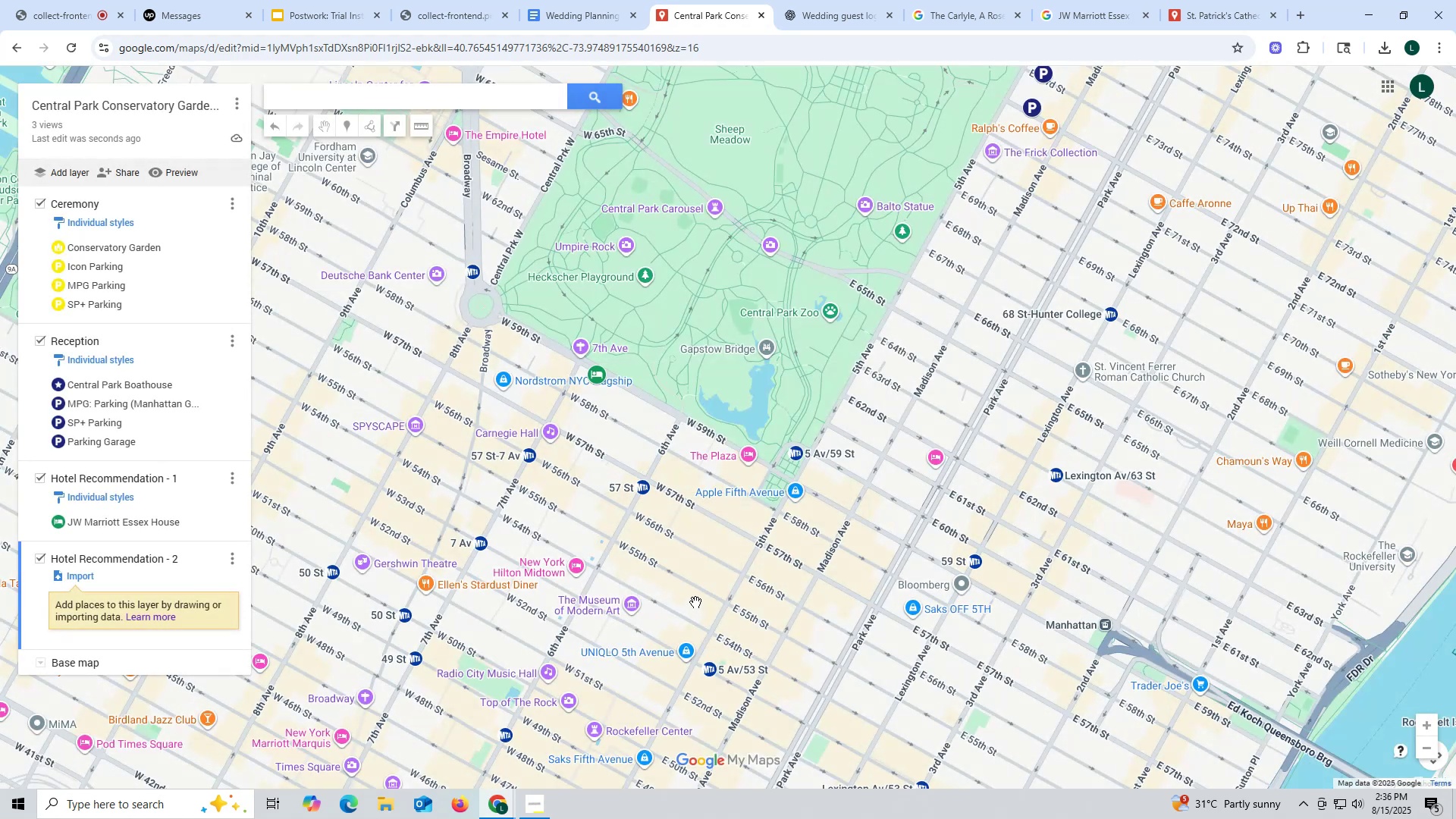 
left_click_drag(start_coordinate=[879, 482], to_coordinate=[749, 662])
 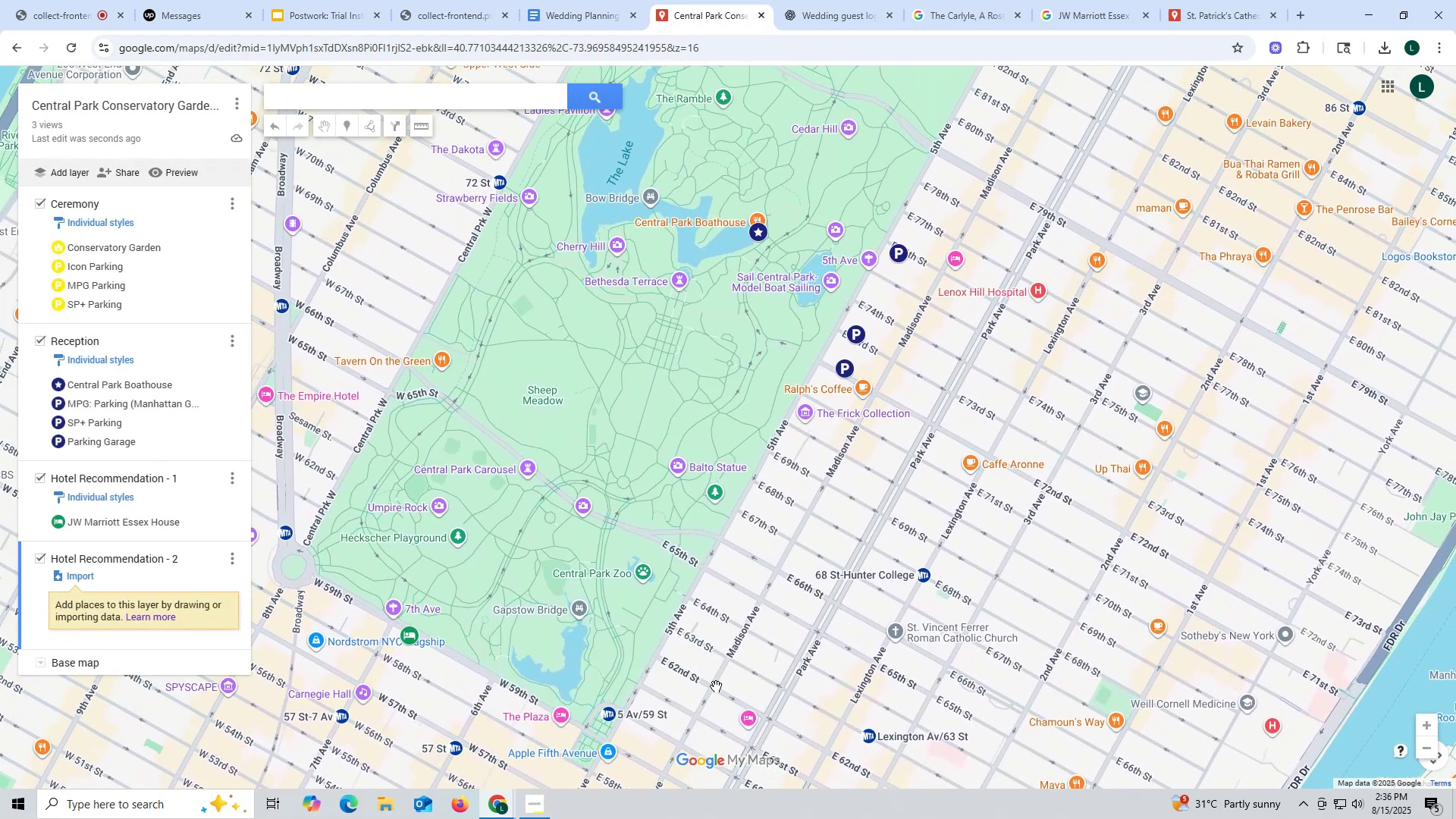 
left_click_drag(start_coordinate=[720, 676], to_coordinate=[736, 613])
 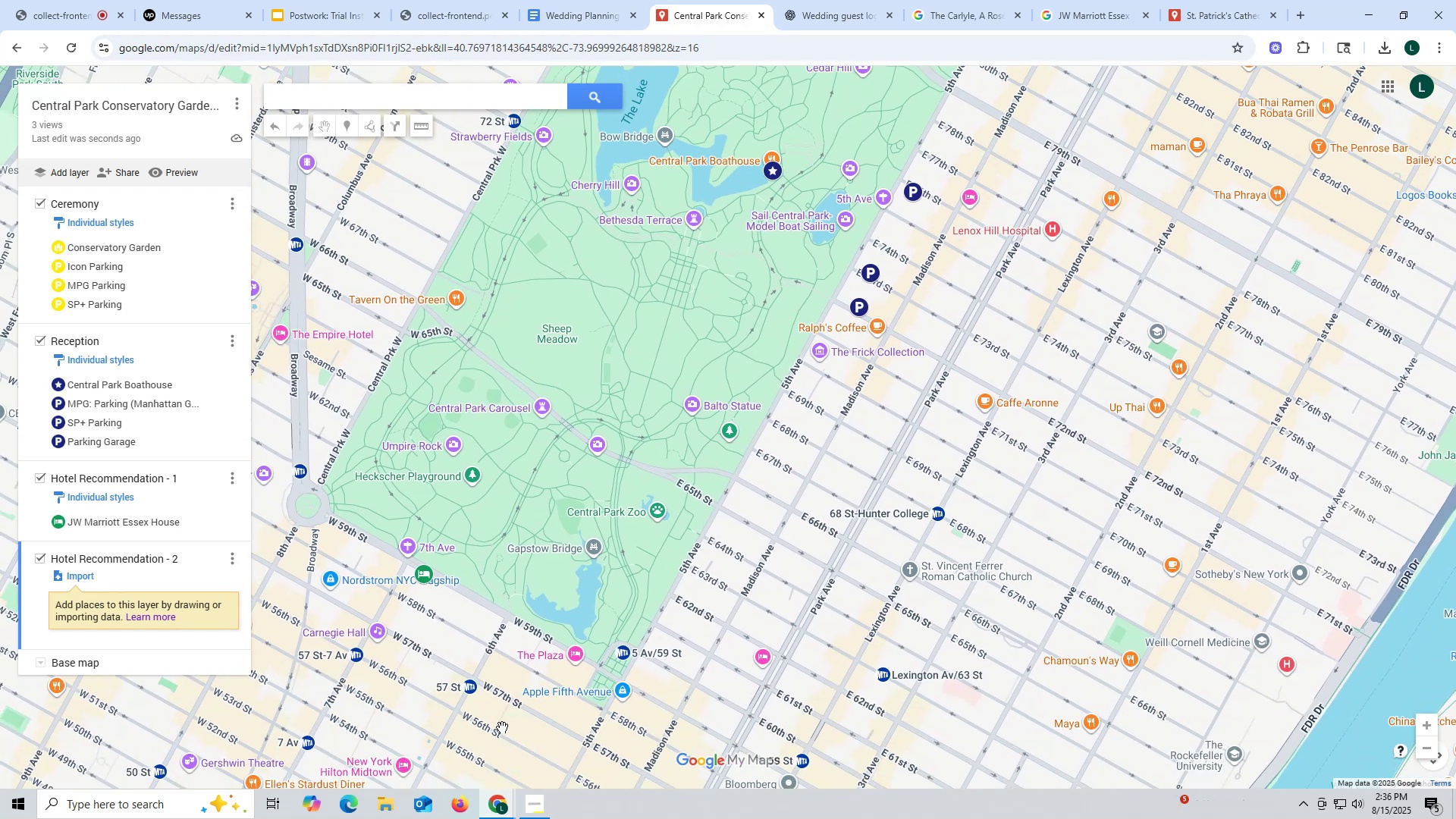 
wait(7.55)
 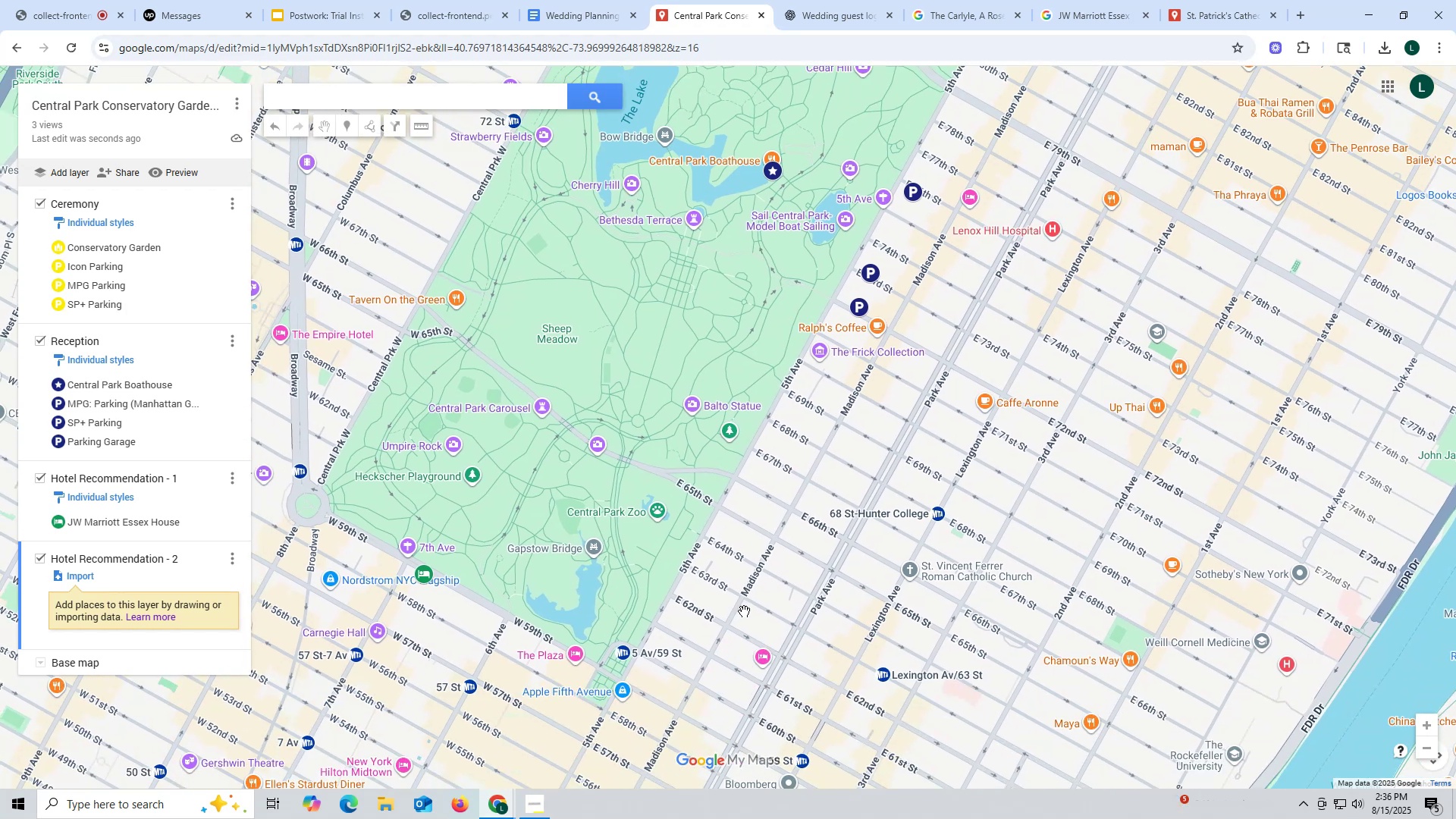 
left_click([575, 655])
 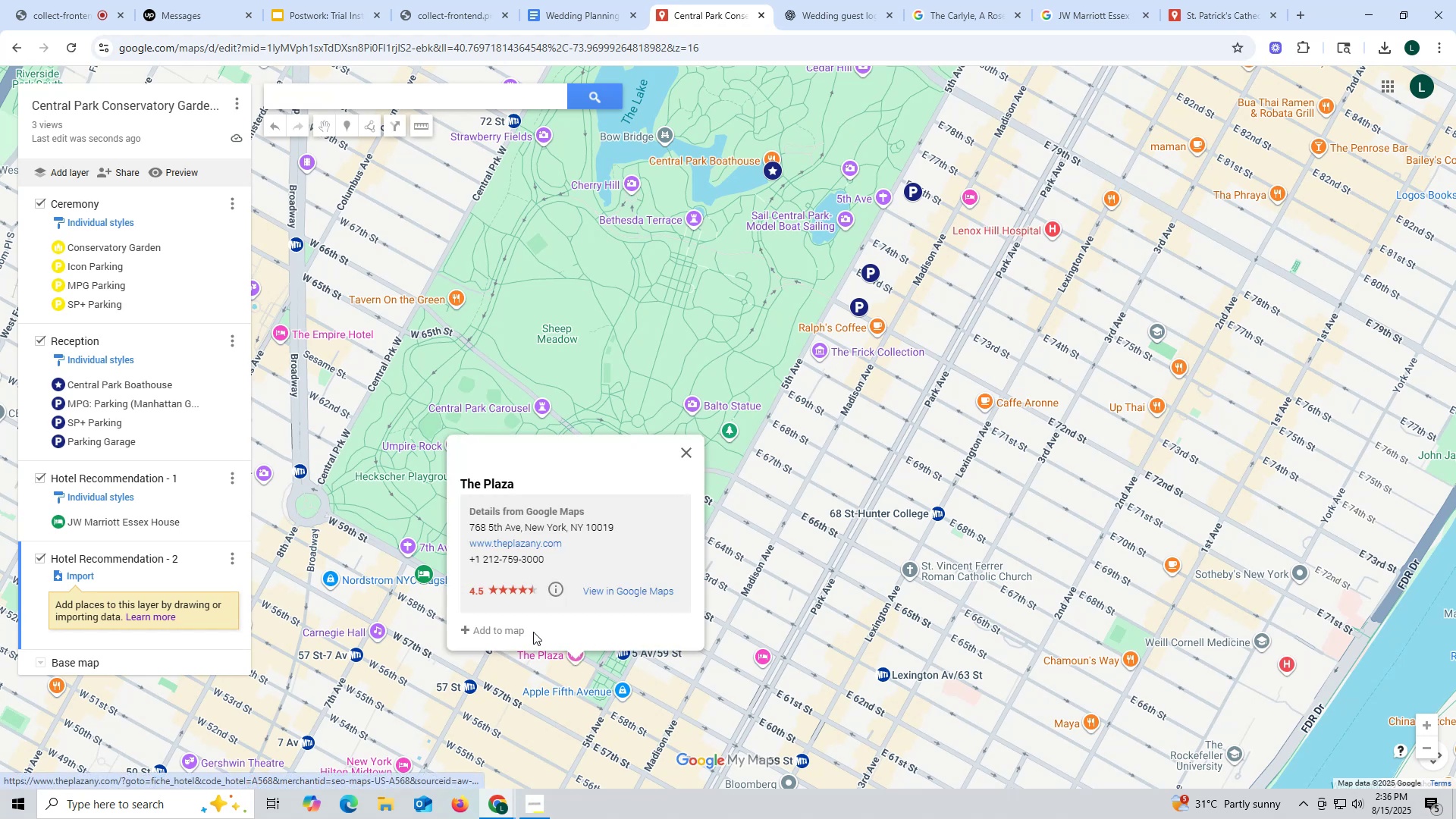 
left_click([509, 629])
 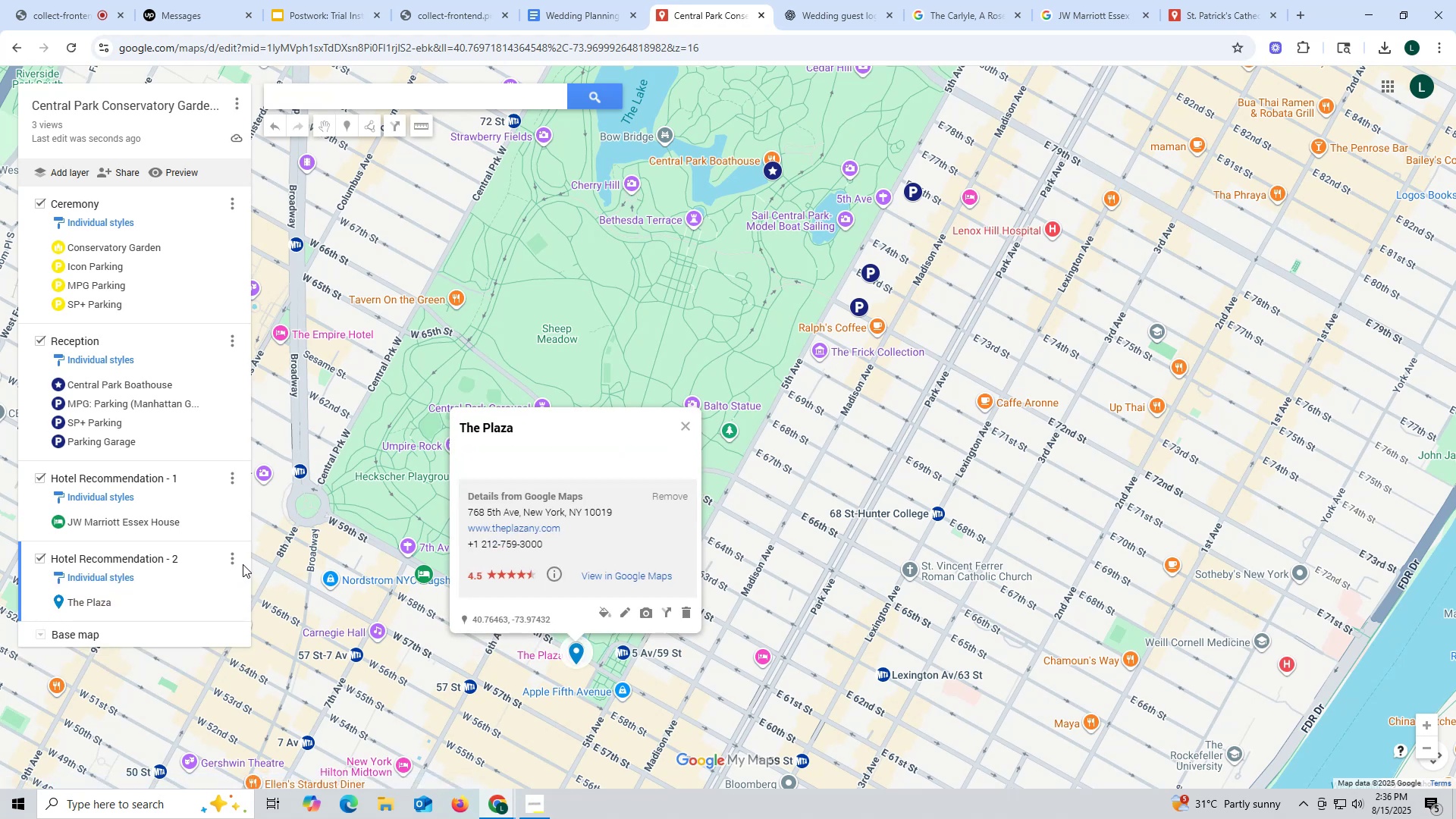 
left_click([237, 560])
 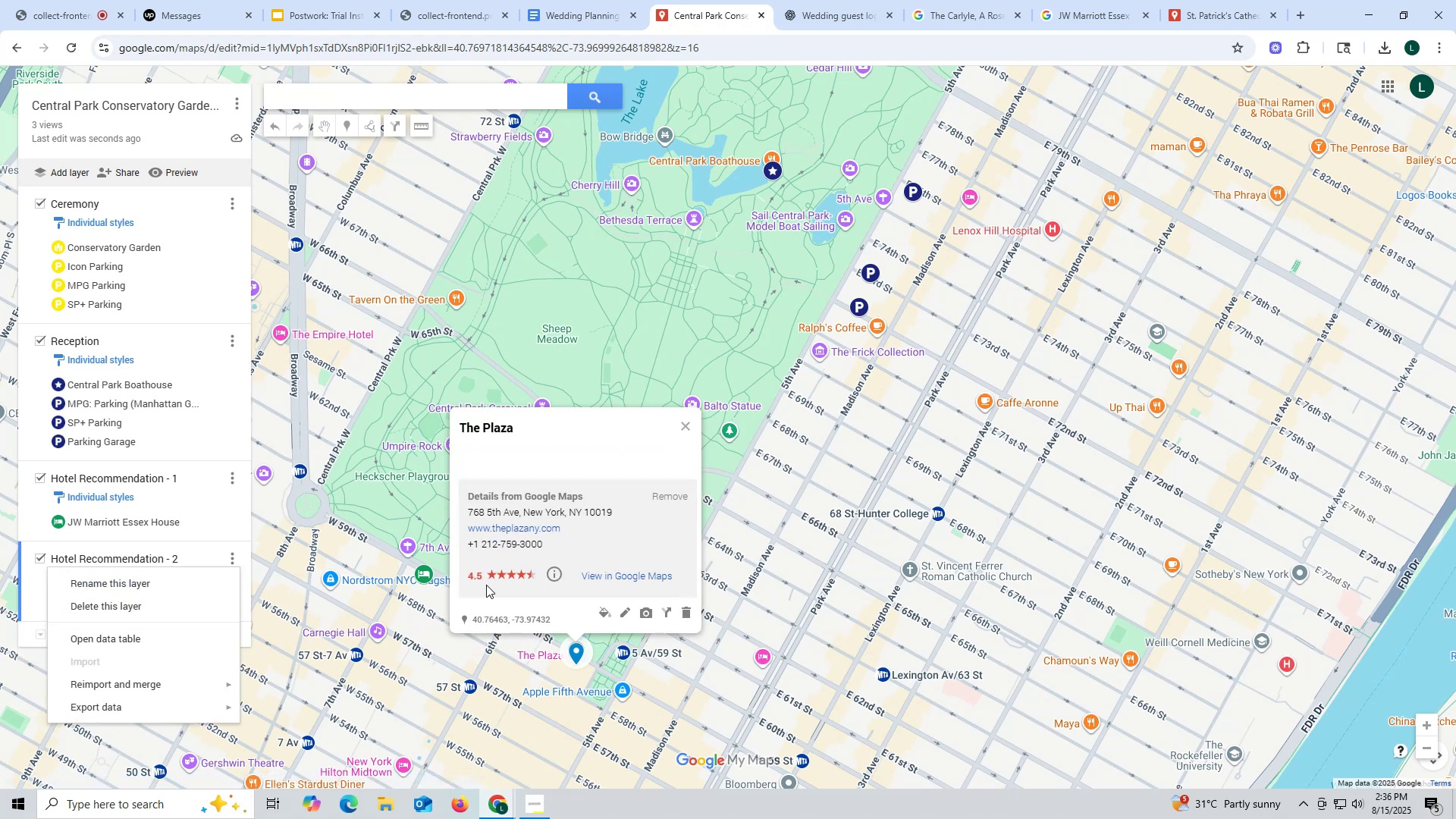 
left_click([488, 595])
 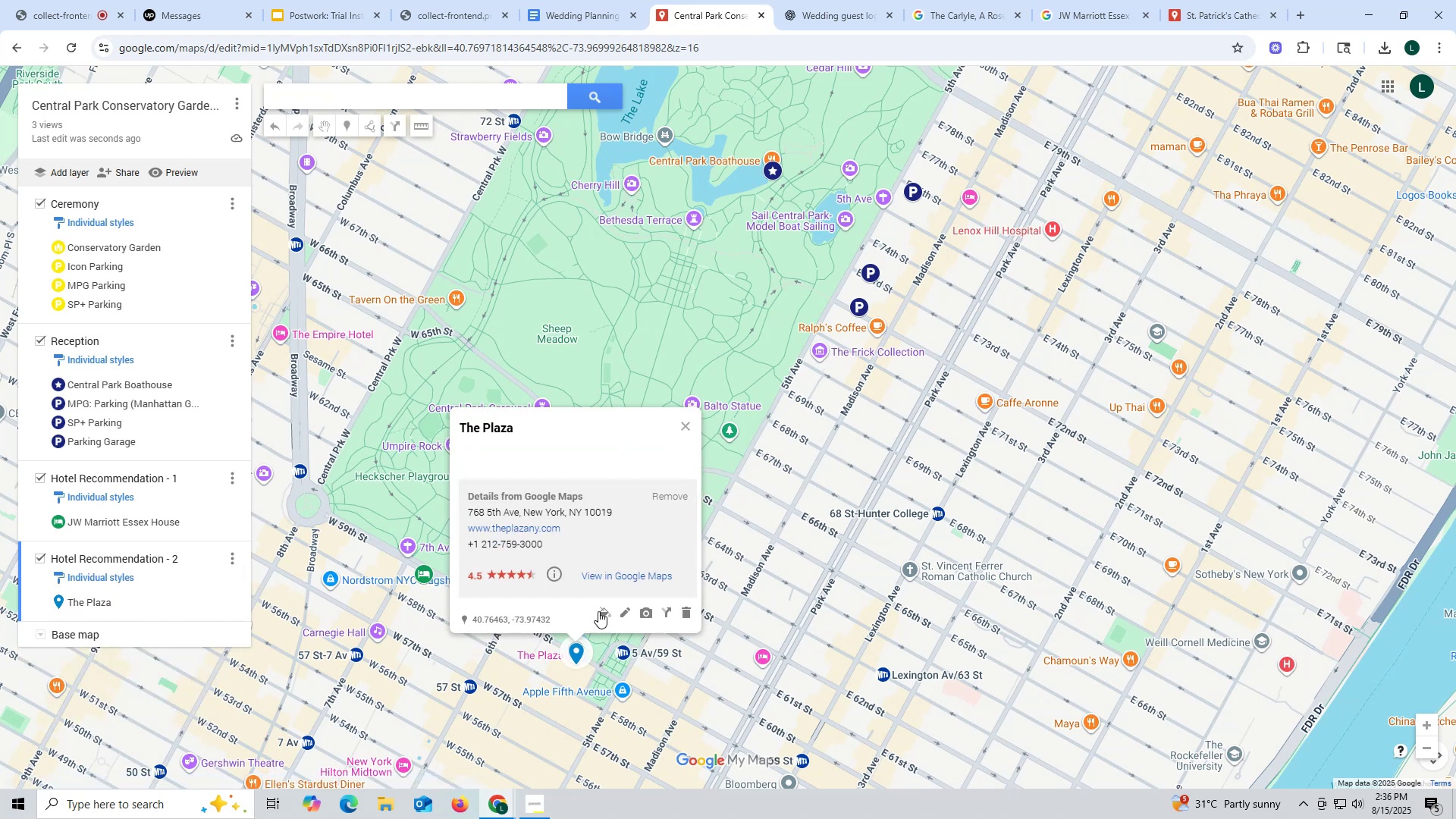 
left_click([600, 613])
 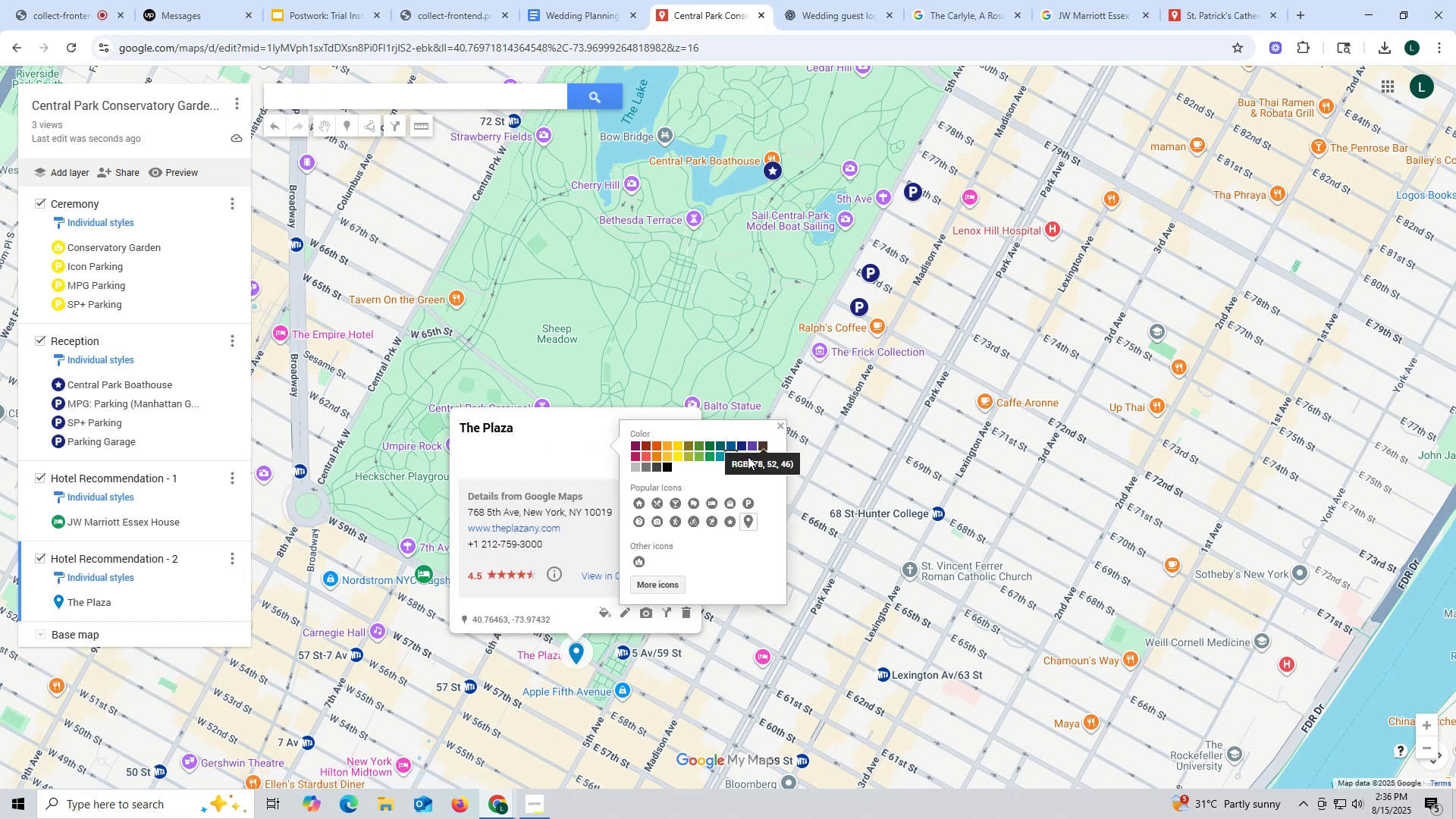 
left_click([754, 447])
 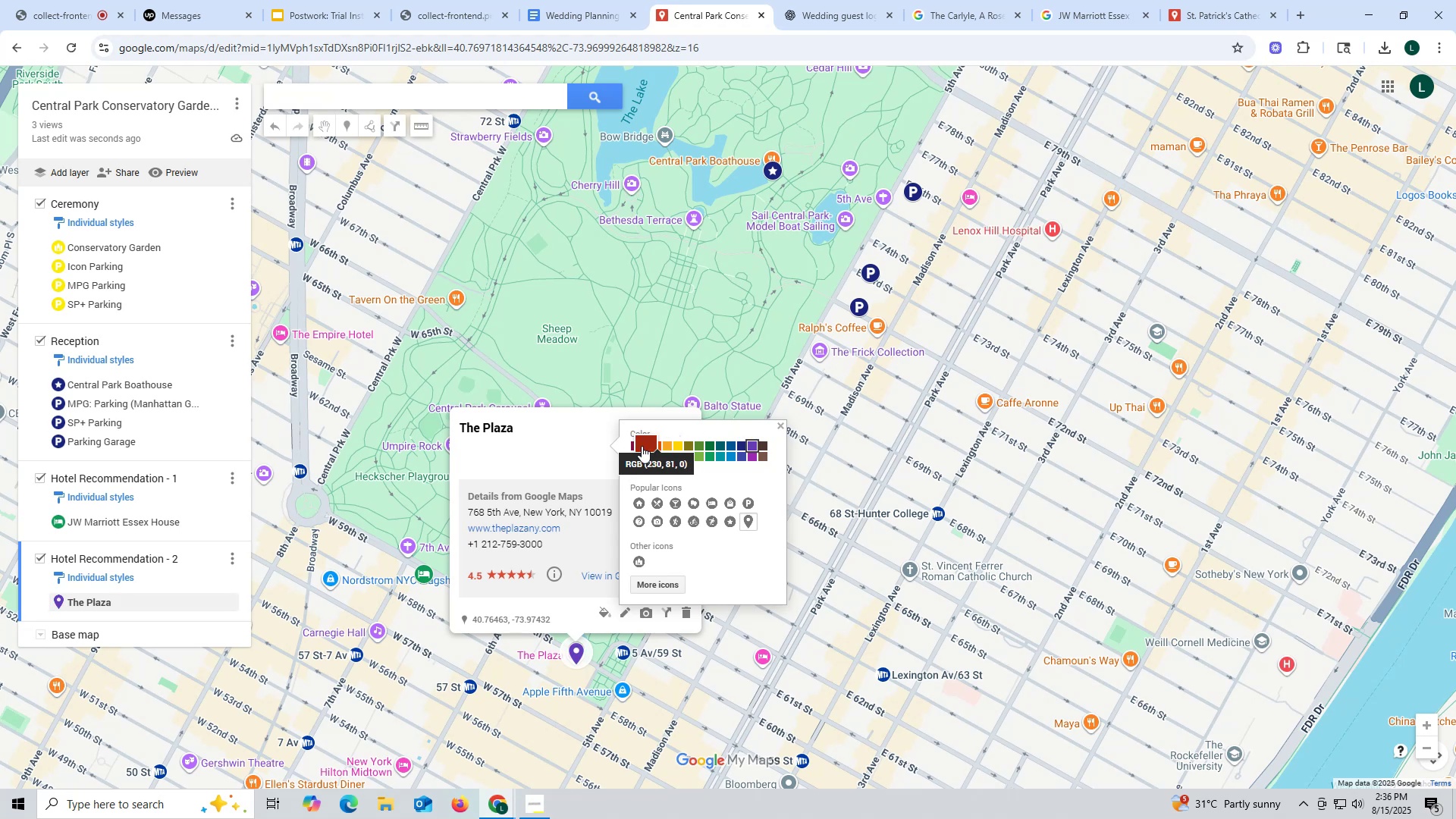 
left_click([629, 444])
 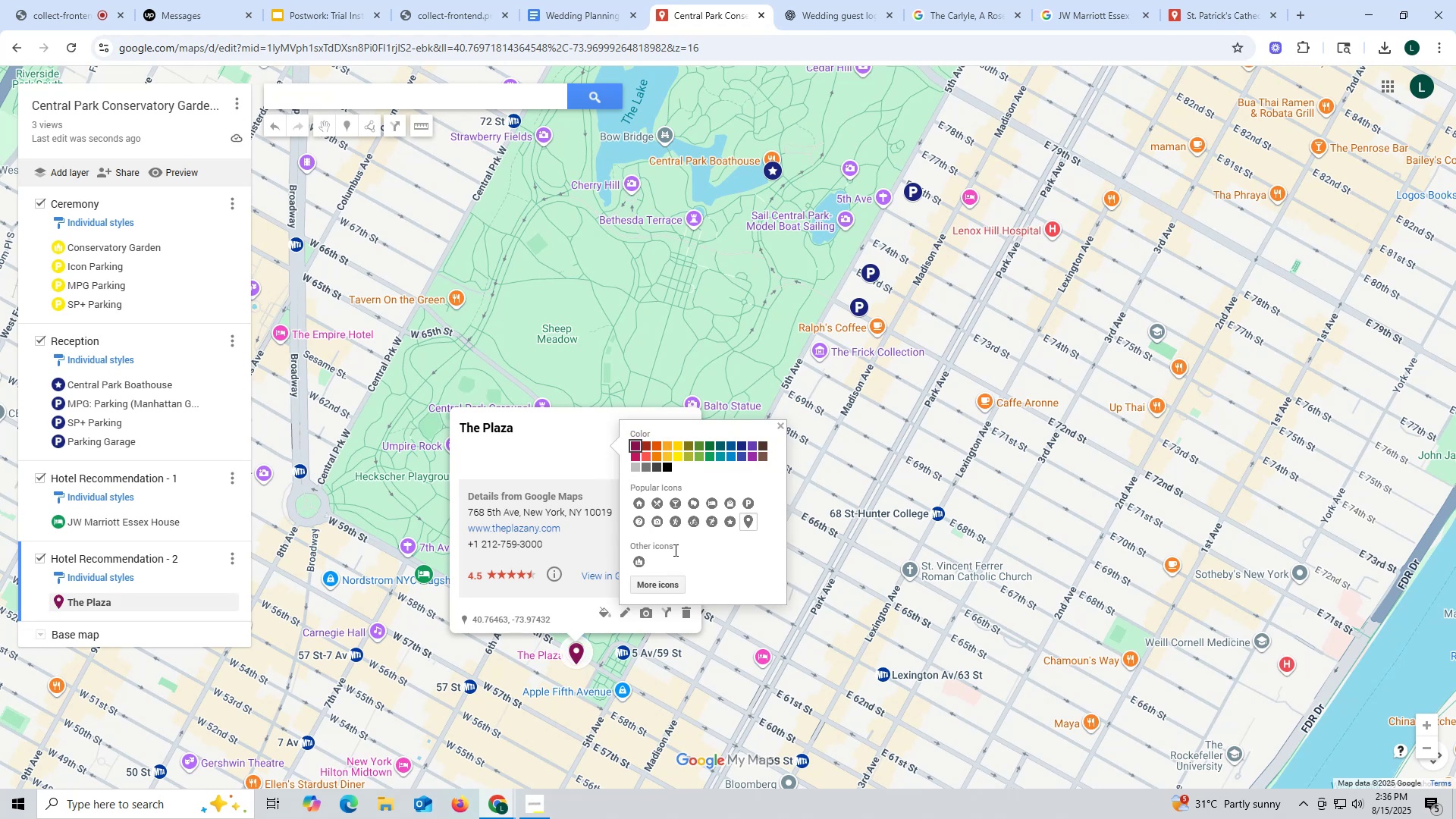 
left_click([713, 501])
 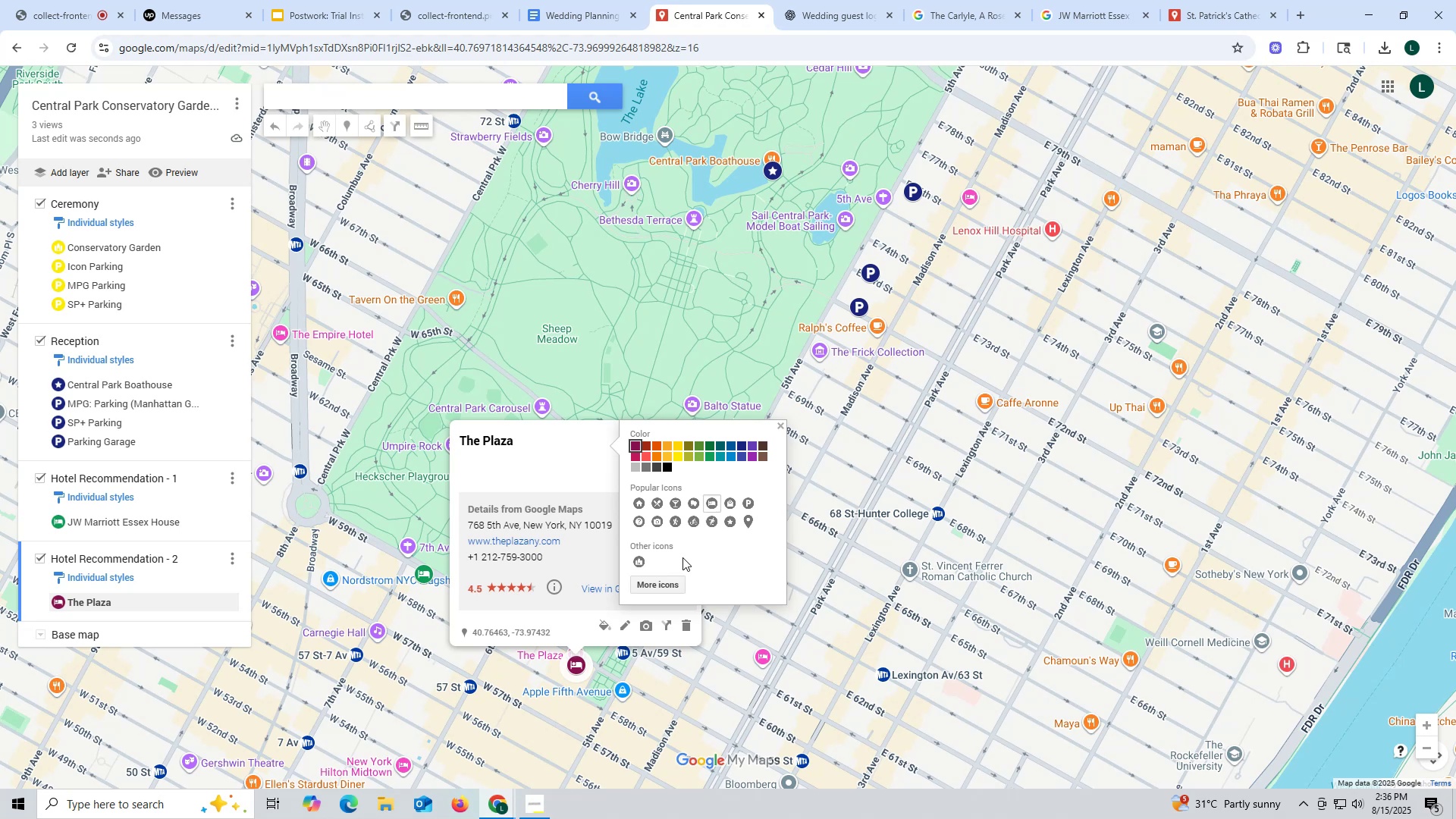 
wait(8.04)
 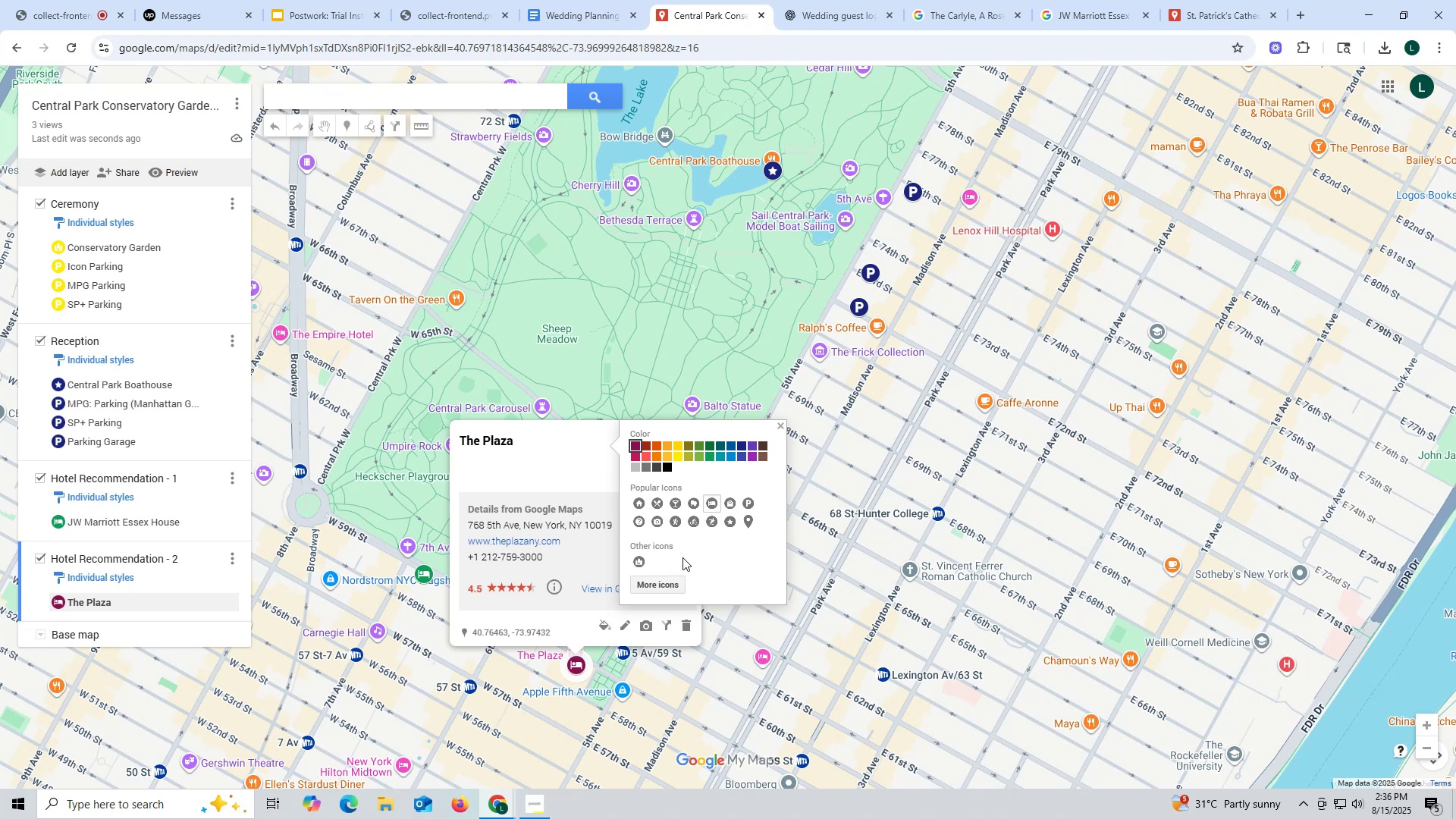 
left_click([559, 466])
 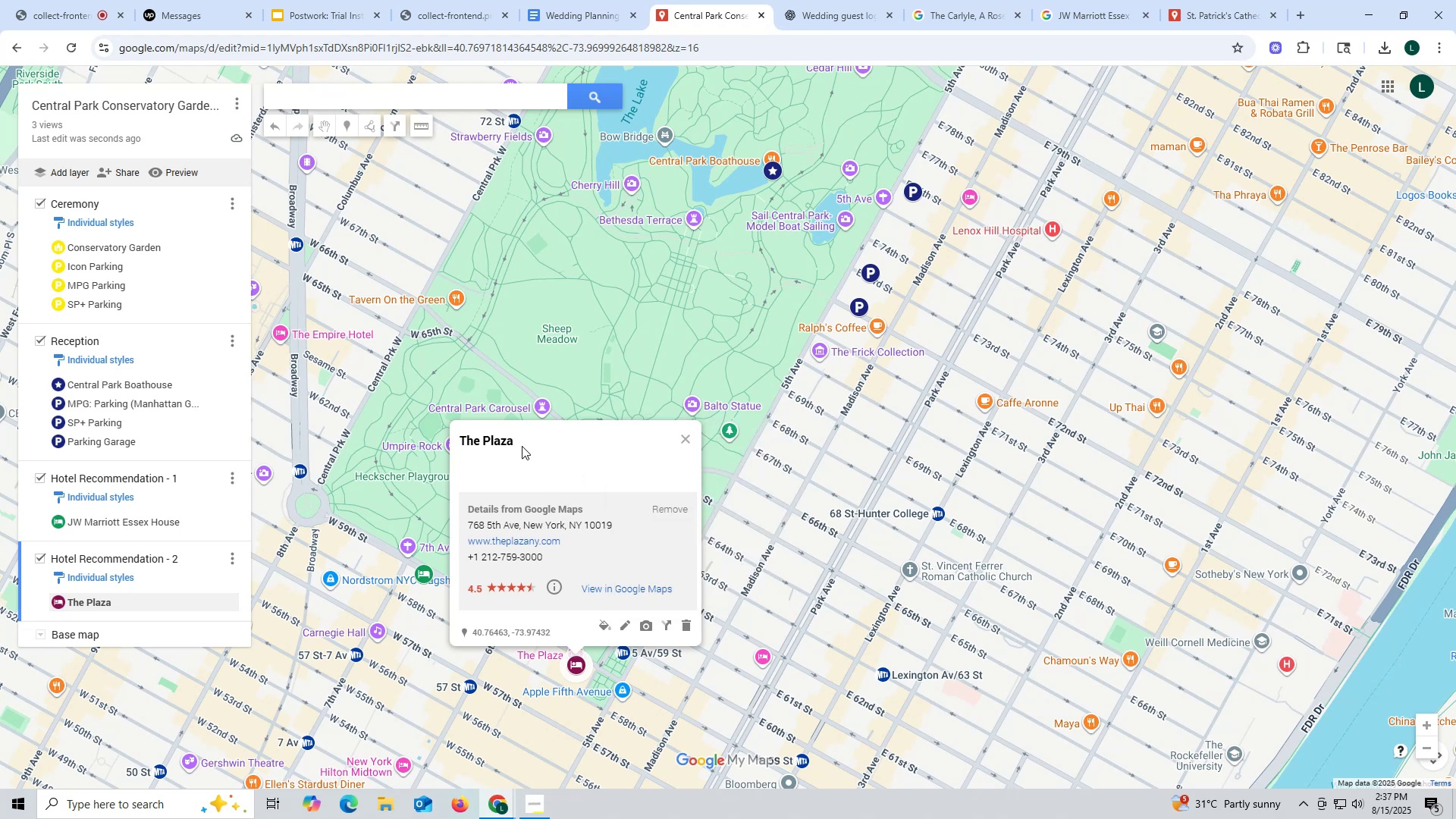 
left_click_drag(start_coordinate=[526, 441], to_coordinate=[447, 439])
 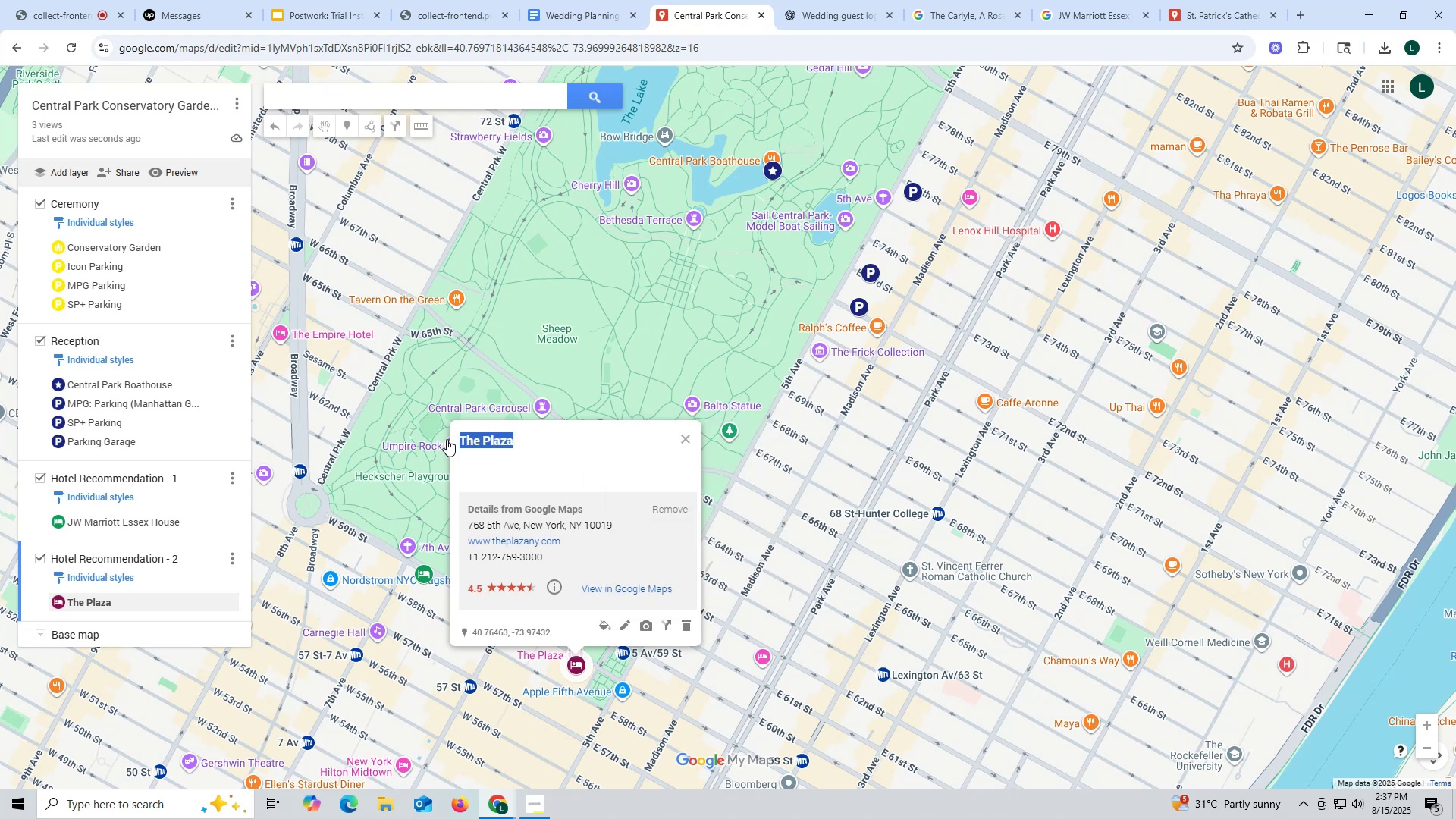 
key(Control+ControlLeft)
 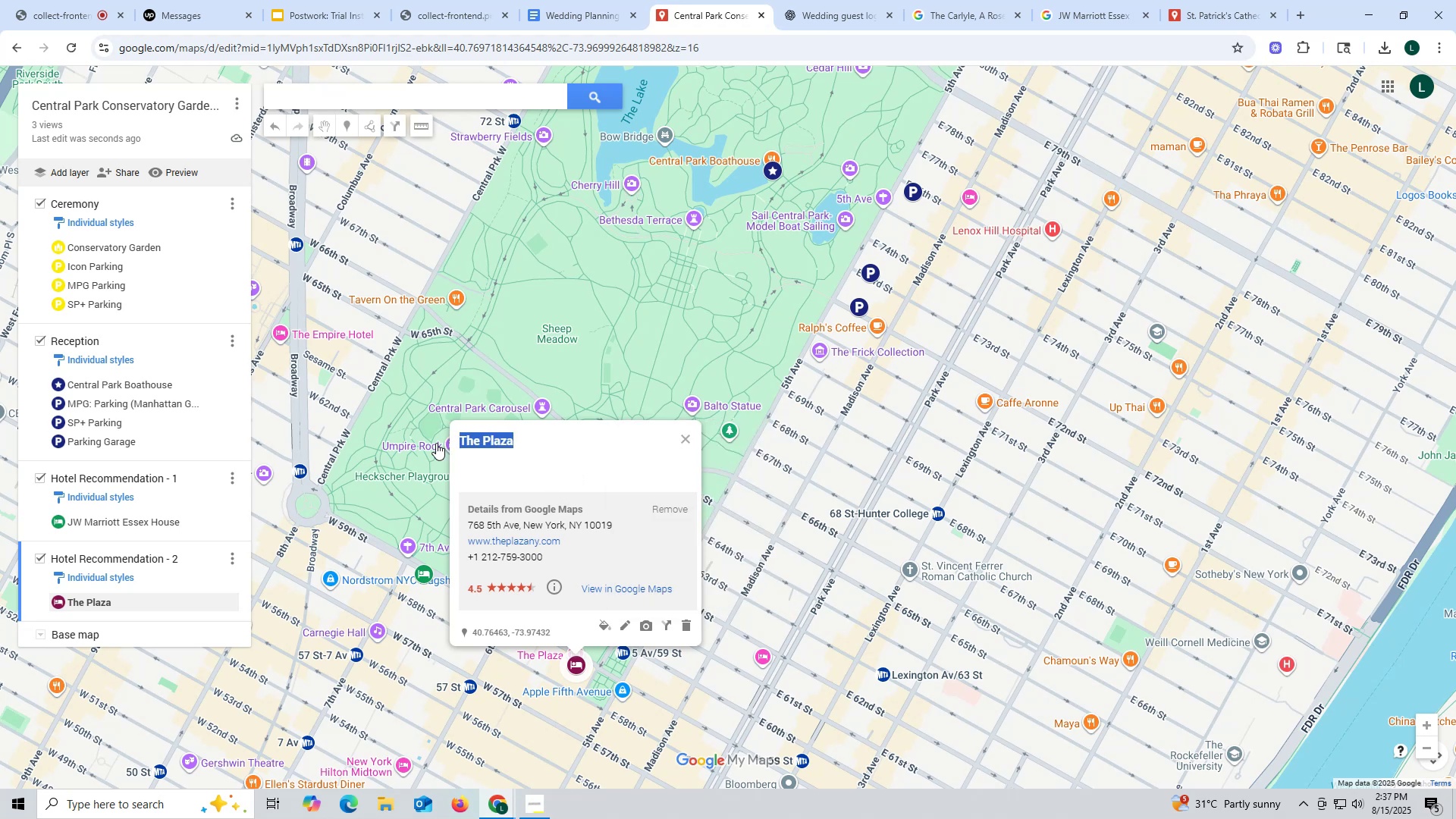 
key(Control+C)
 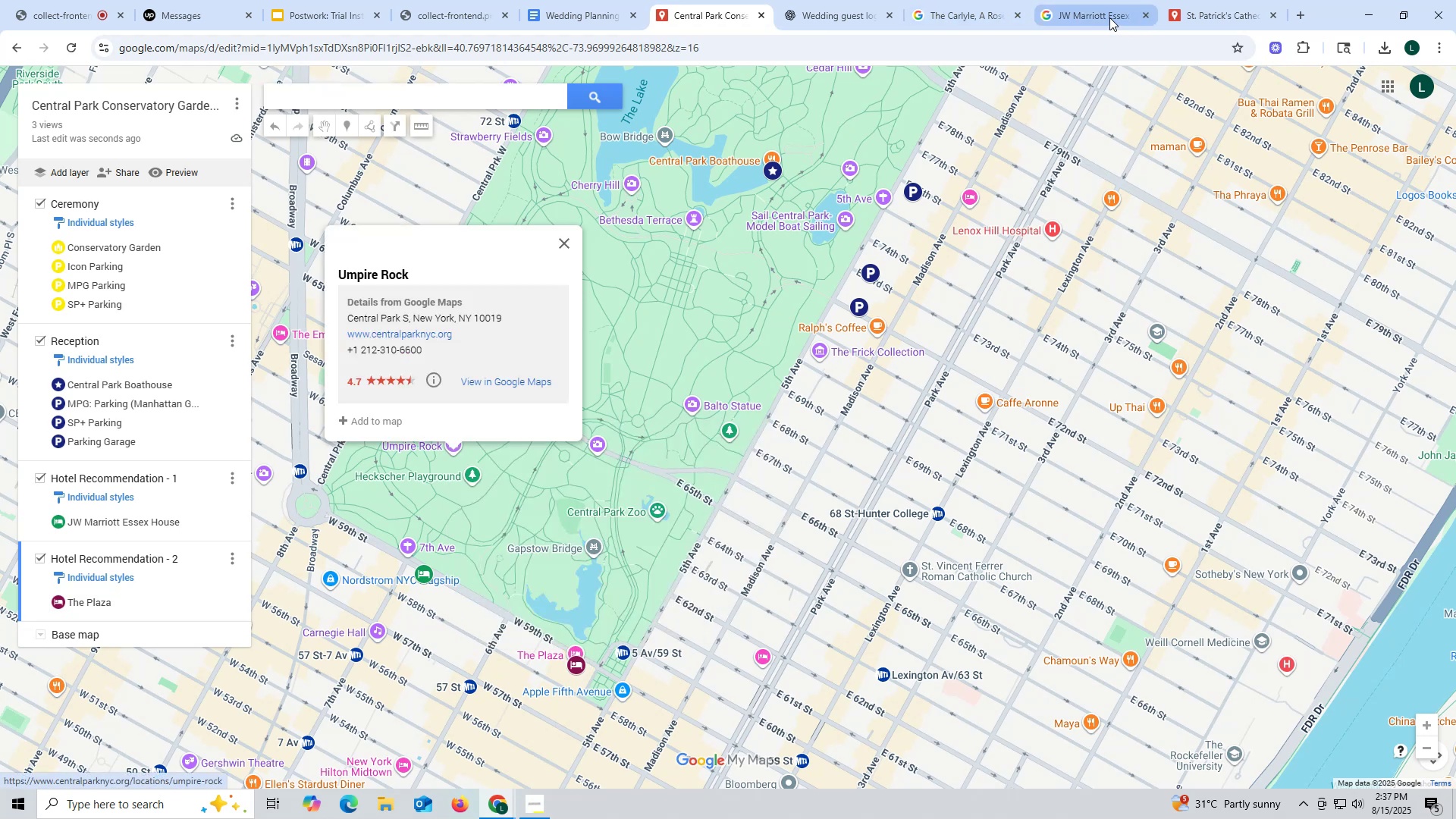 
left_click_drag(start_coordinate=[1103, 12], to_coordinate=[1099, 12])
 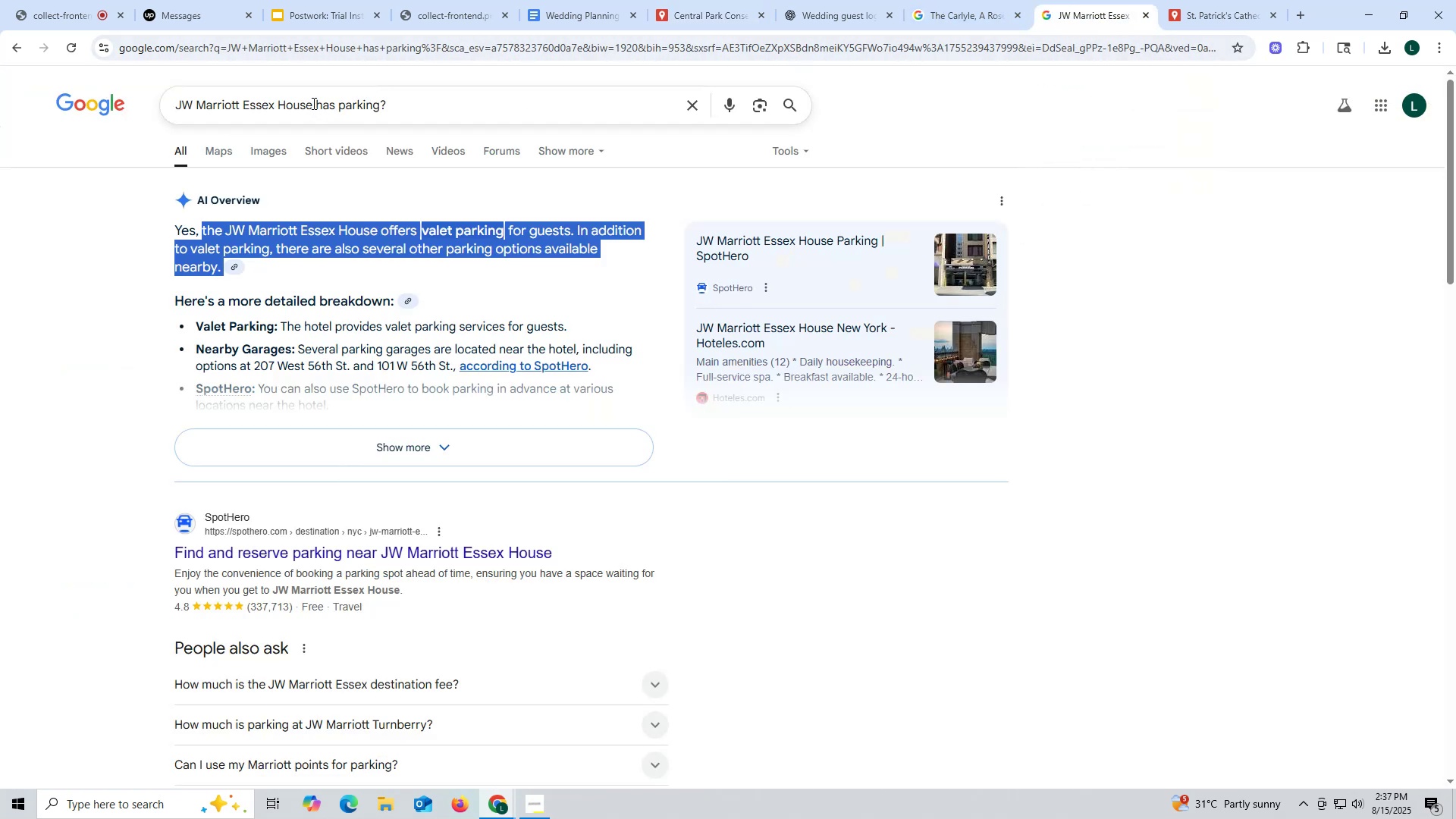 
left_click([308, 102])
 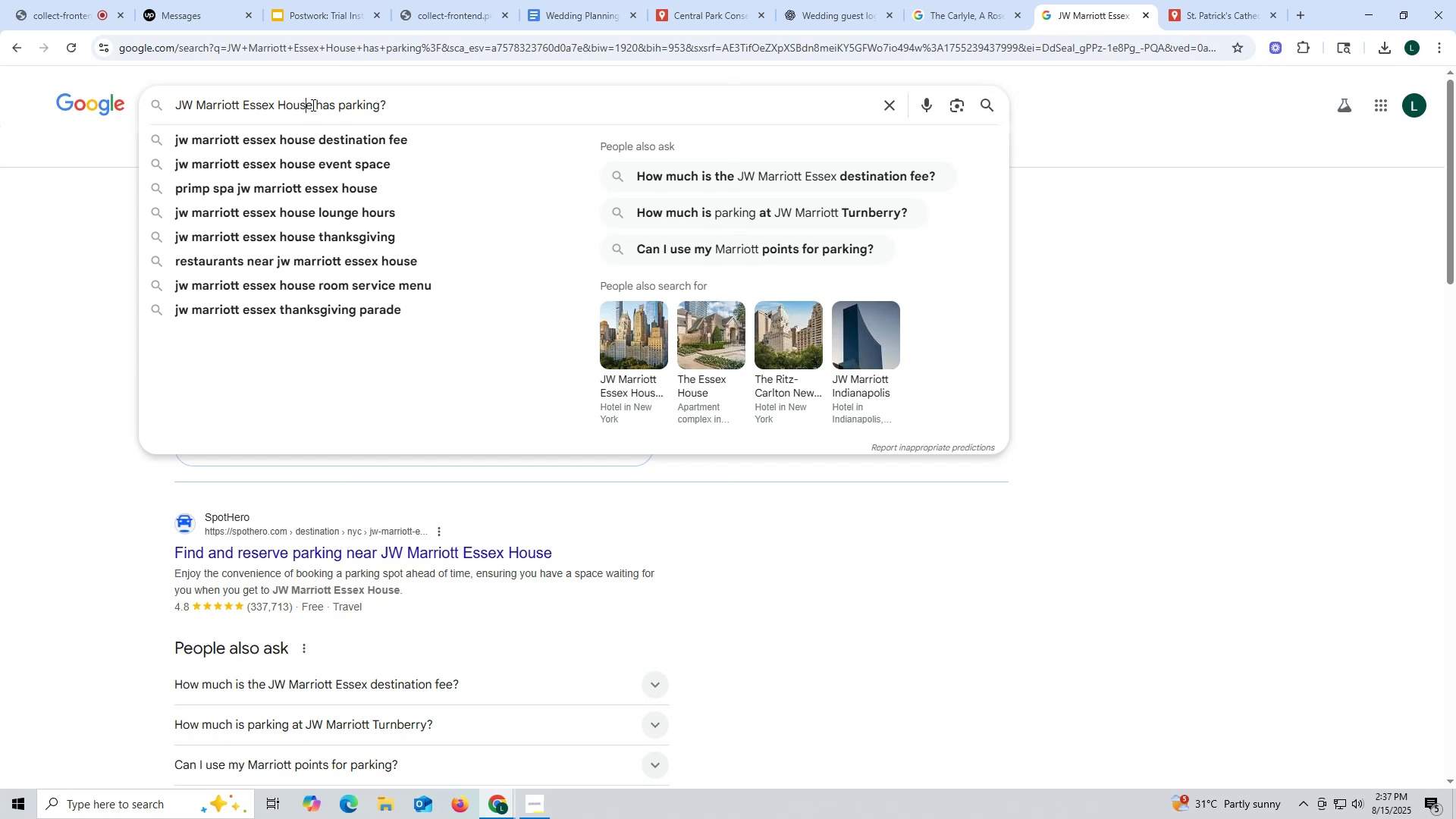 
left_click_drag(start_coordinate=[312, 106], to_coordinate=[0, 106])
 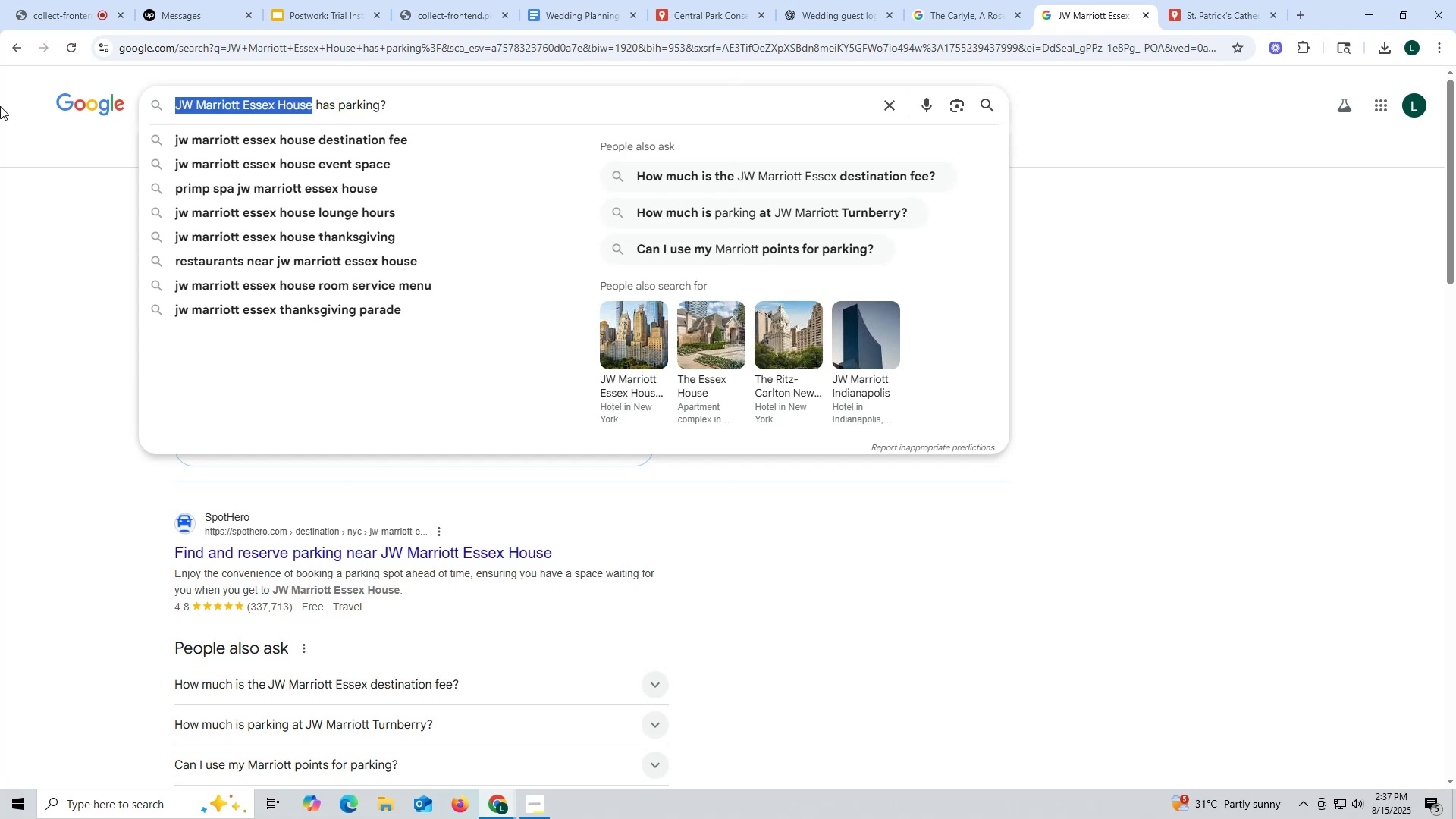 
key(Control+ControlLeft)
 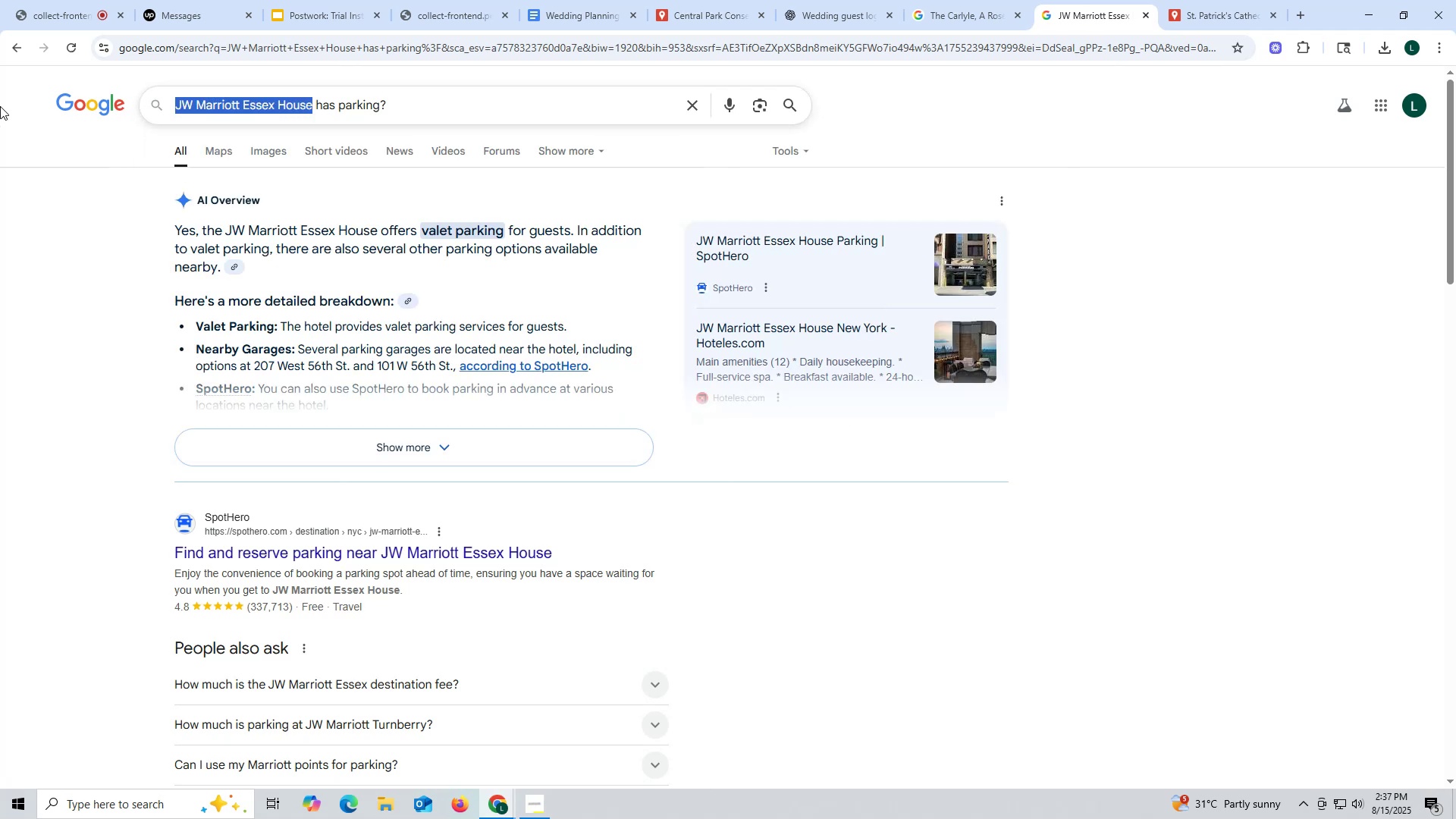 
key(Control+V)
 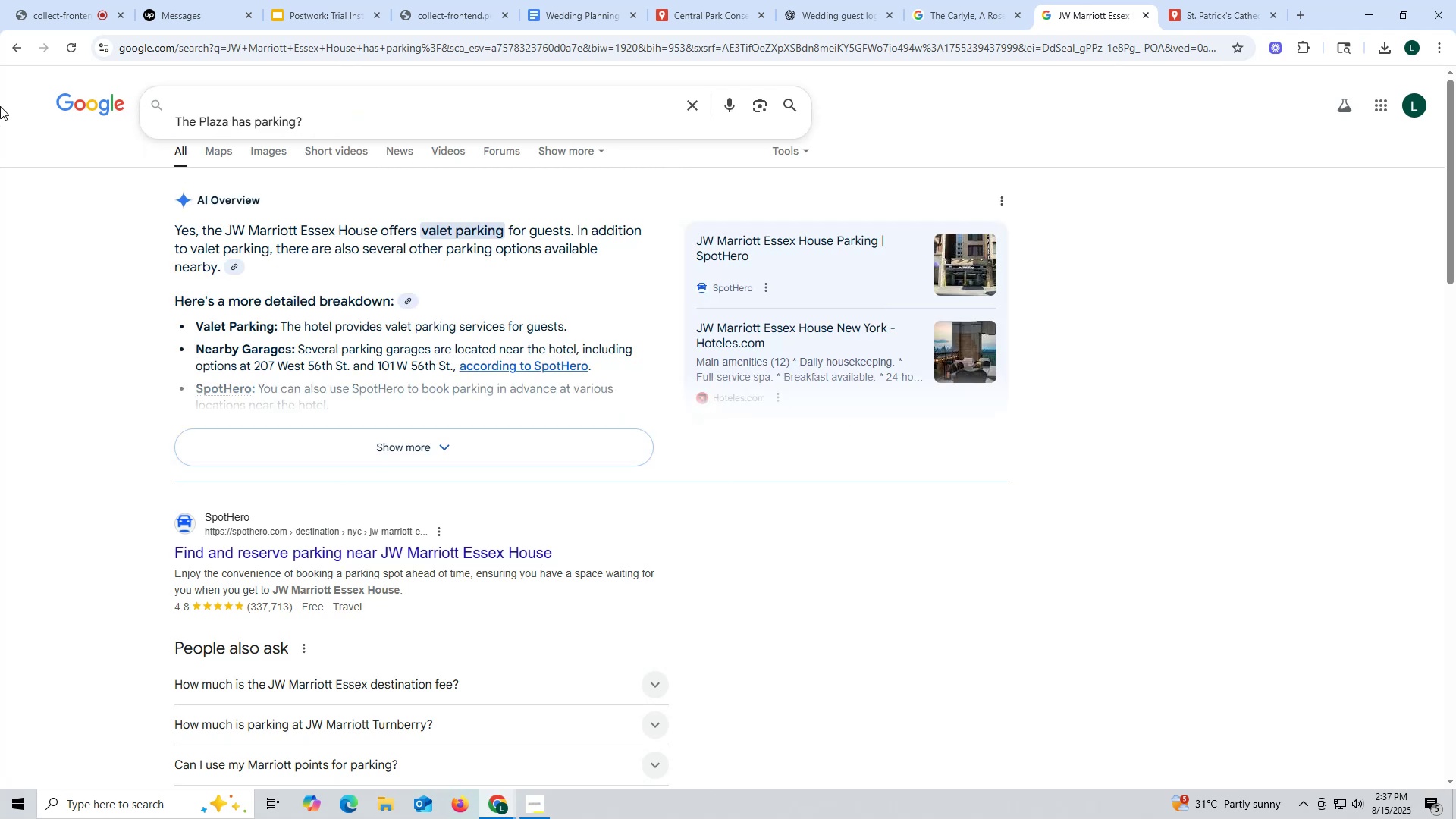 
type( new york)
 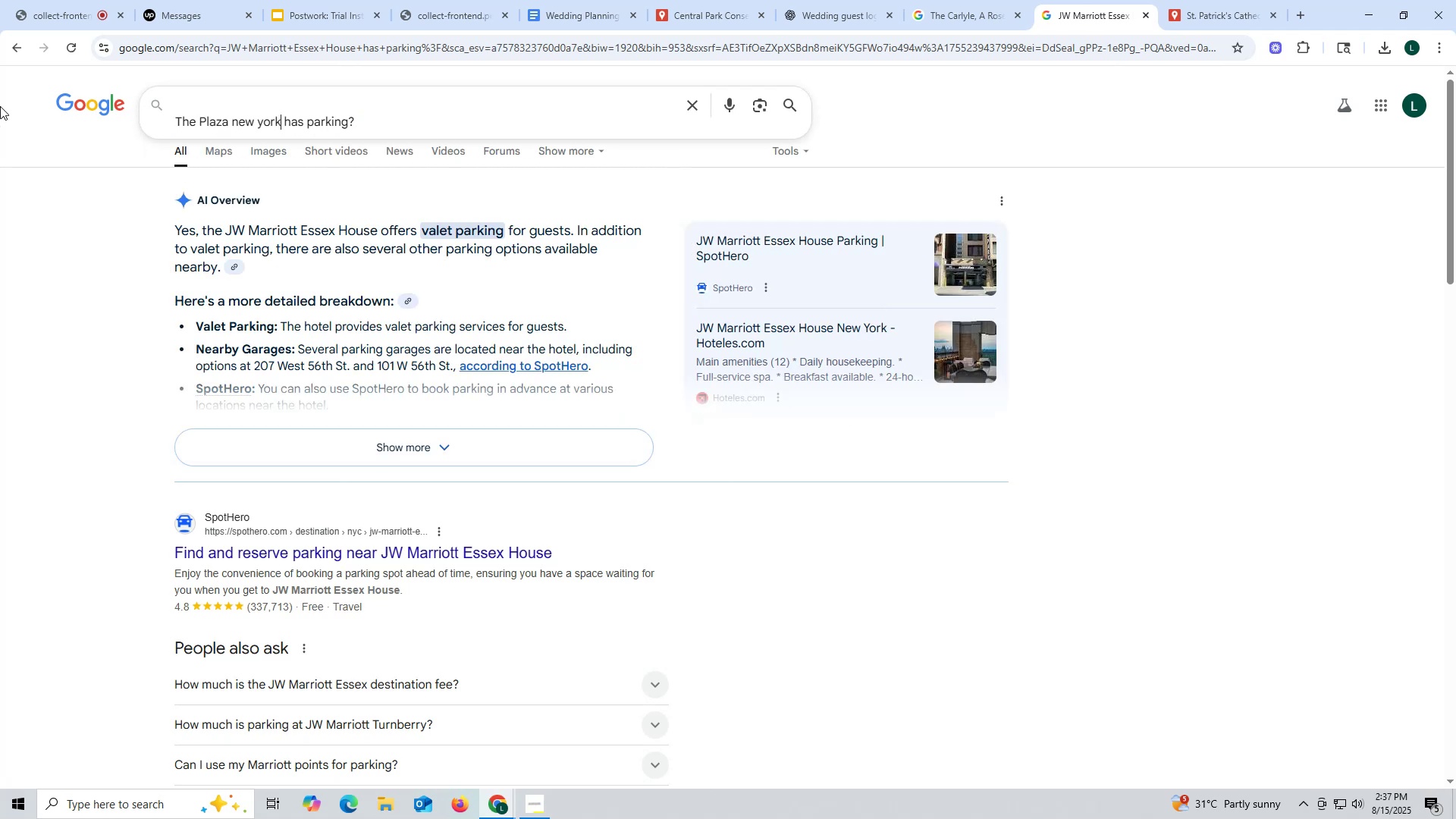 
key(Enter)
 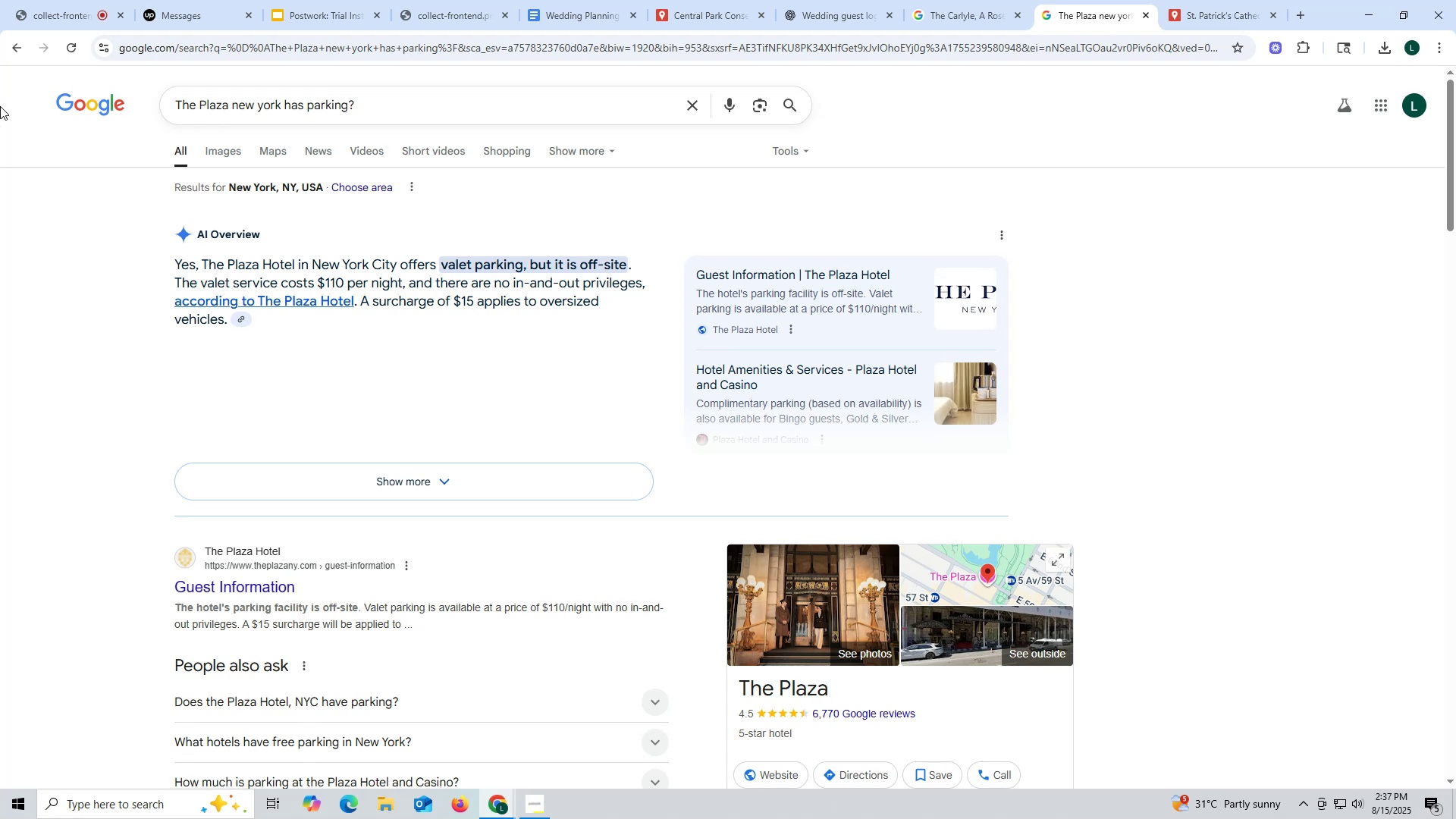 
wait(11.16)
 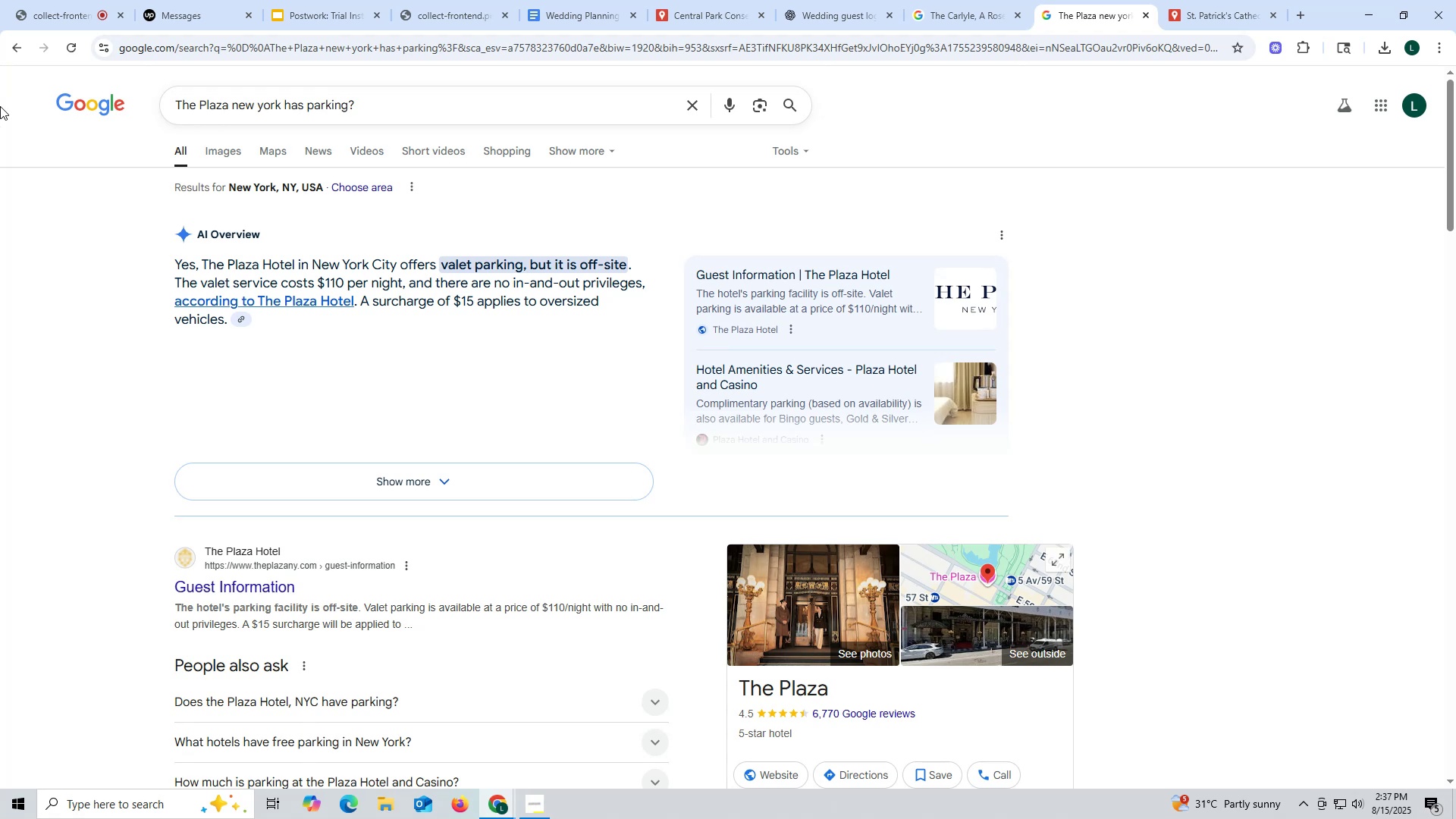 
left_click_drag(start_coordinate=[400, 264], to_coordinate=[230, 316])
 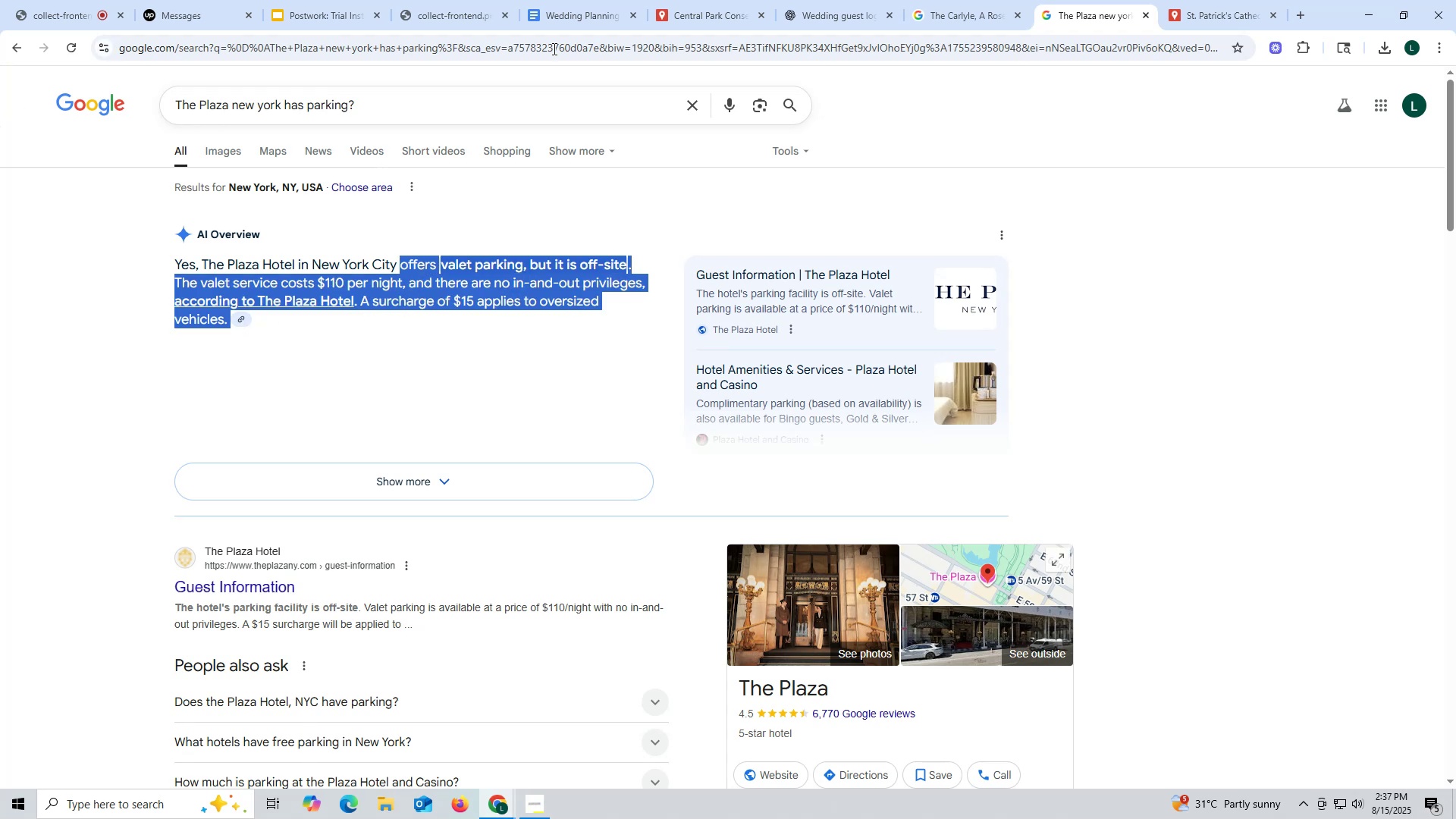 
key(Control+ControlLeft)
 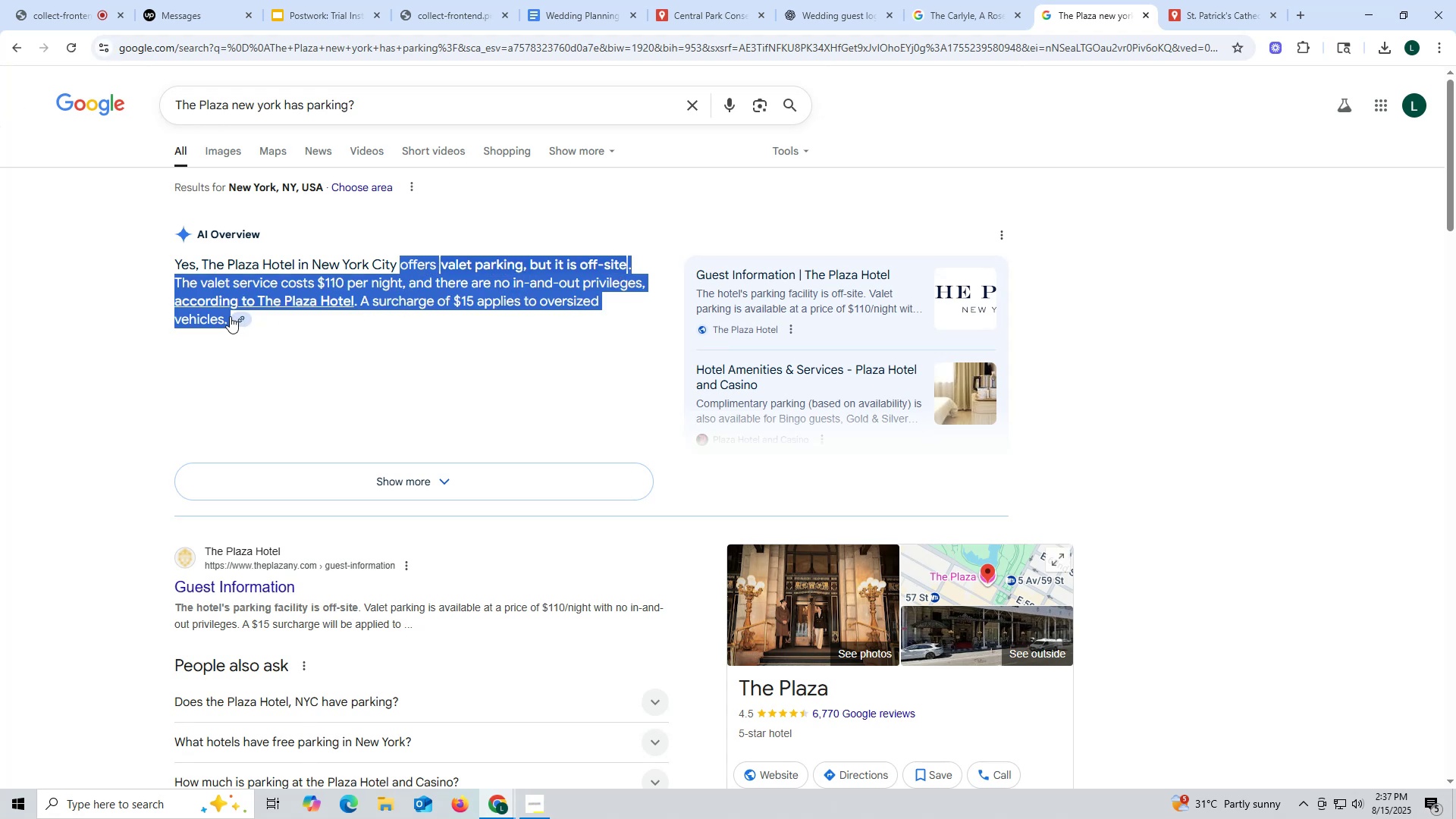 
key(Control+C)
 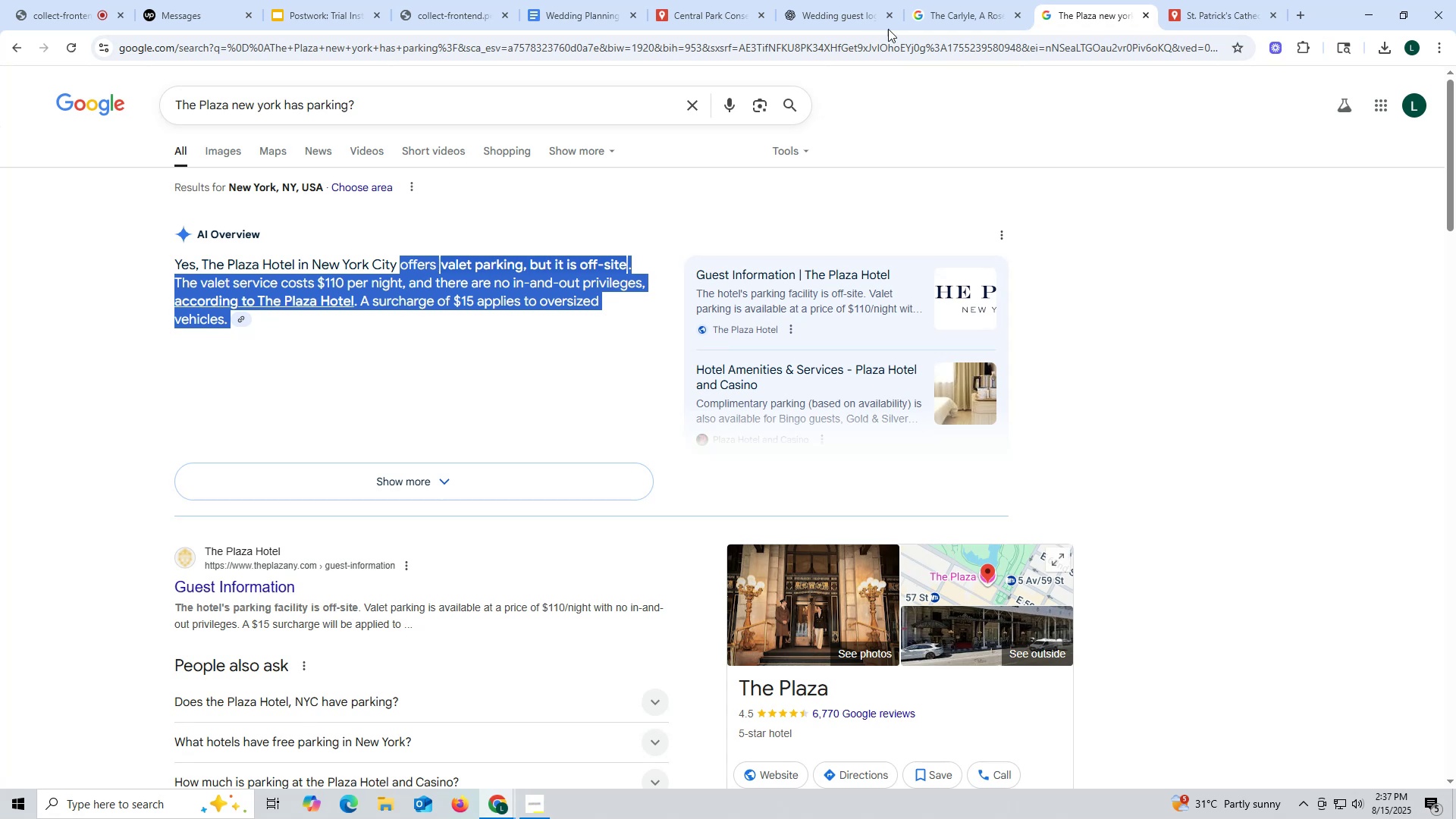 
wait(5.58)
 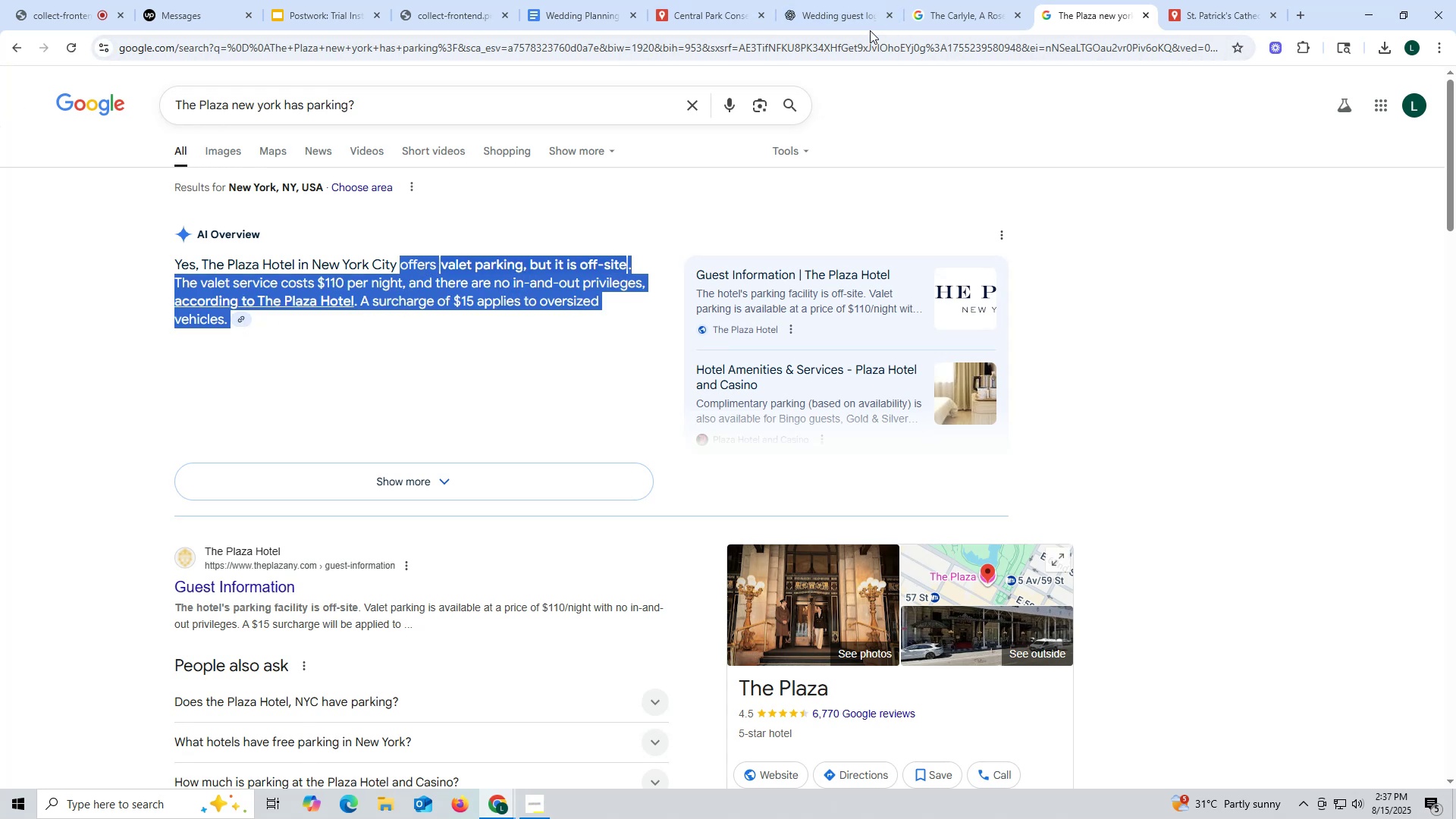 
left_click([682, 6])
 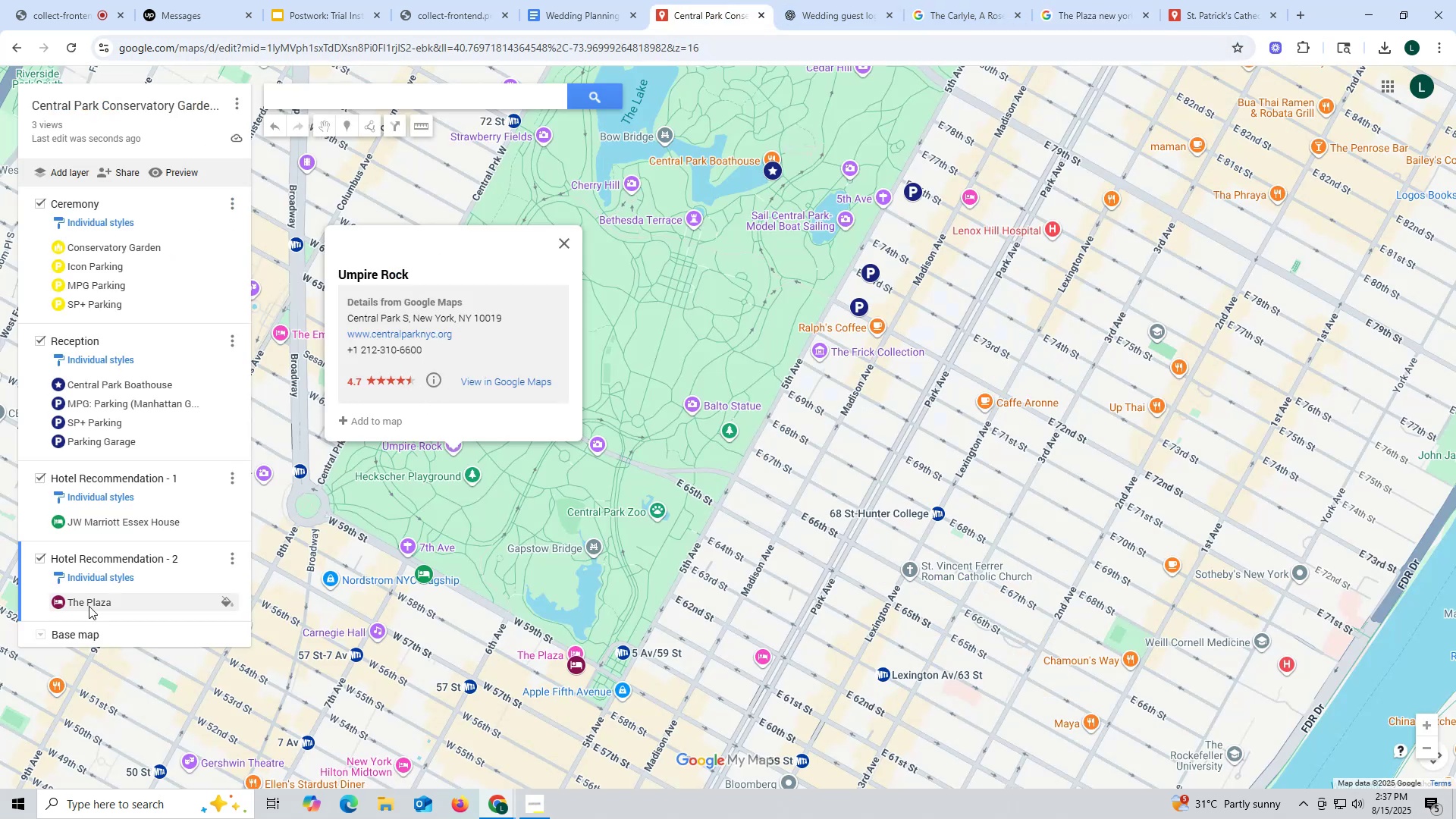 
left_click([143, 596])
 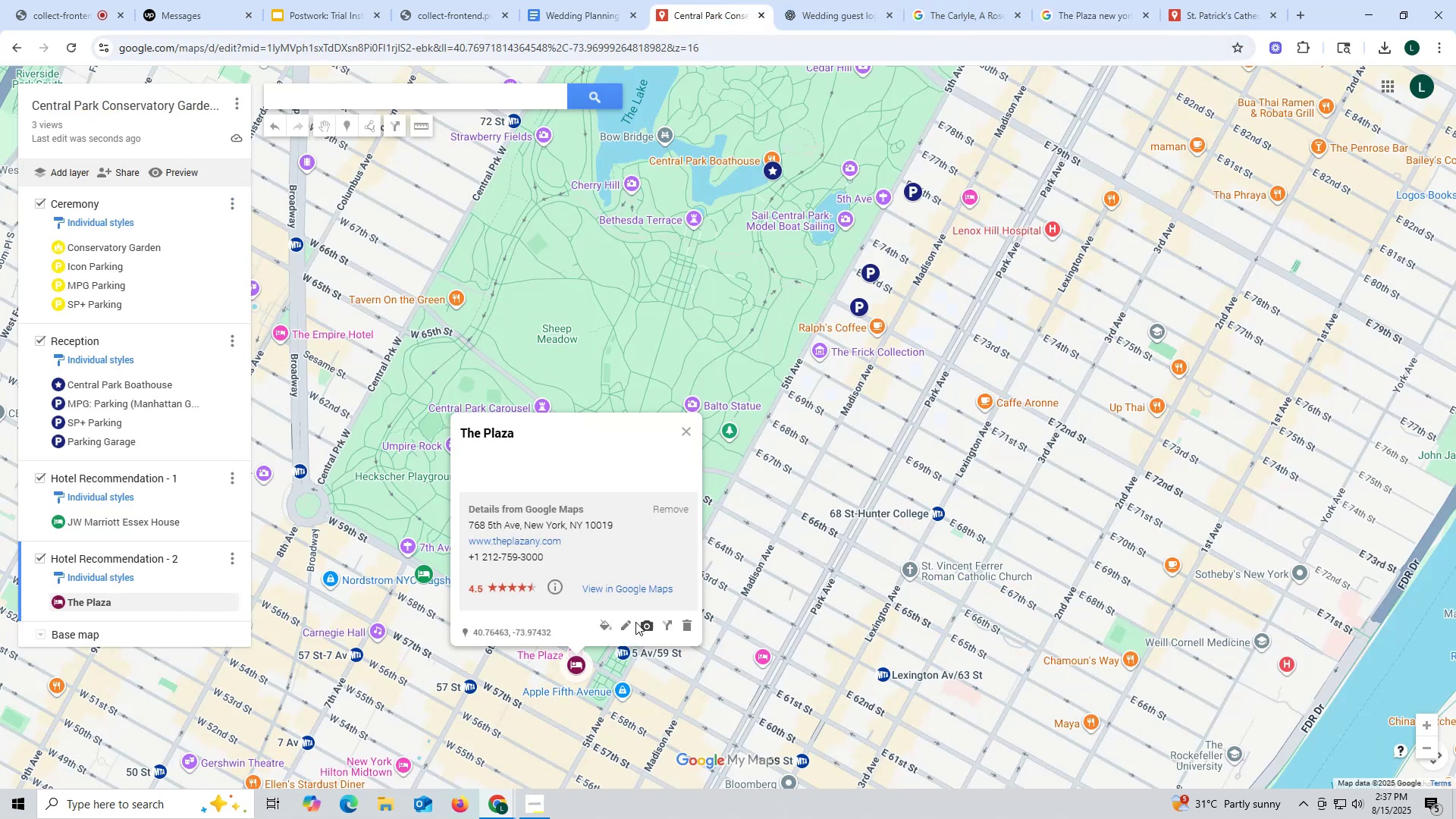 
left_click([628, 623])
 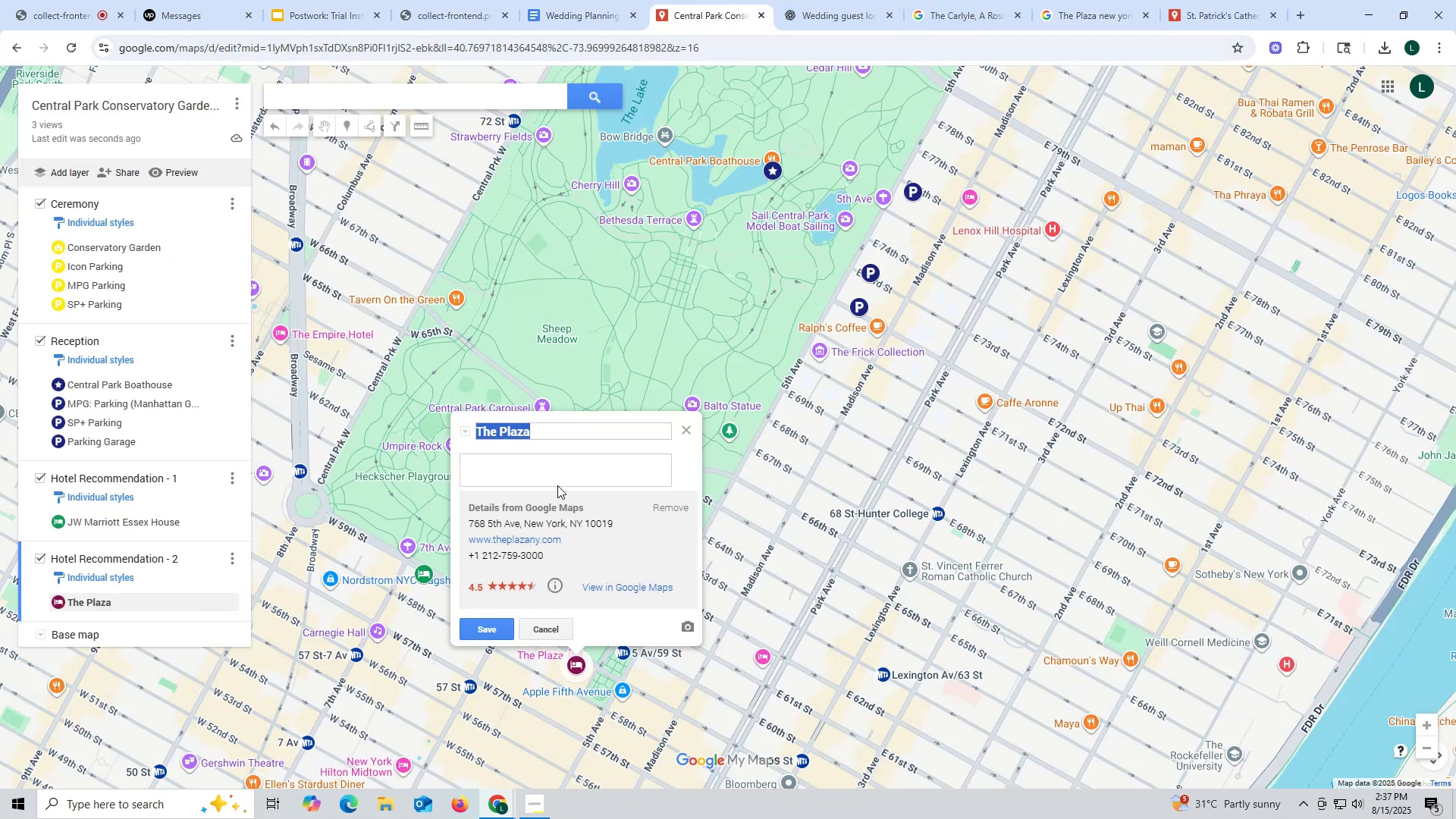 
left_click([557, 473])
 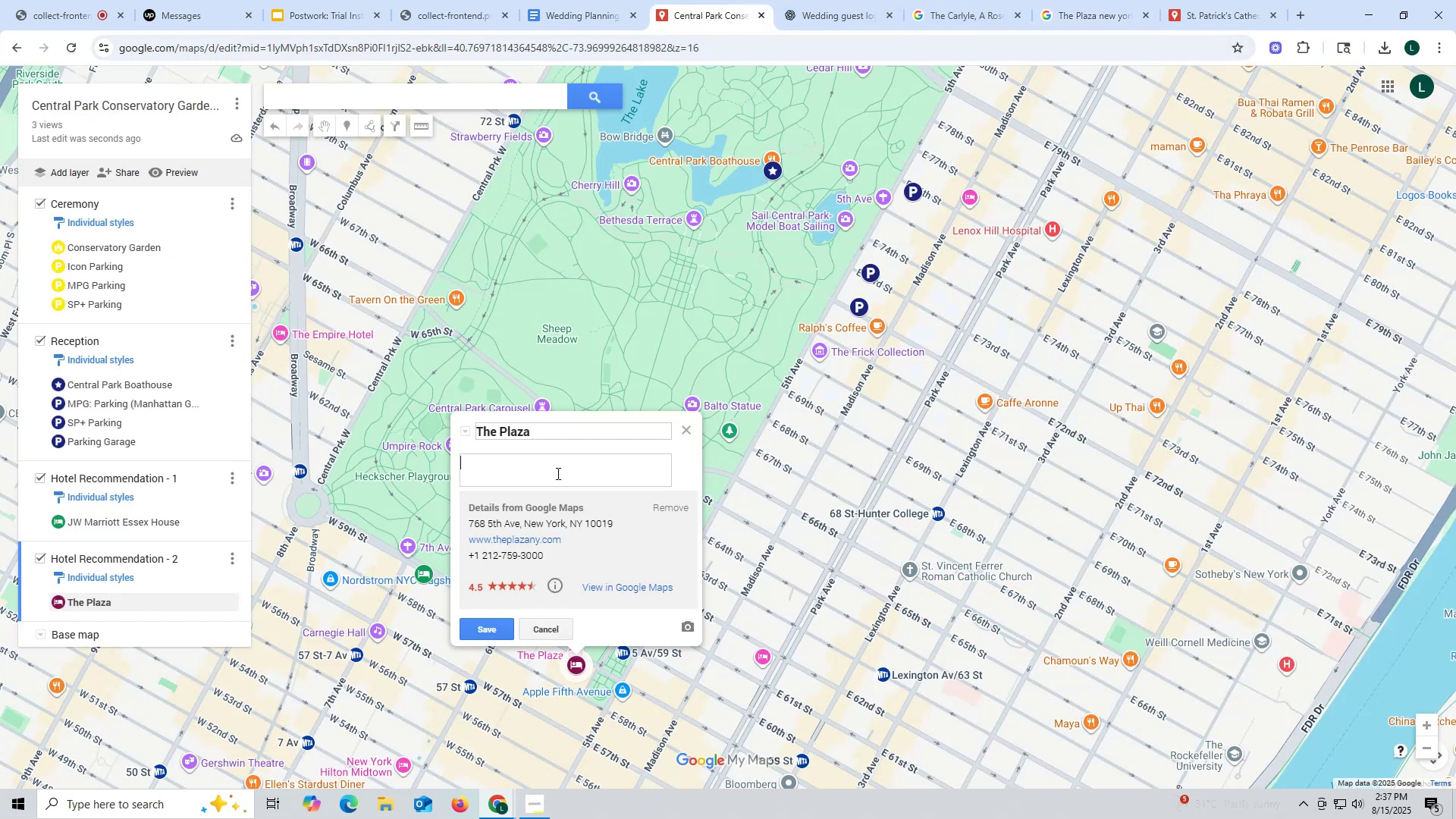 
key(Control+ControlLeft)
 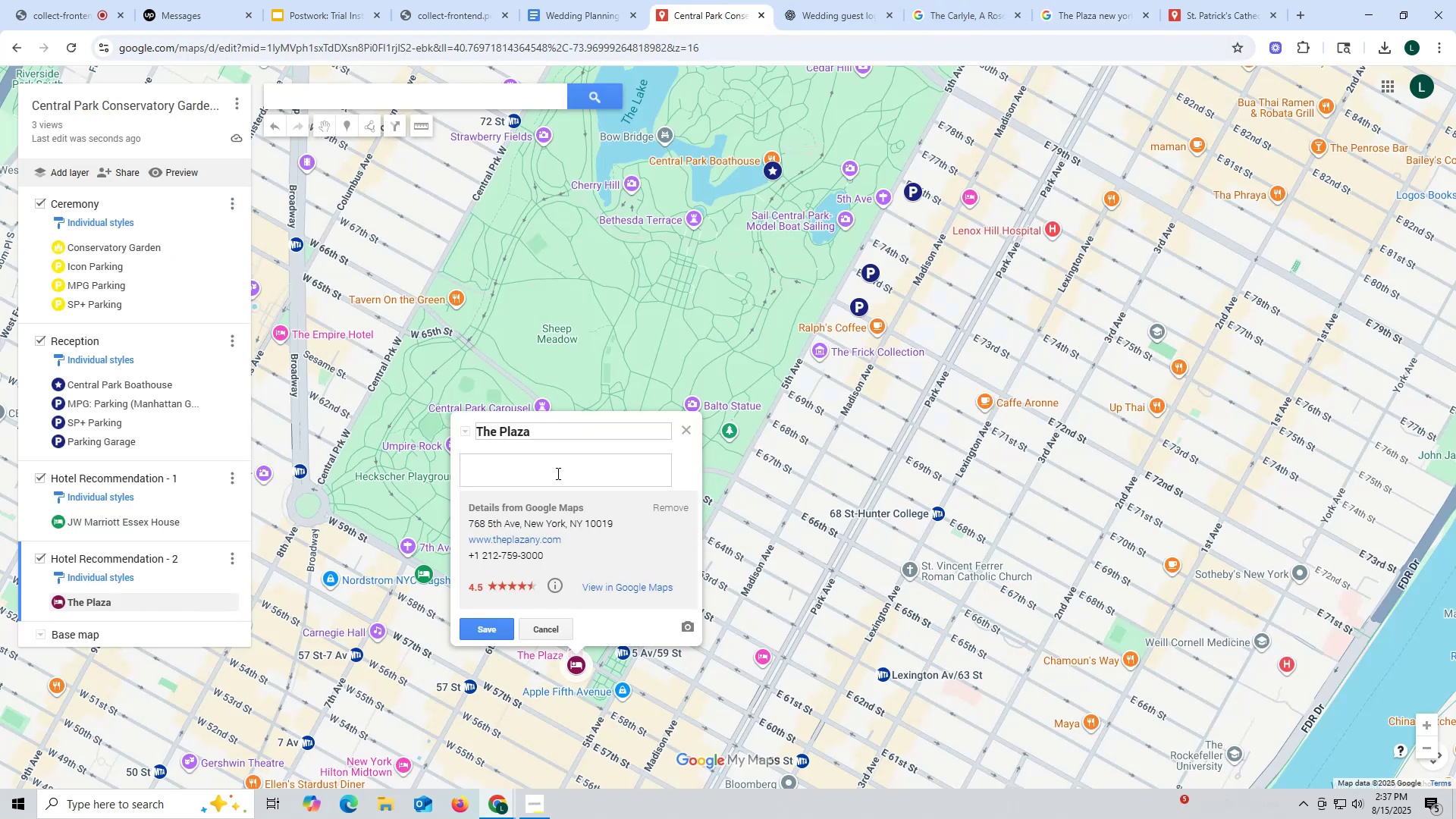 
key(Control+V)
 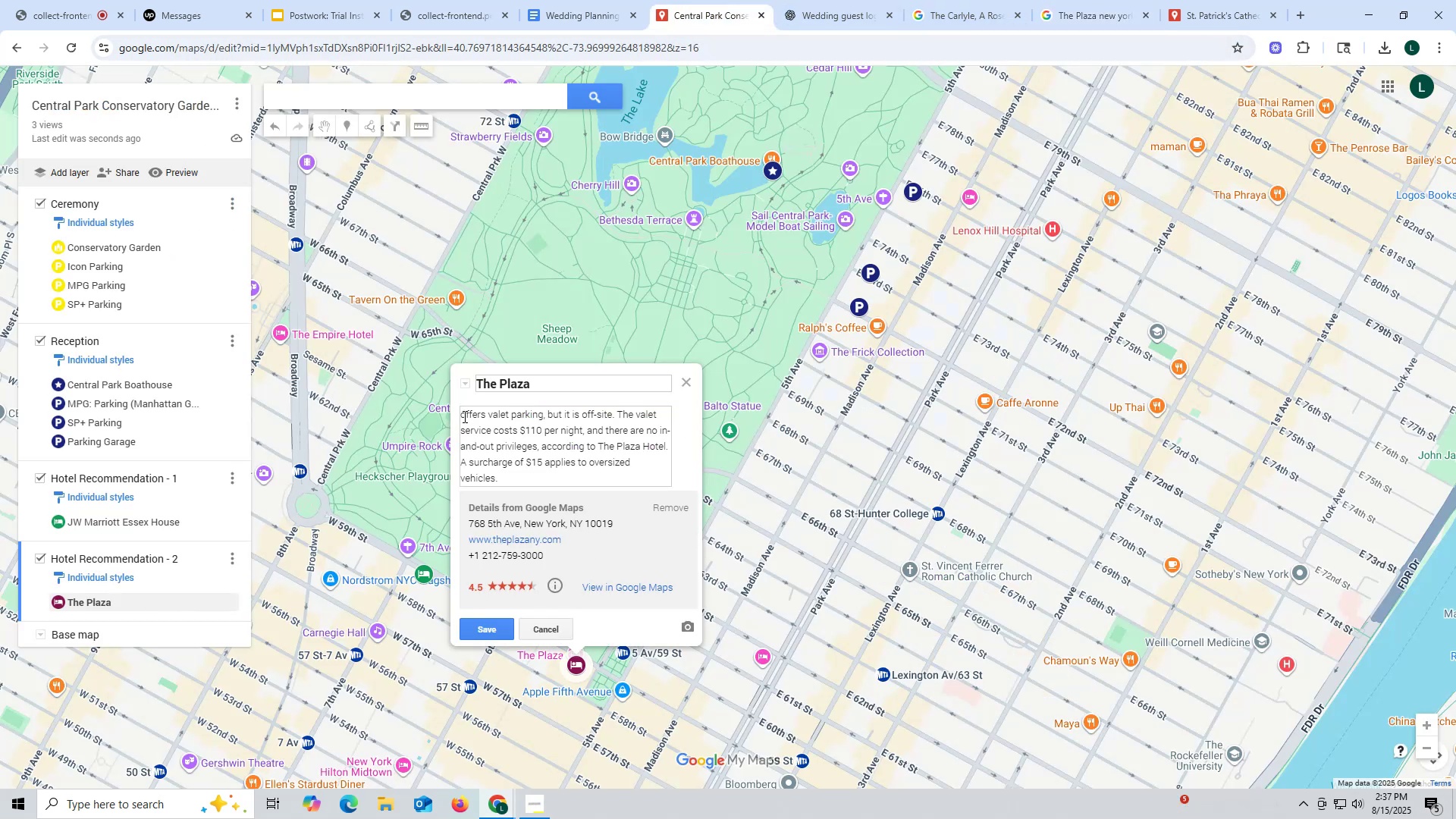 
left_click([461, 416])
 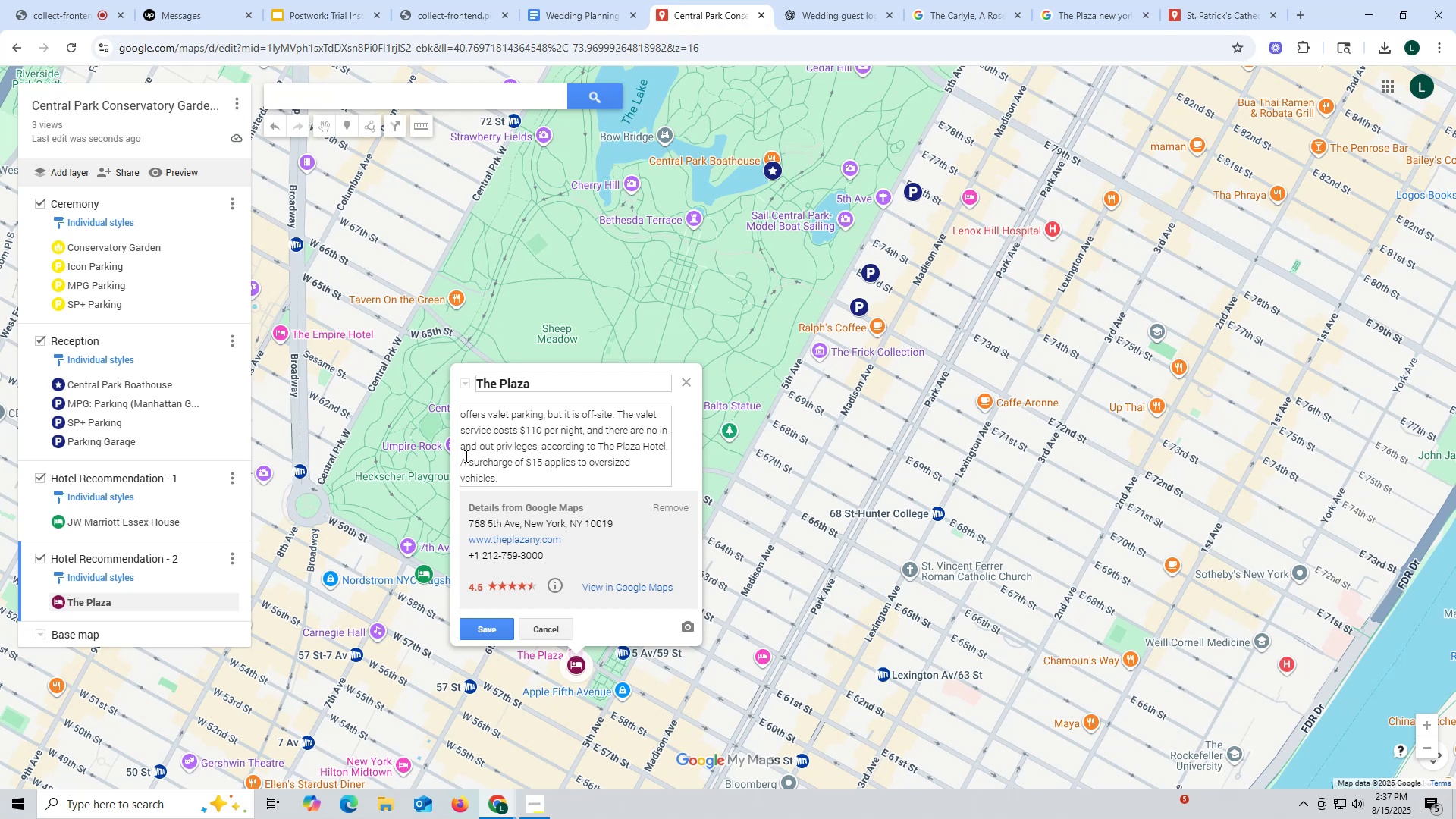 
type(They )
 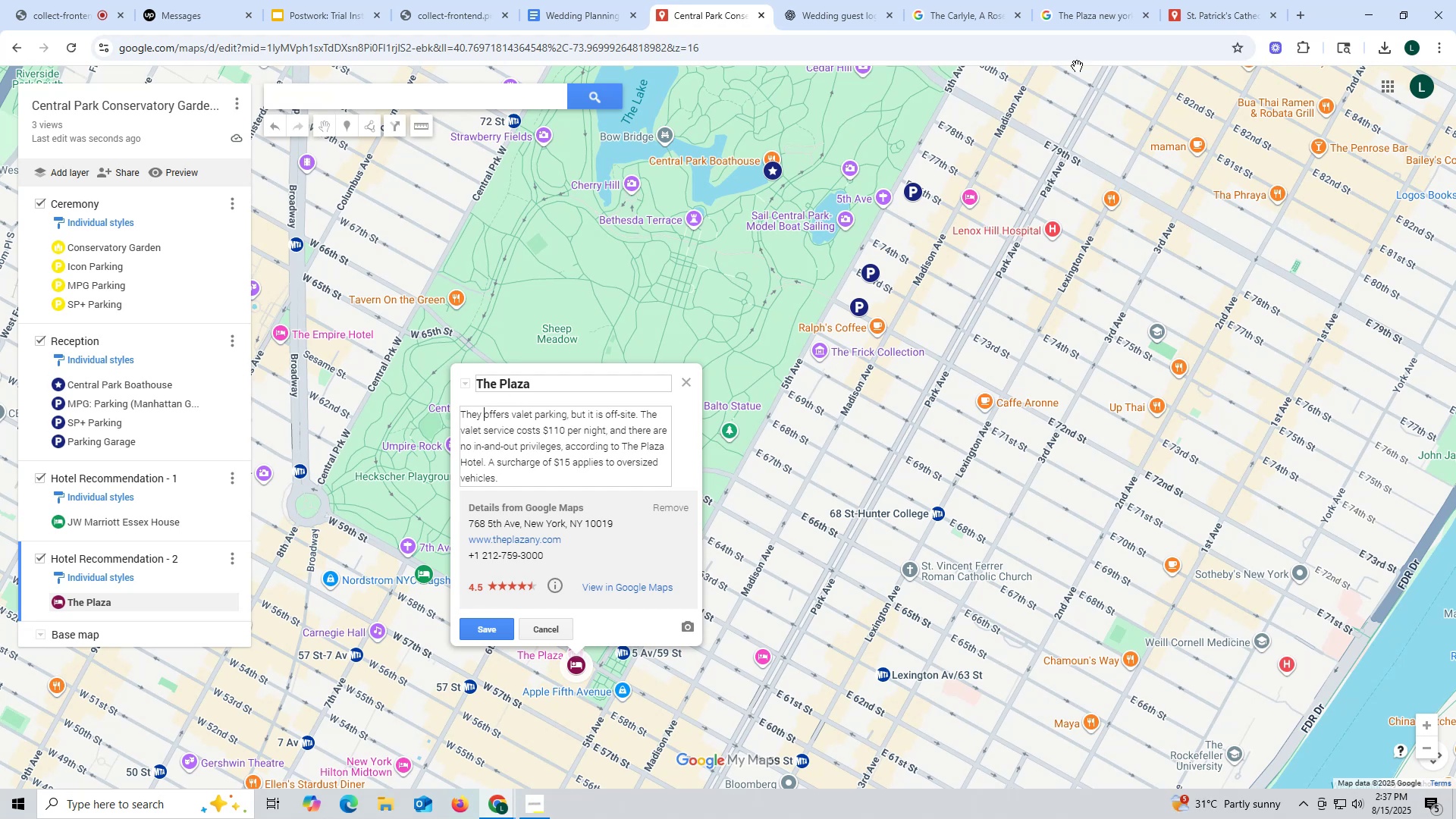 
left_click_drag(start_coordinate=[1200, 2], to_coordinate=[1196, 2])
 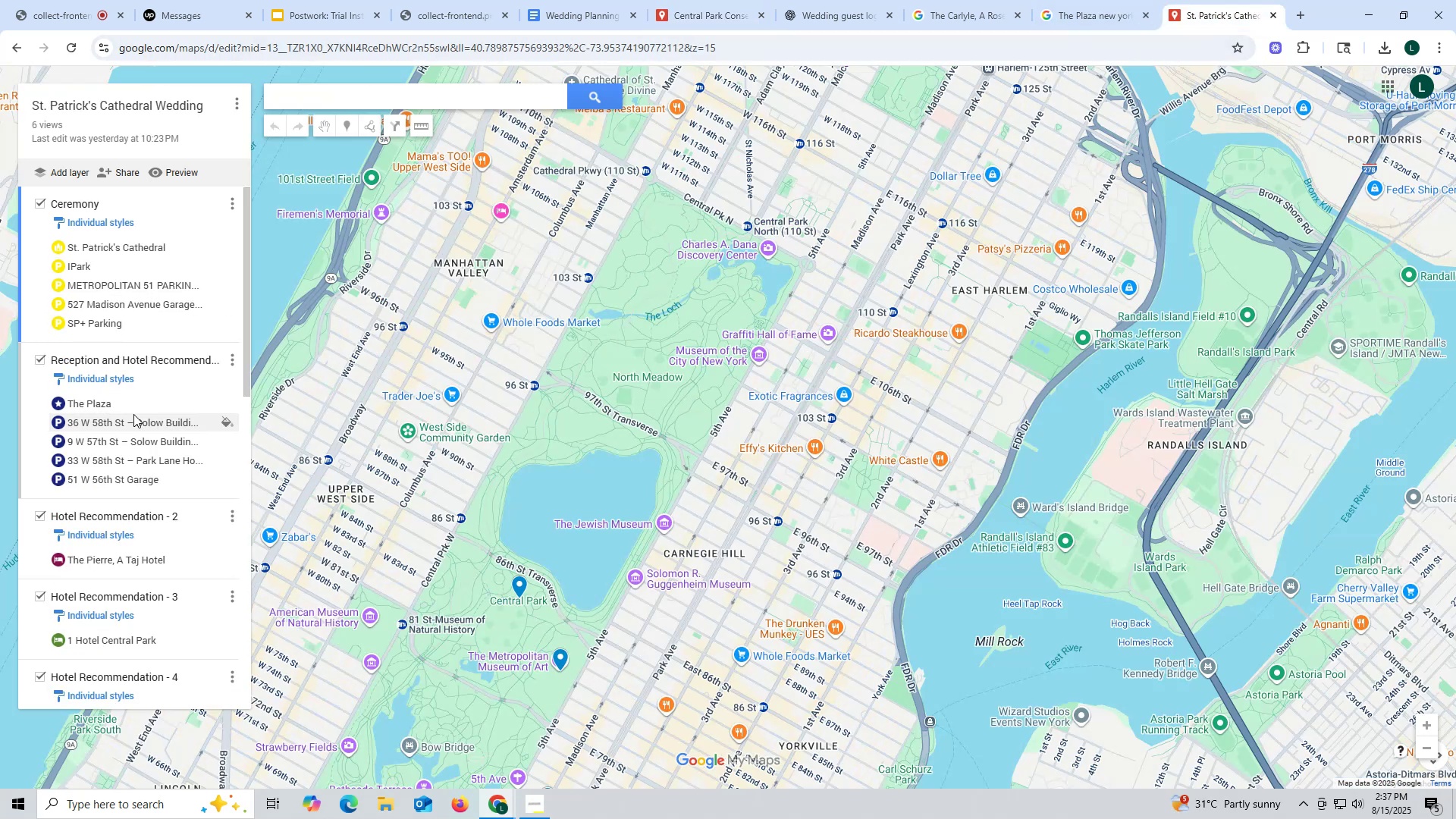 
left_click([121, 400])
 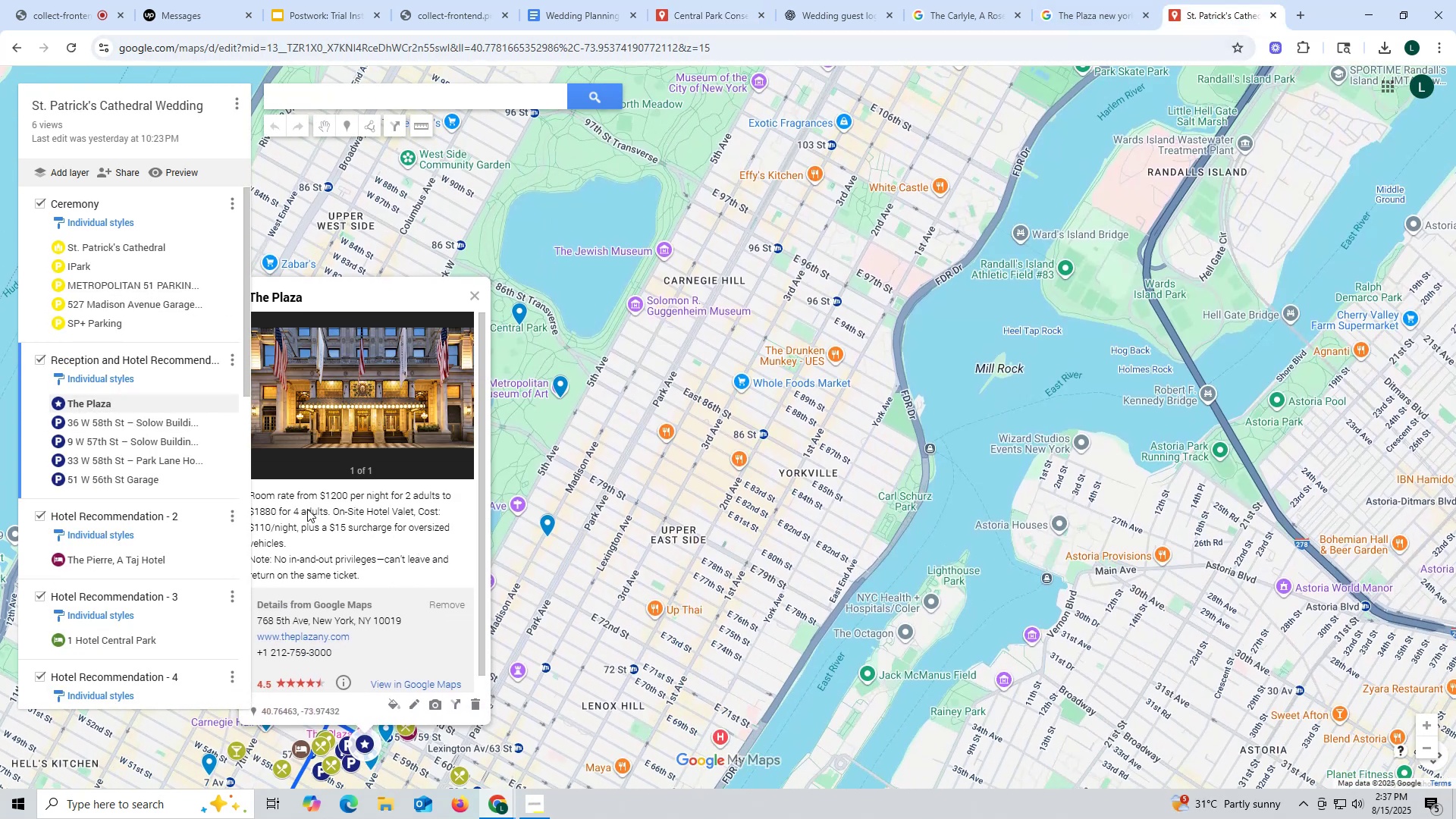 
left_click_drag(start_coordinate=[293, 544], to_coordinate=[283, 534])
 